 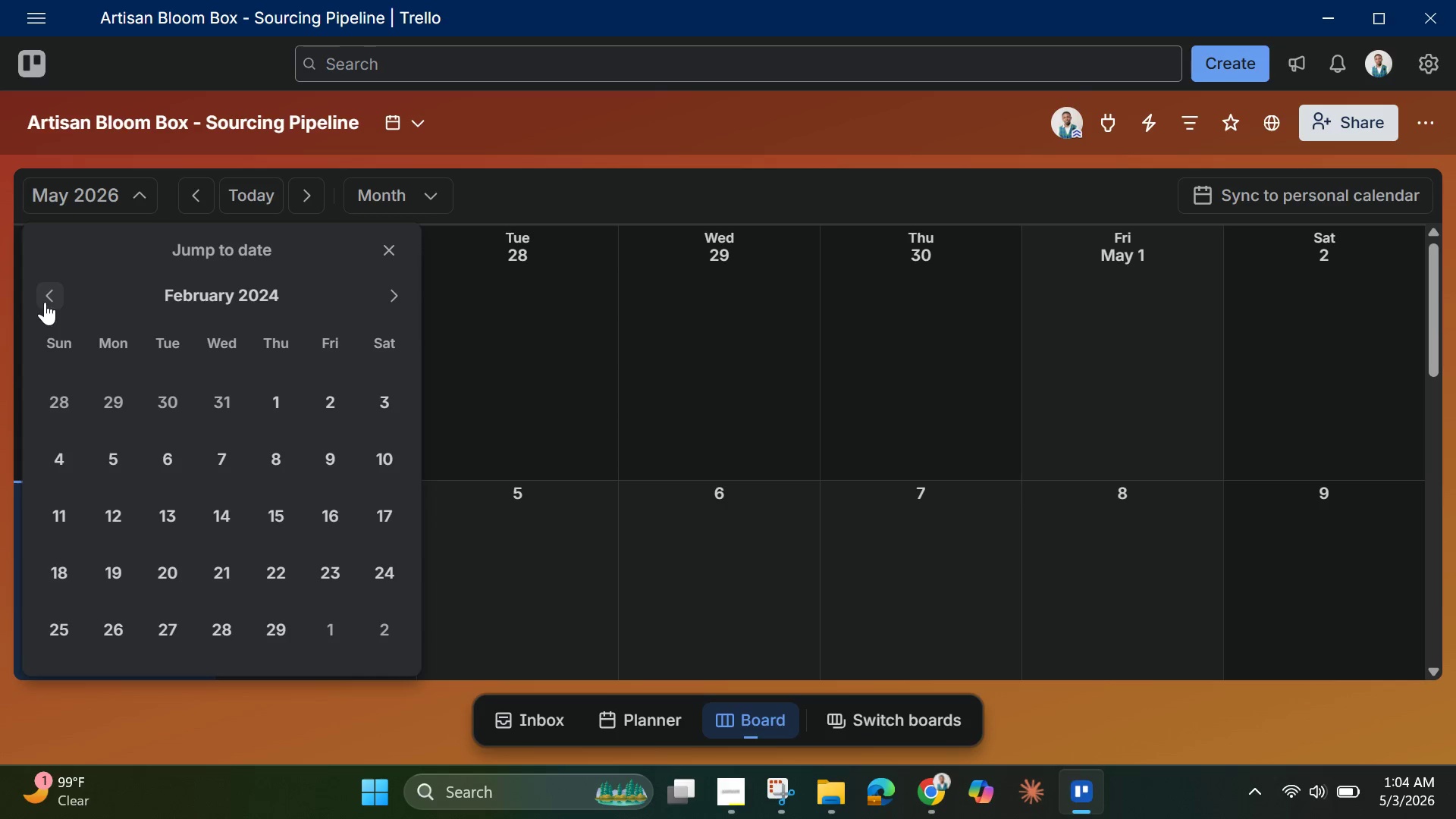 
left_click([45, 302])
 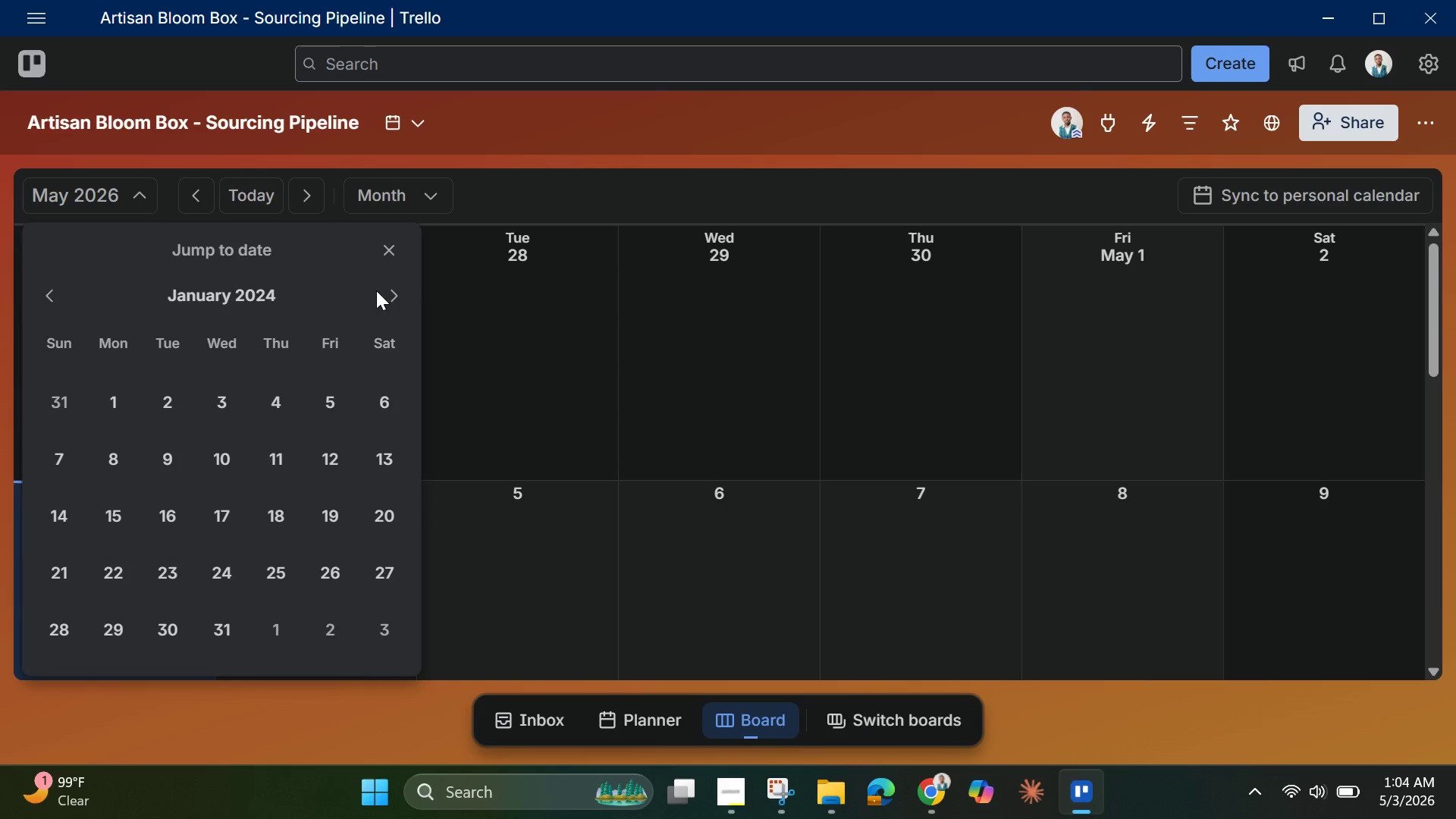 
left_click([397, 288])
 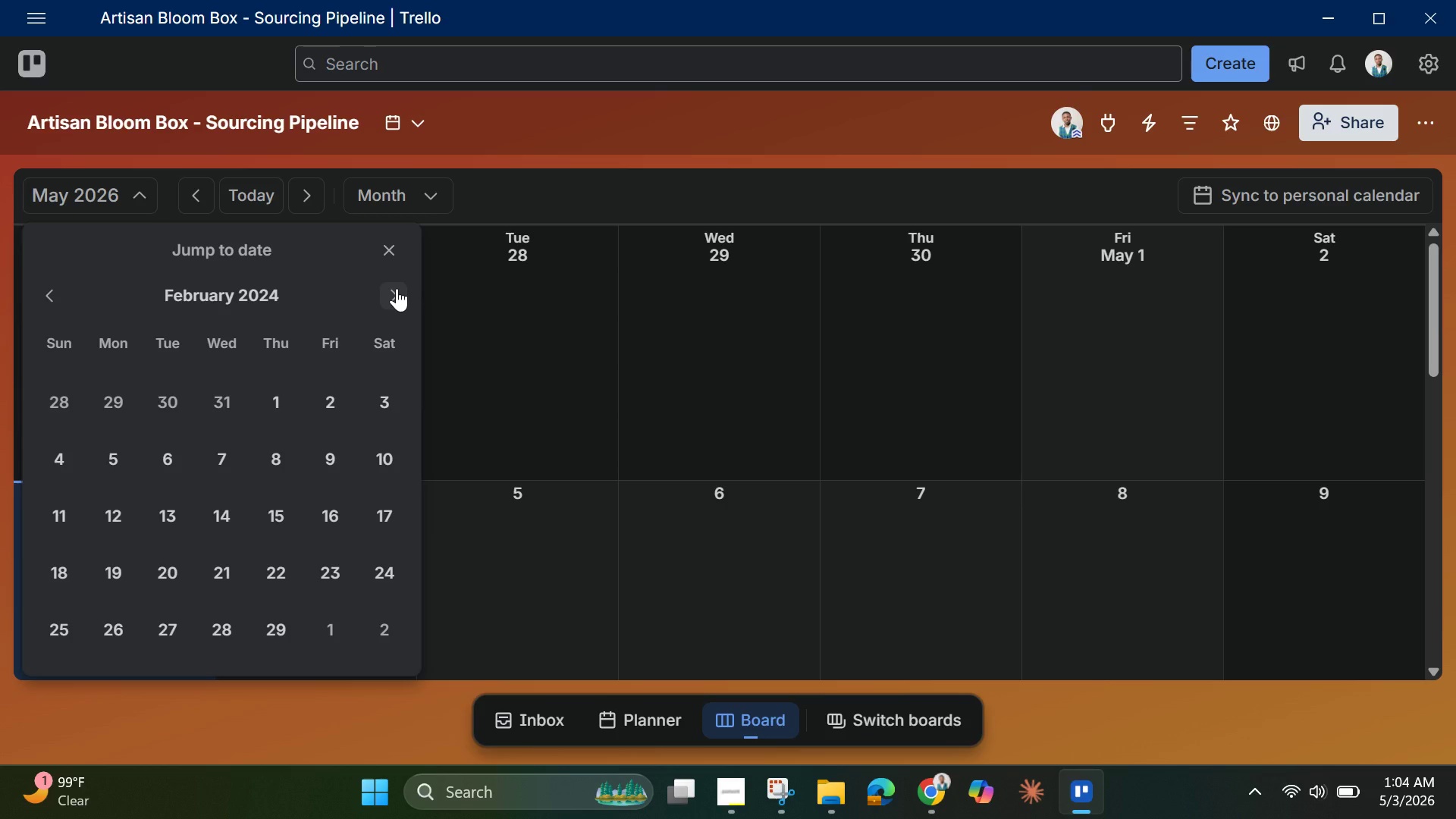 
left_click([397, 288])
 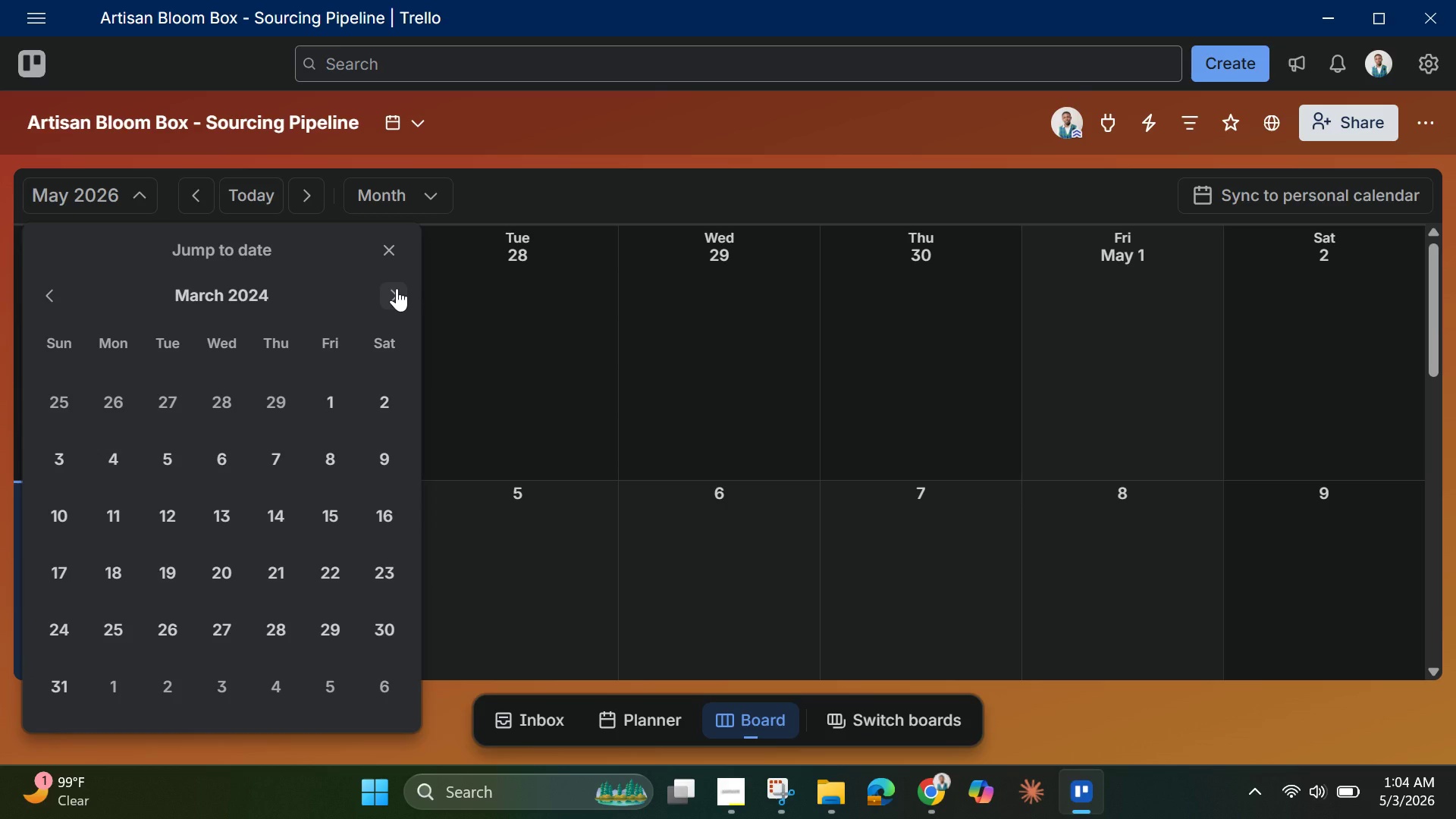 
left_click([397, 288])
 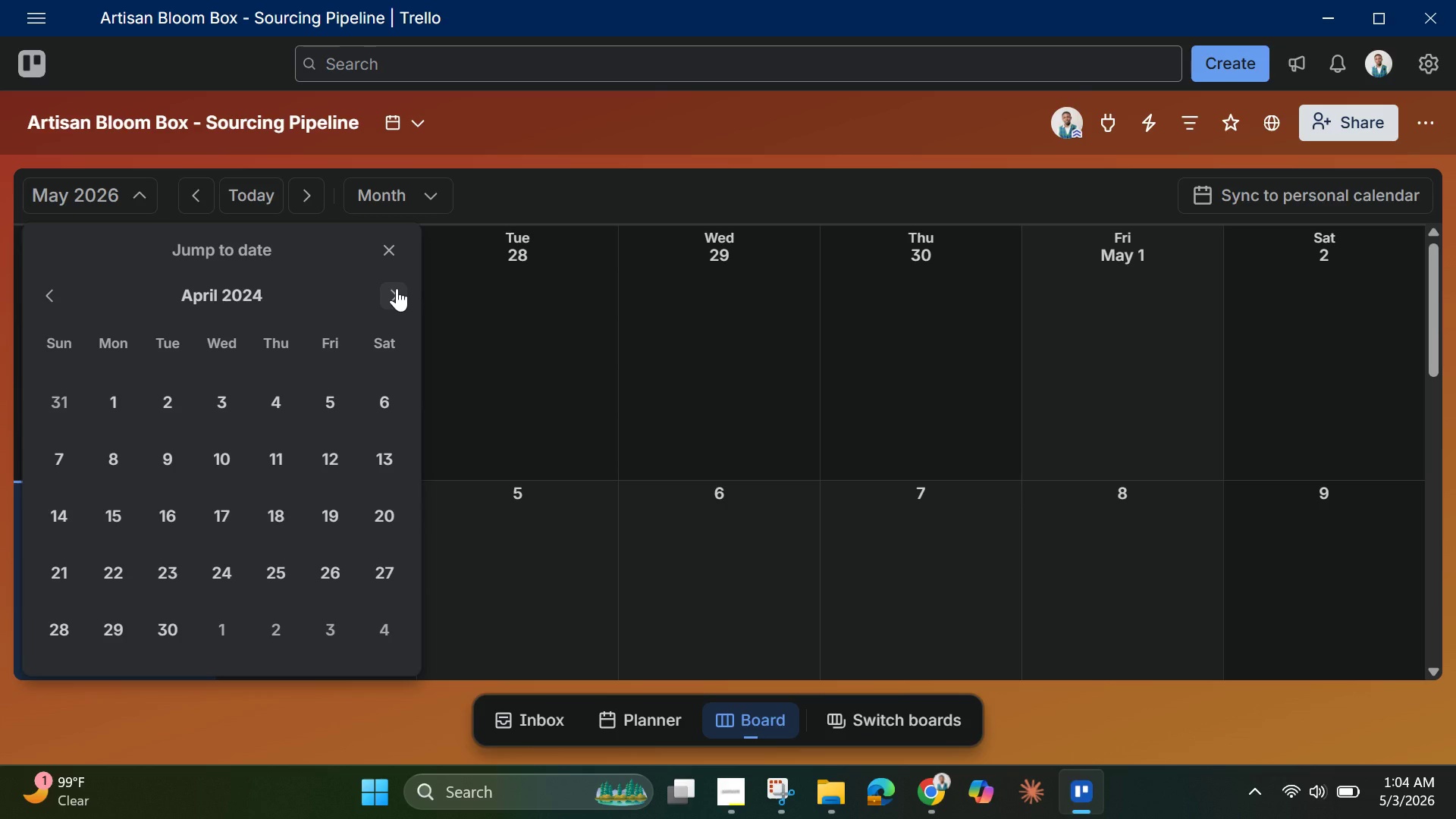 
left_click([397, 288])
 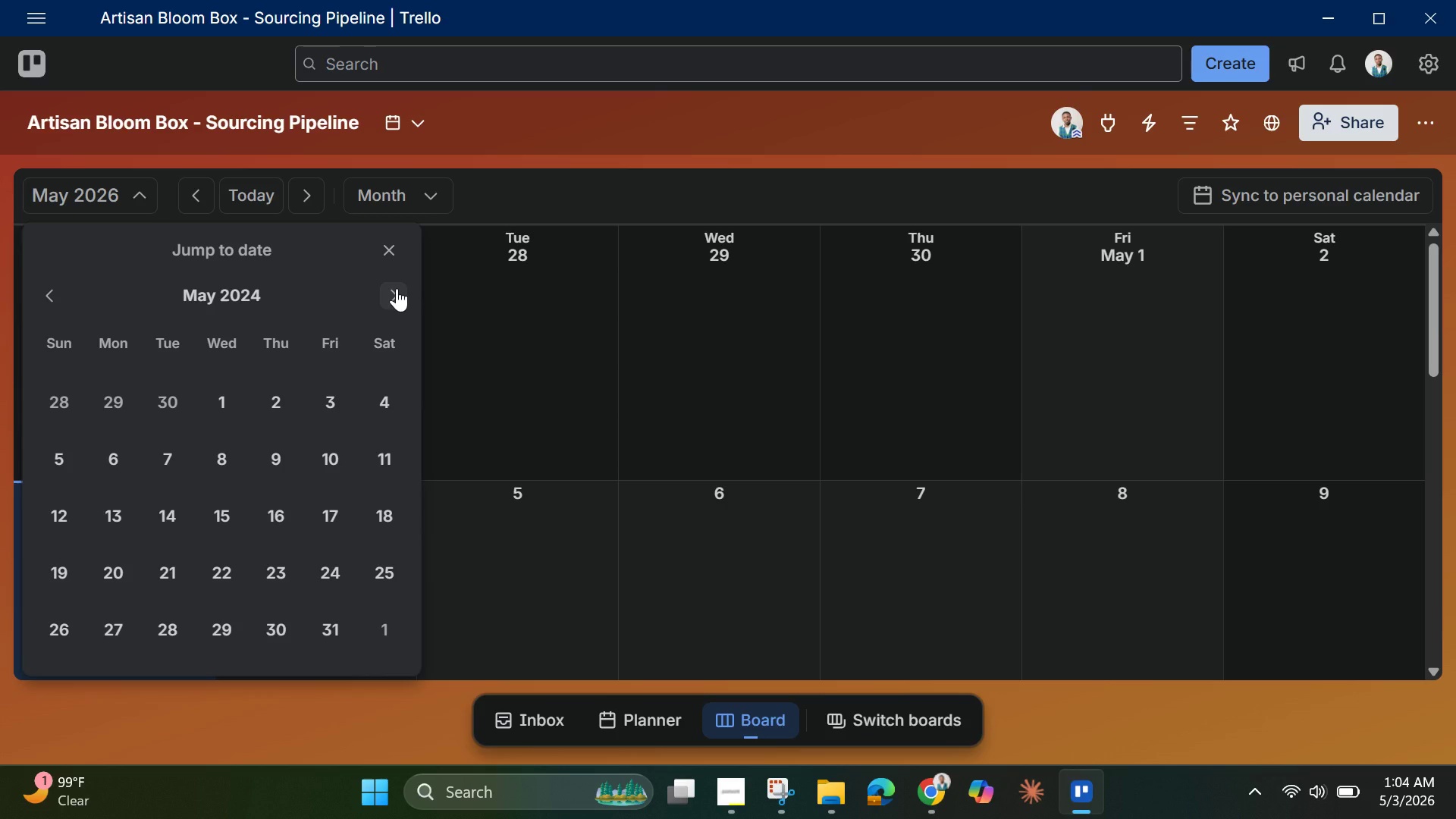 
left_click([397, 288])
 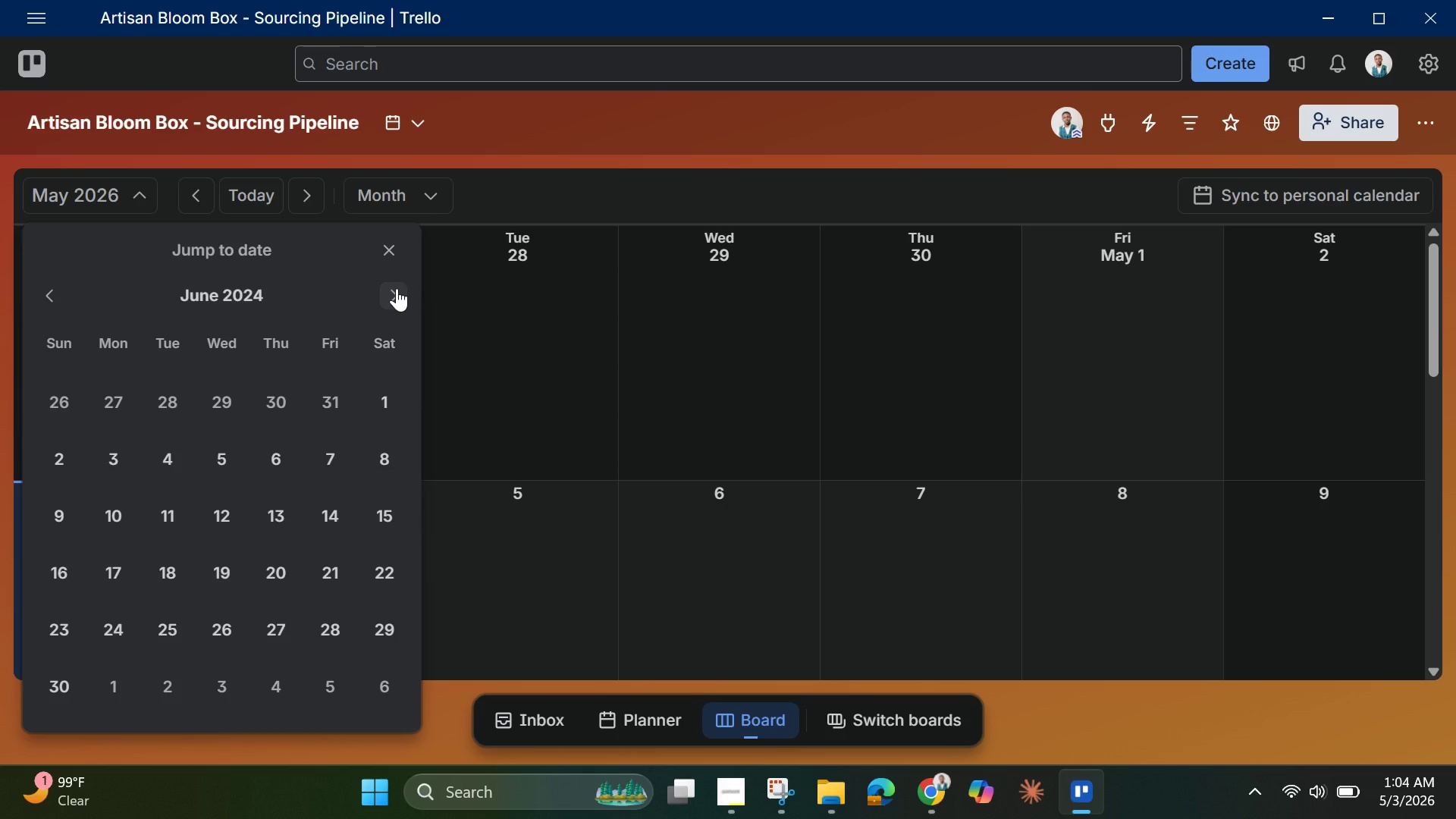 
left_click([397, 288])
 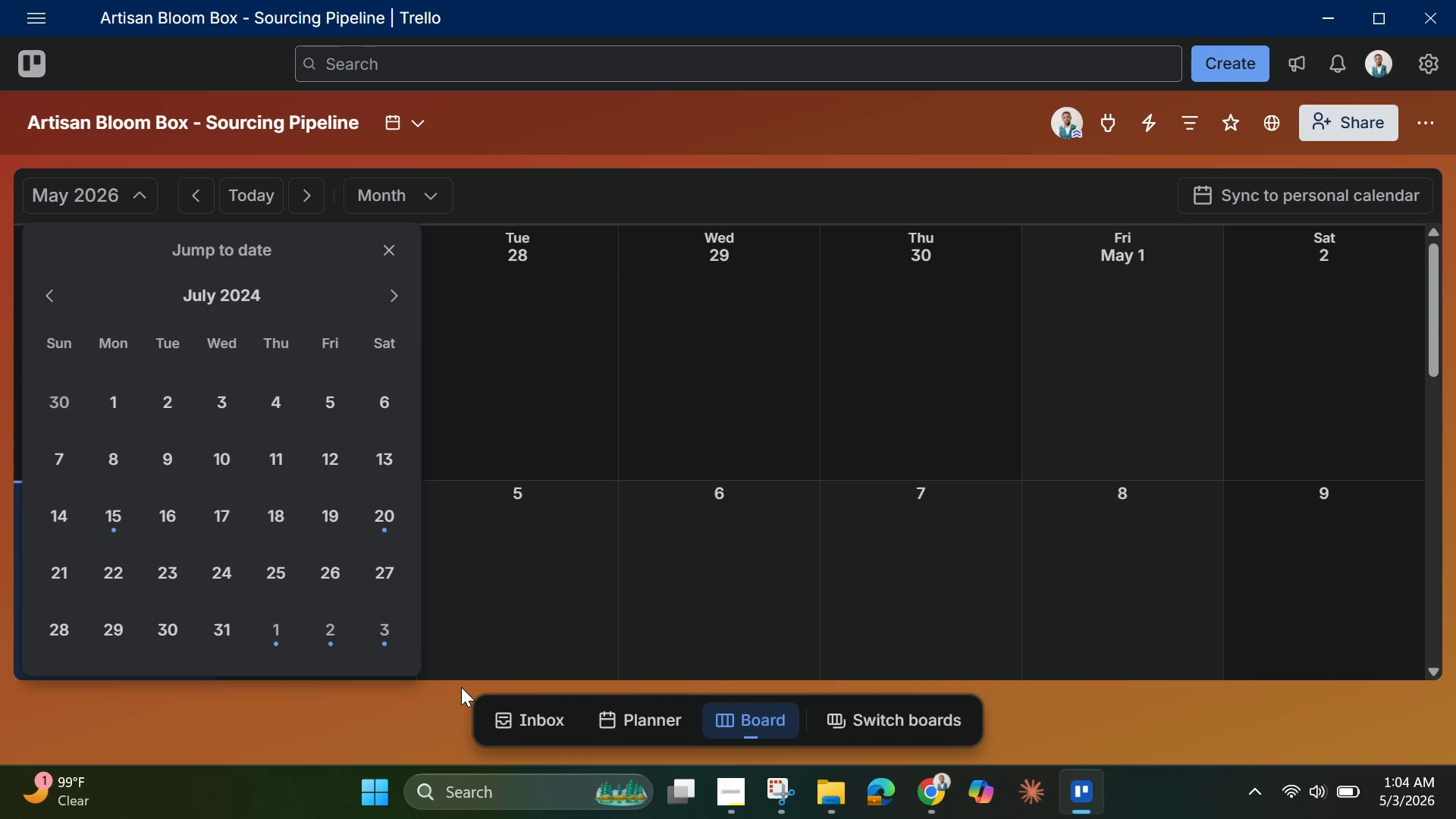 
wait(11.14)
 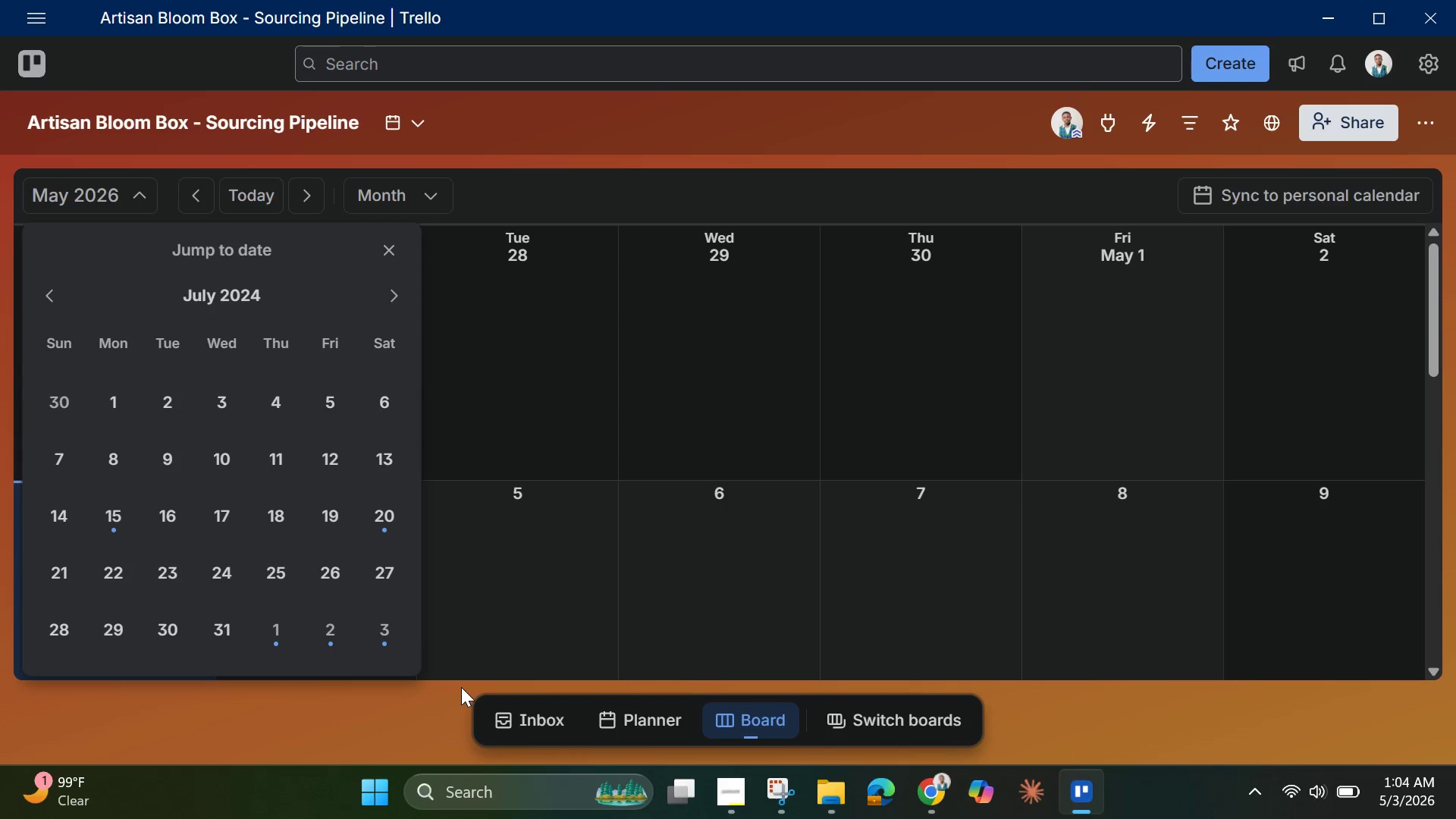 
left_click([779, 785])
 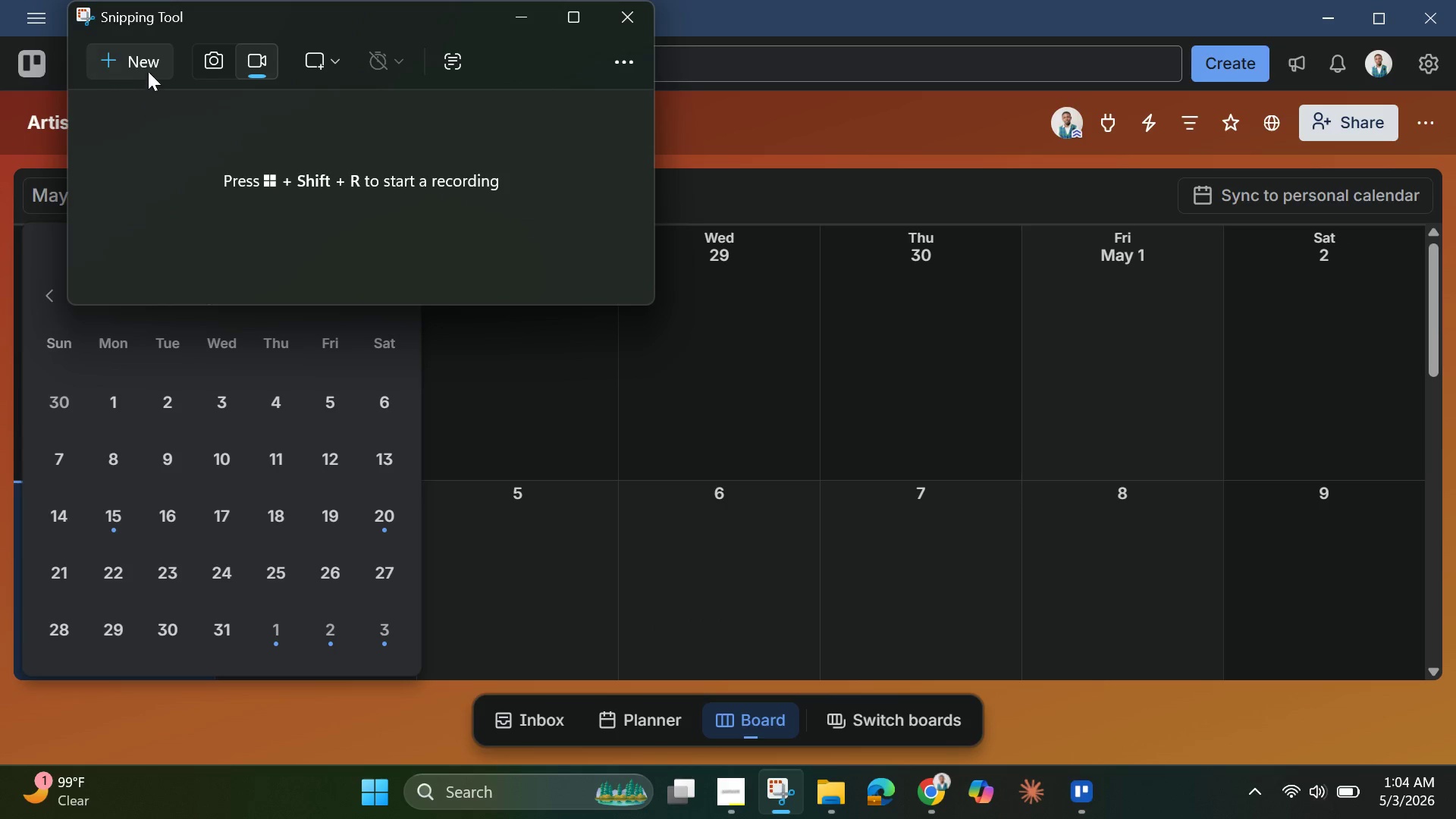 
left_click([136, 42])
 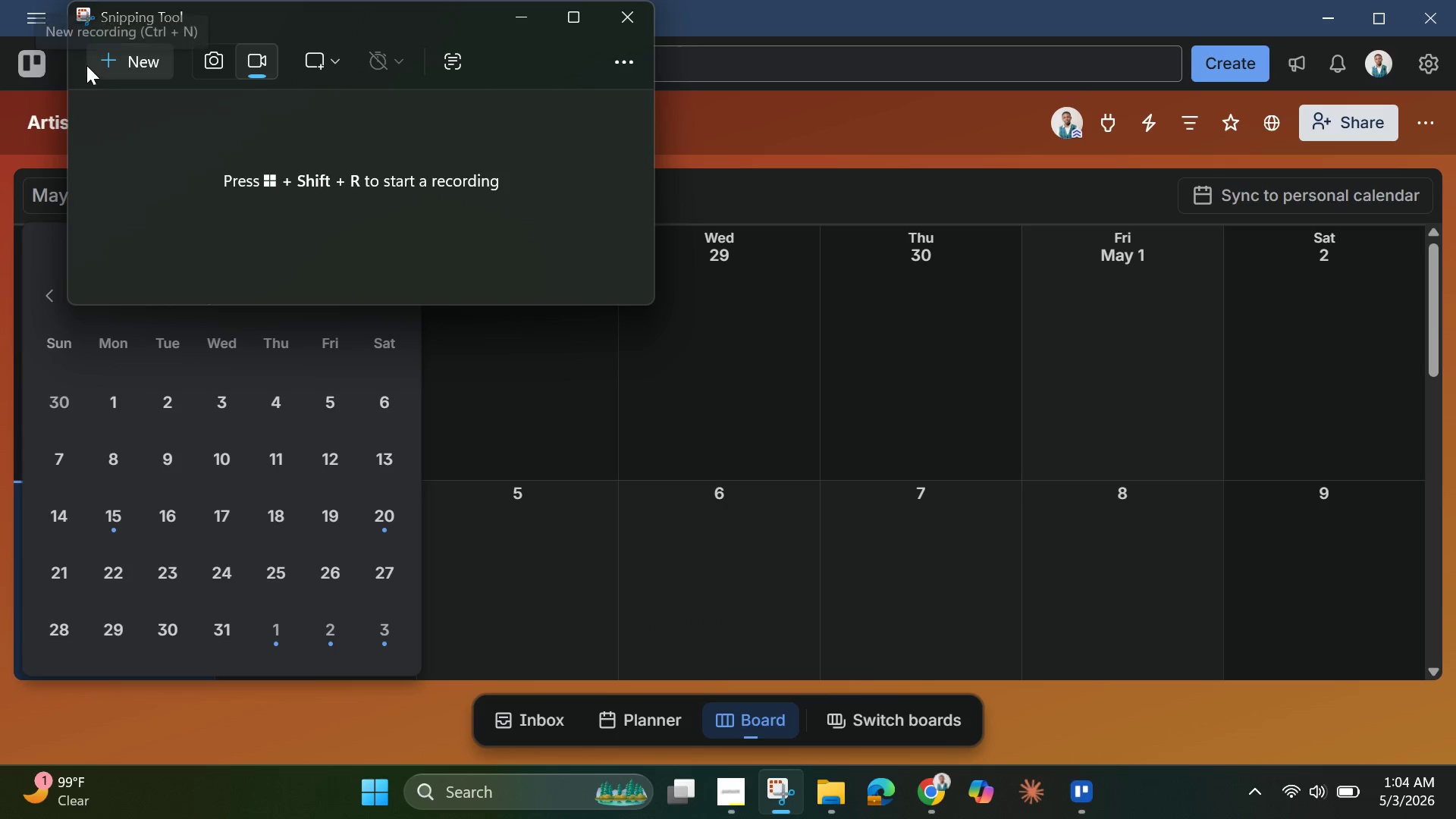 
left_click([106, 54])
 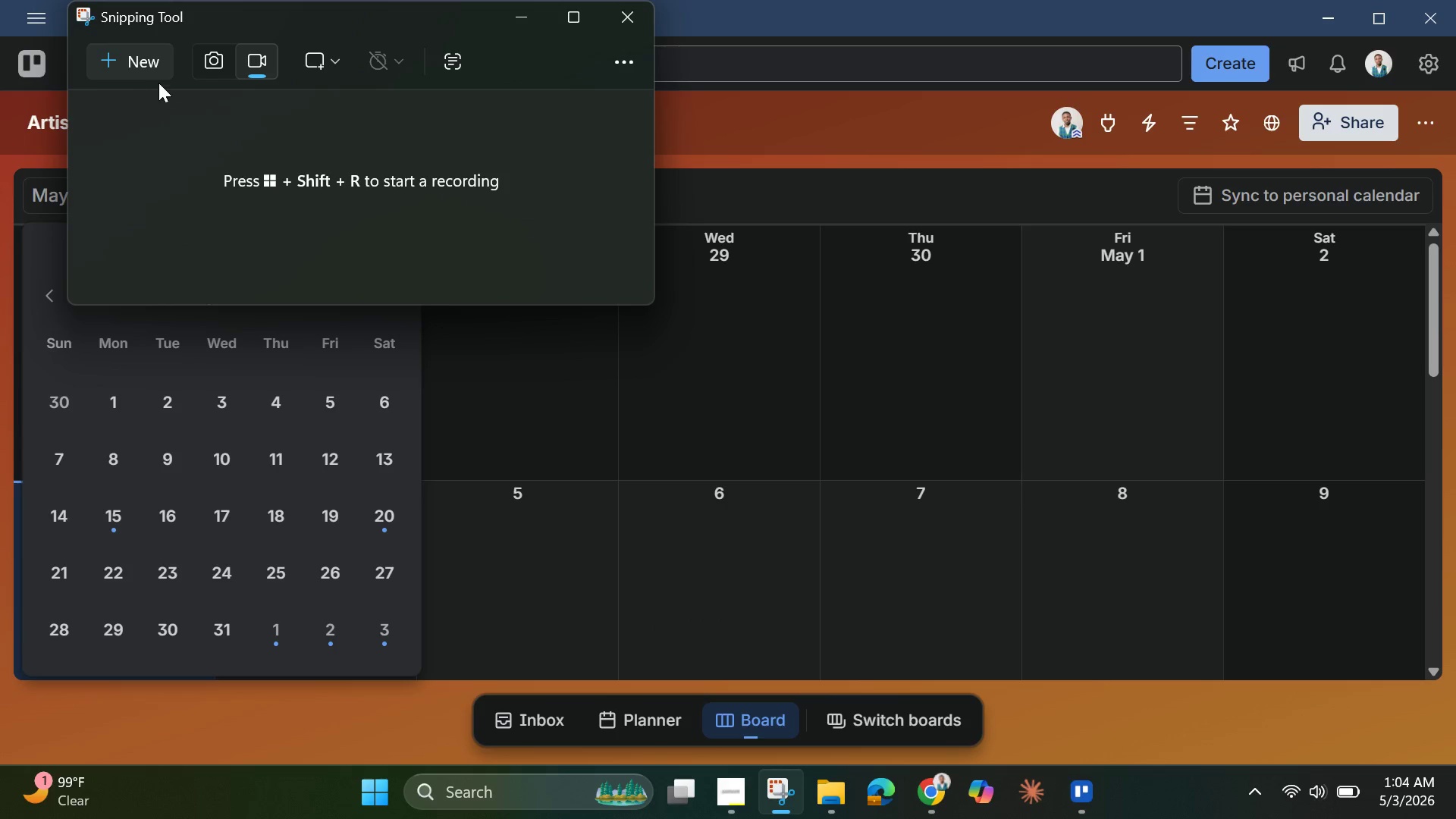 
left_click([140, 67])
 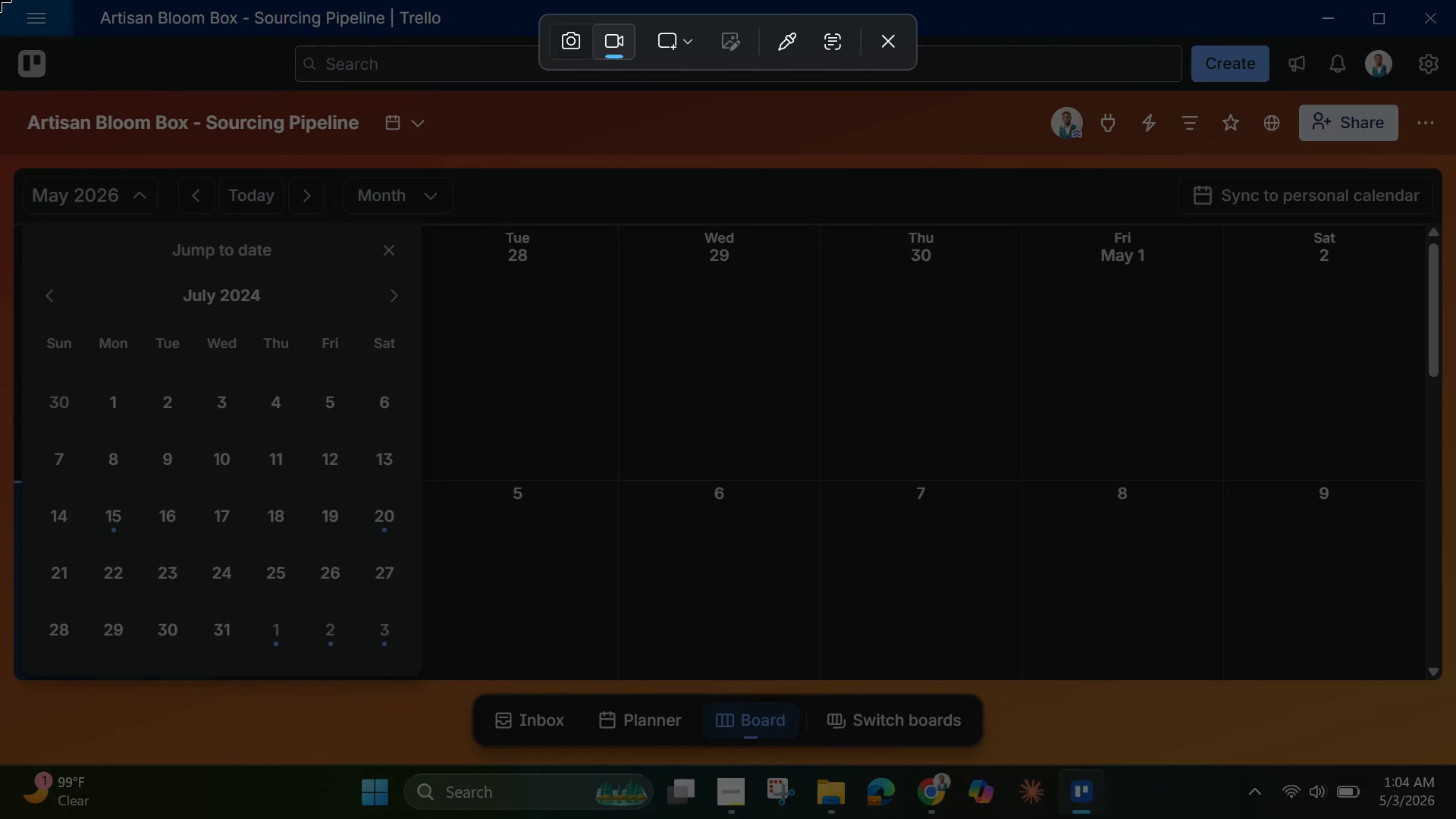 
left_click_drag(start_coordinate=[0, 0], to_coordinate=[1455, 769])
 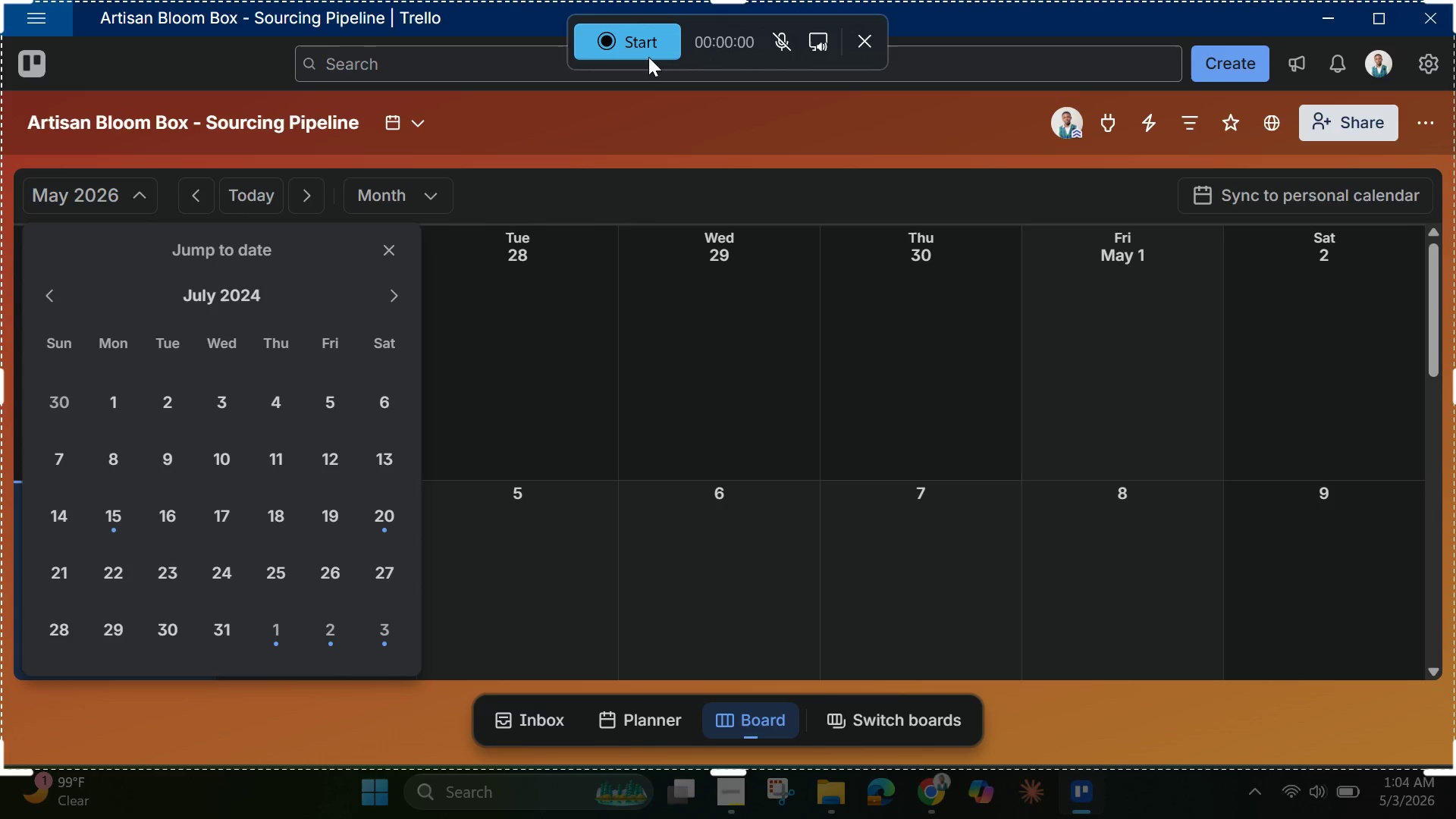 
left_click([645, 46])
 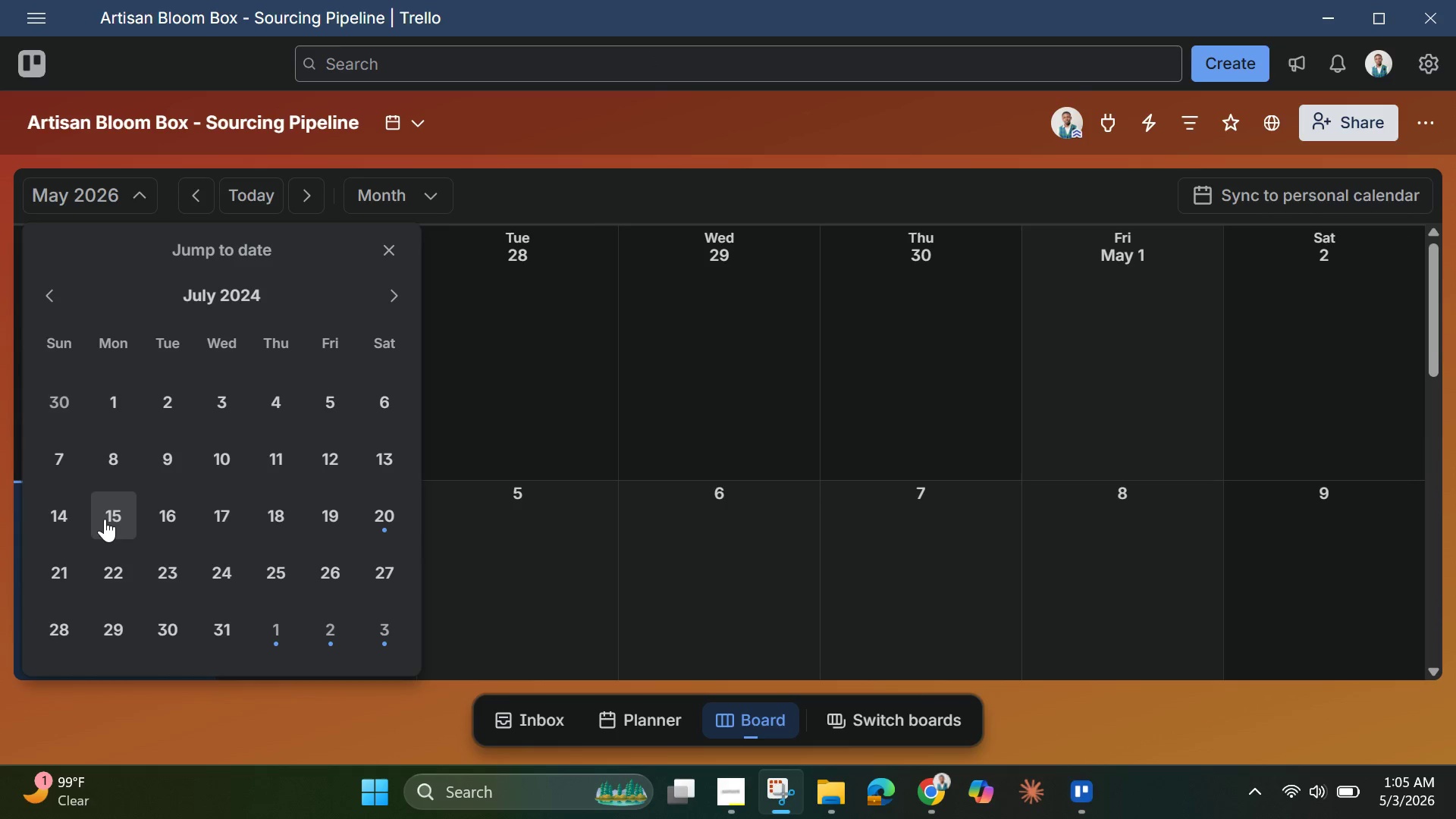 
wait(5.45)
 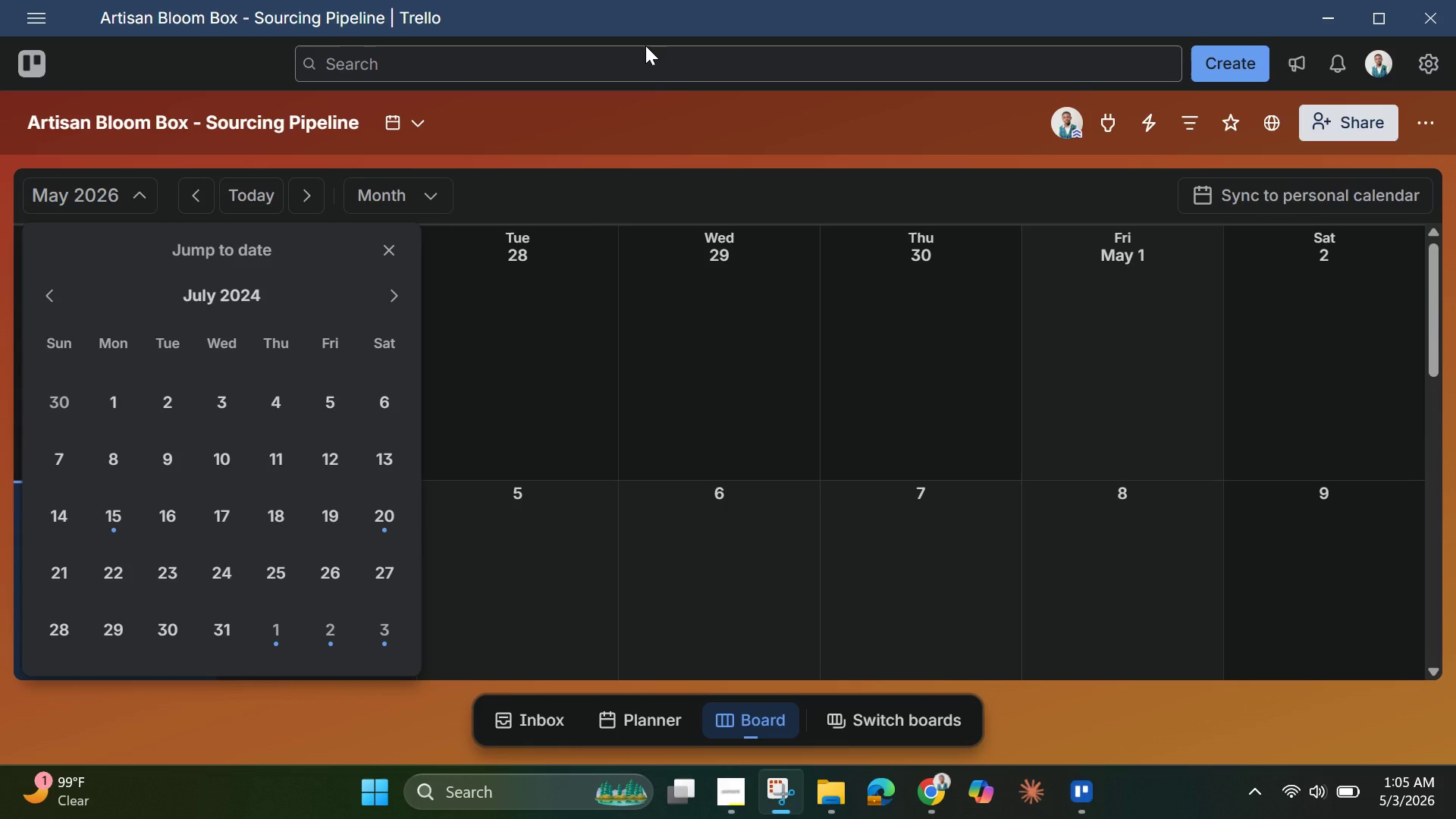 
left_click([111, 522])
 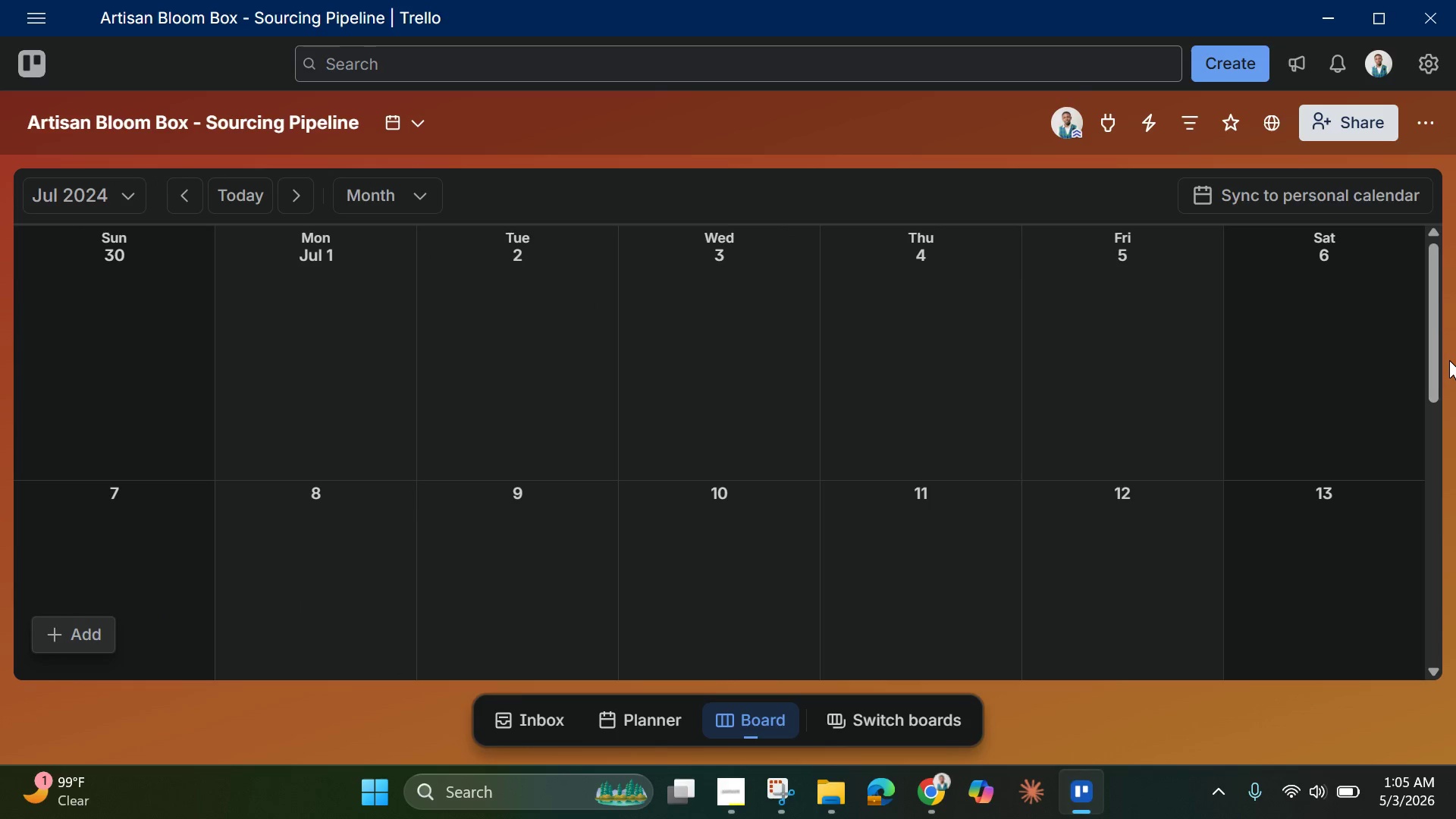 
left_click_drag(start_coordinate=[1434, 377], to_coordinate=[1455, 663])
 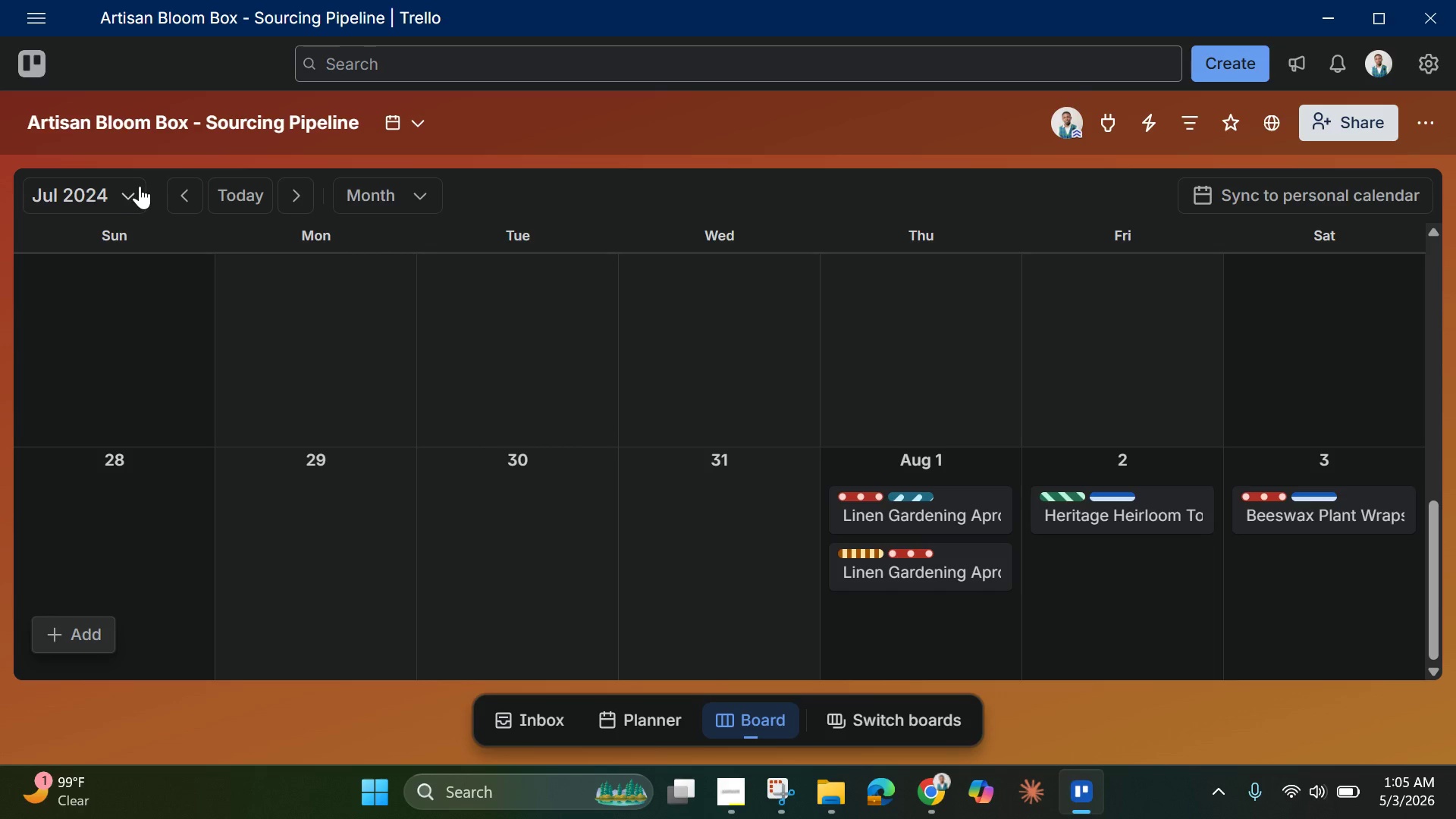 
left_click([134, 194])
 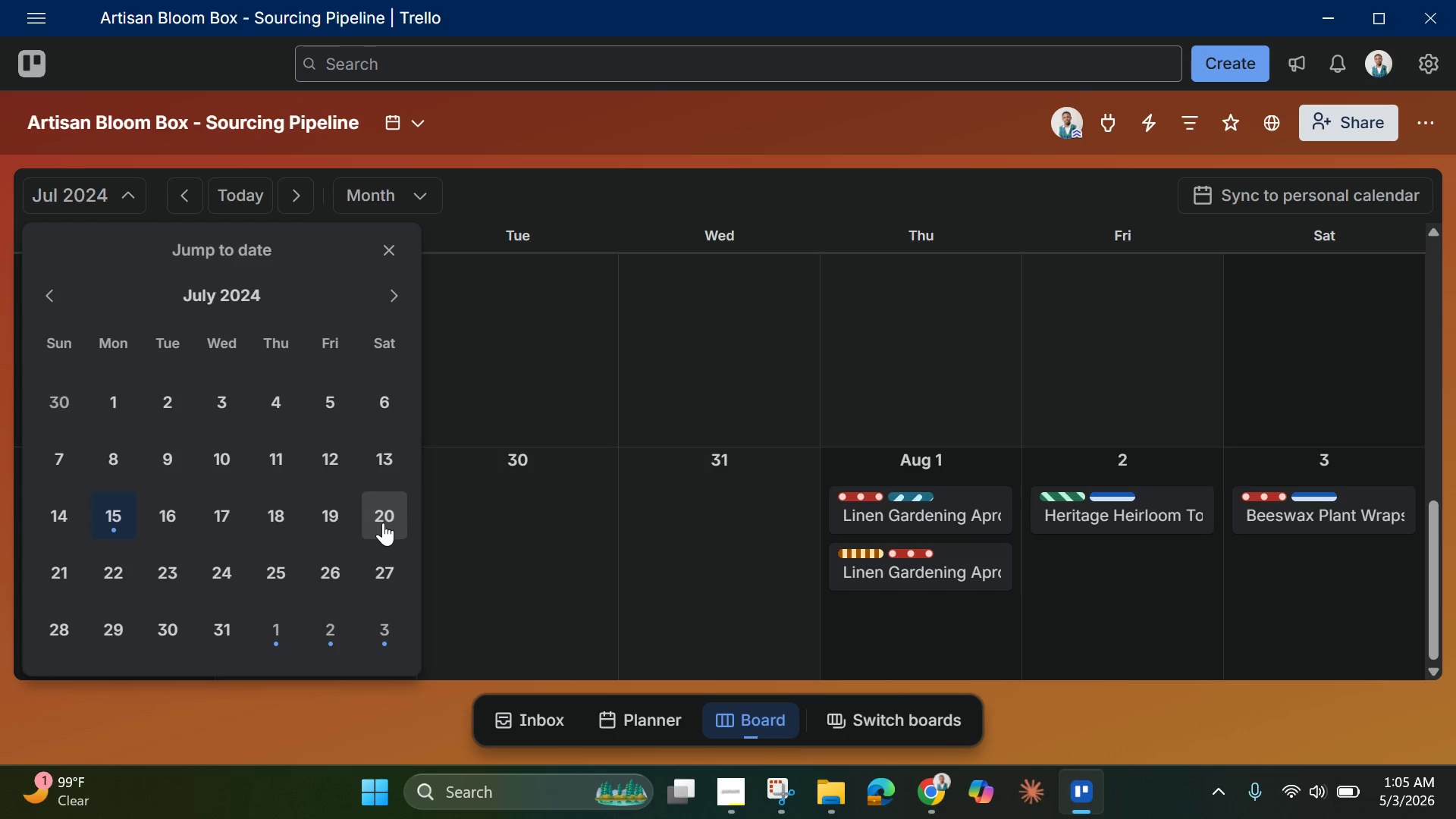 
wait(5.23)
 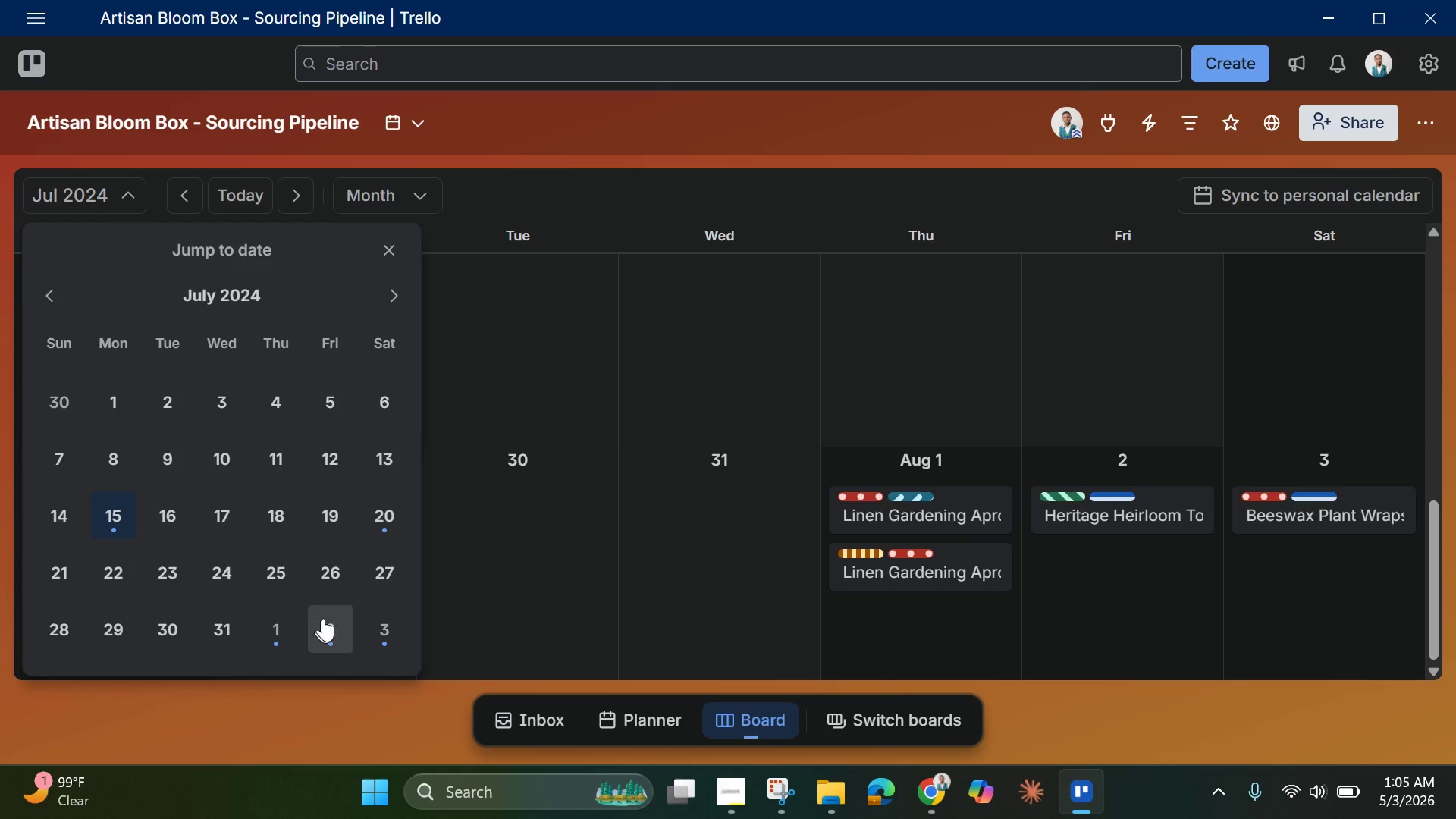 
left_click([398, 284])
 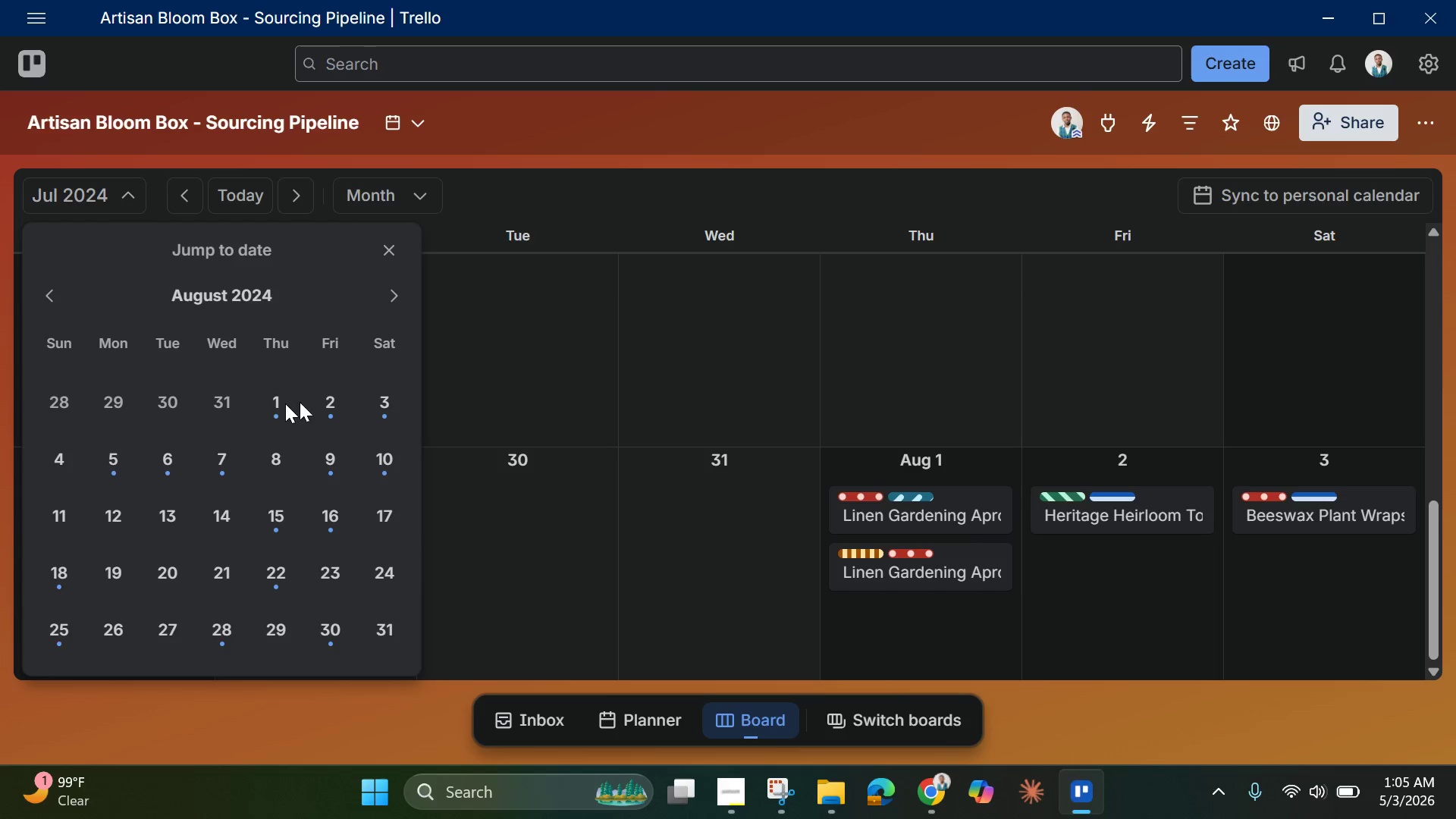 
left_click([273, 407])
 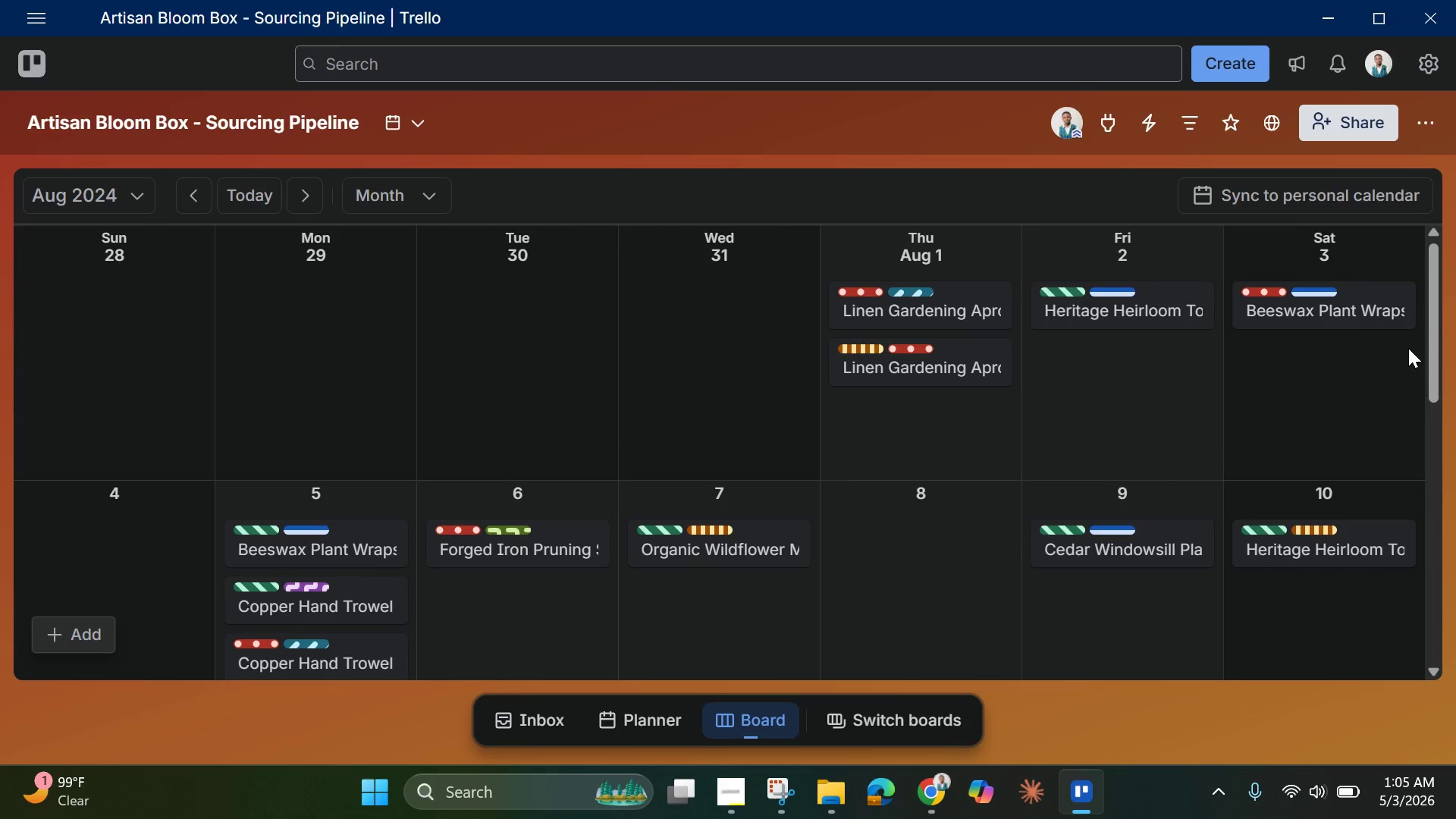 
left_click_drag(start_coordinate=[1436, 374], to_coordinate=[1455, 654])
 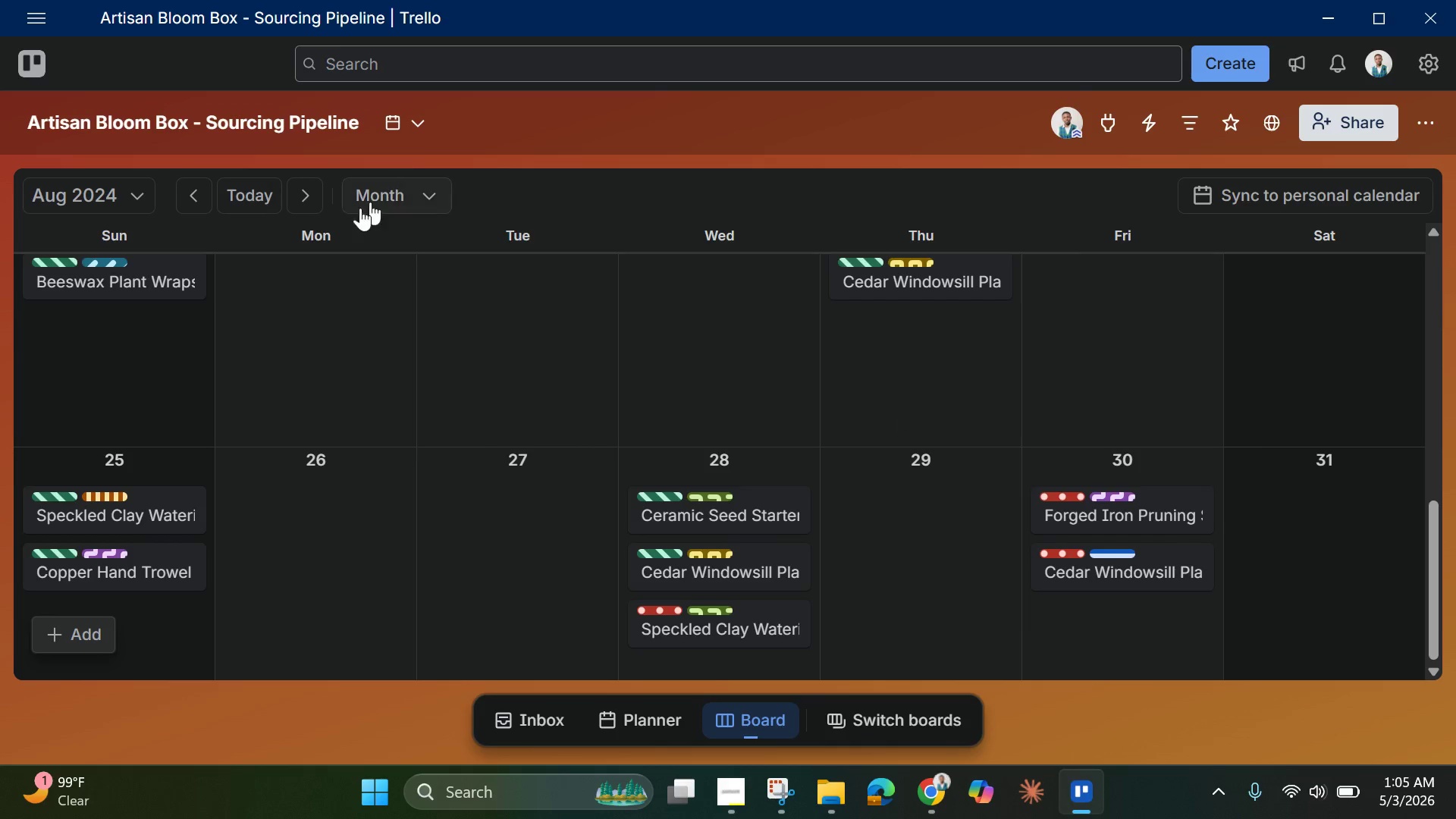 
left_click([143, 198])
 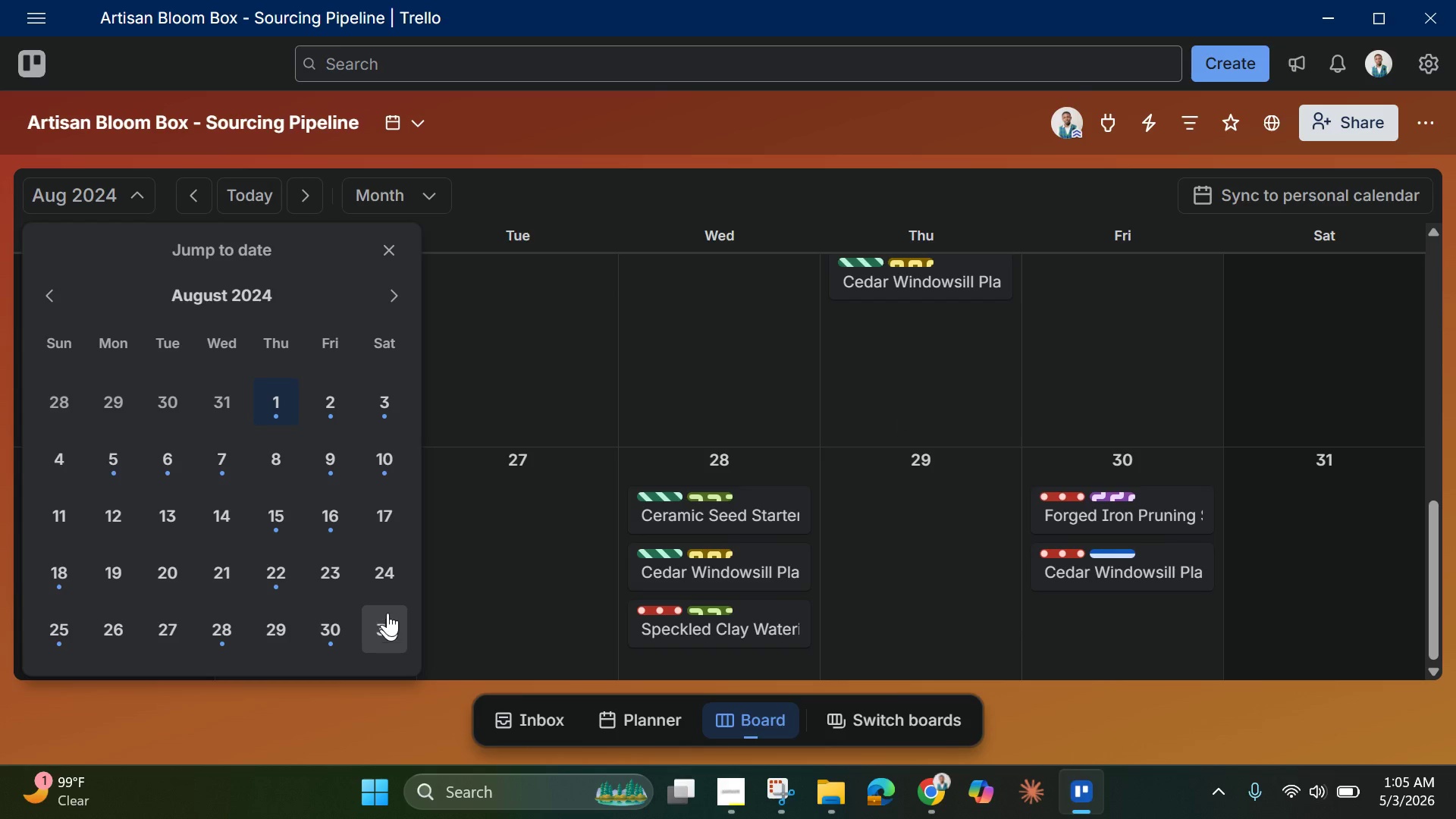 
left_click([391, 293])
 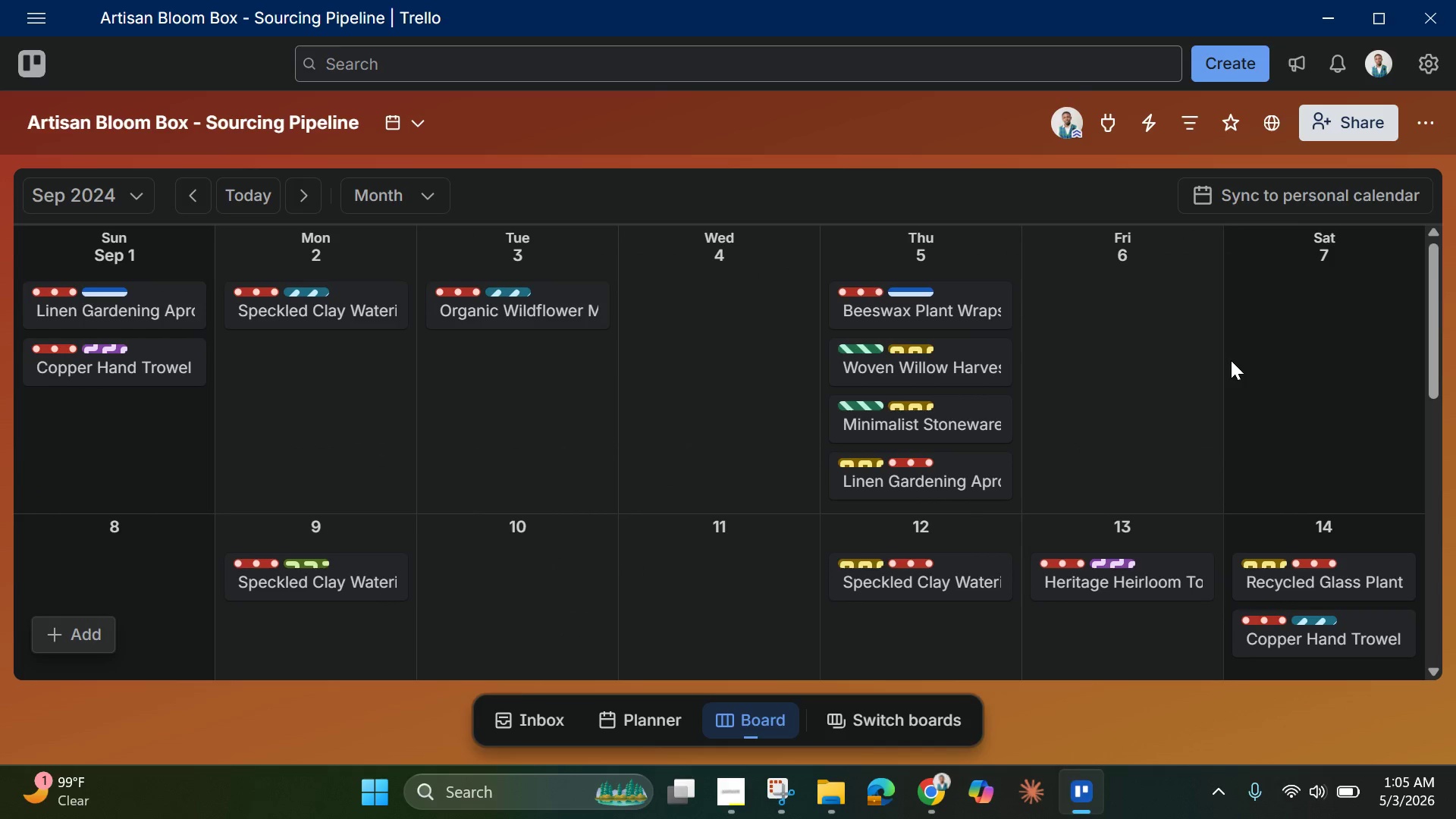 
wait(11.52)
 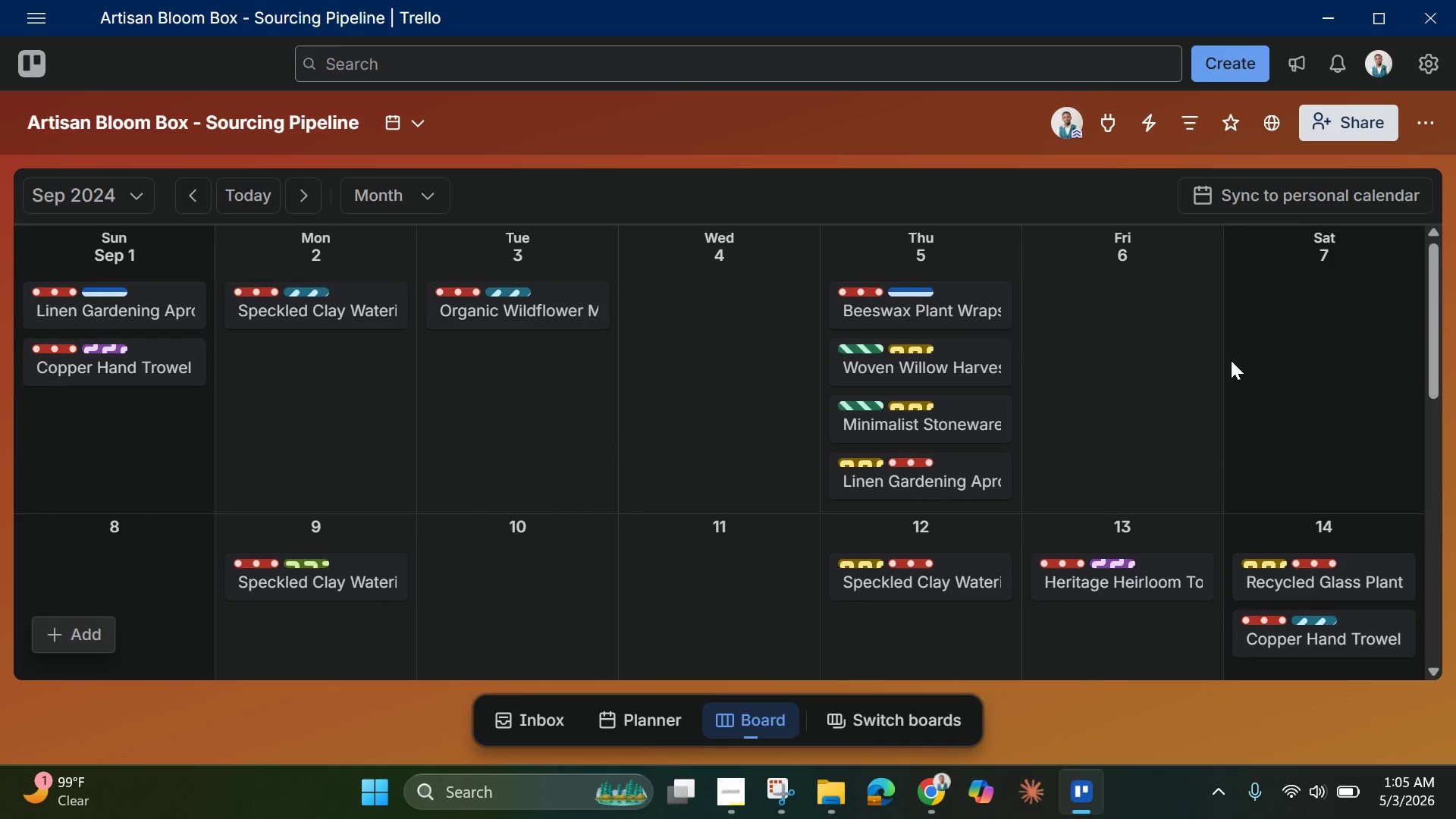 
left_click_drag(start_coordinate=[1431, 367], to_coordinate=[1437, 526])
 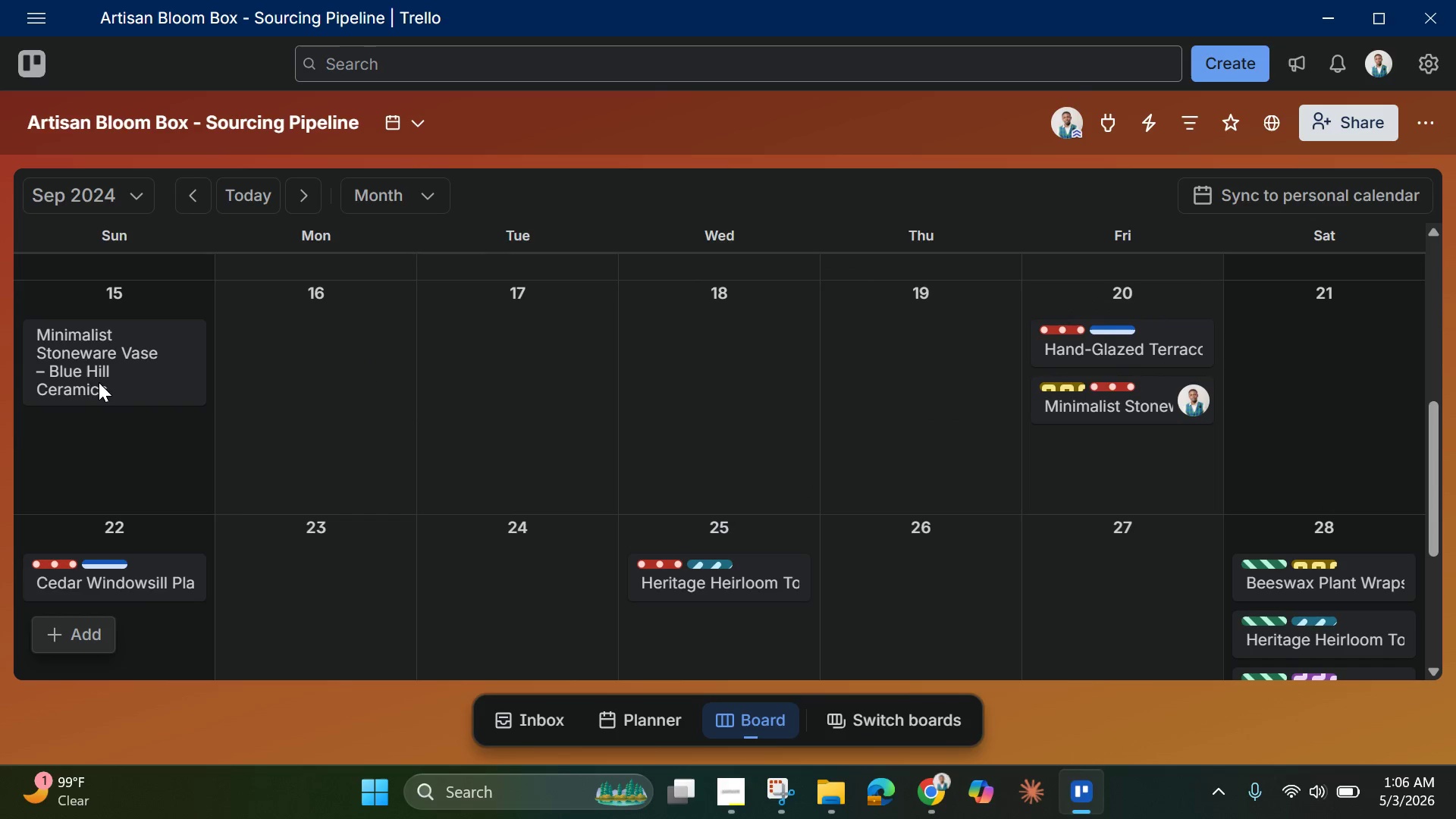 
left_click([88, 378])
 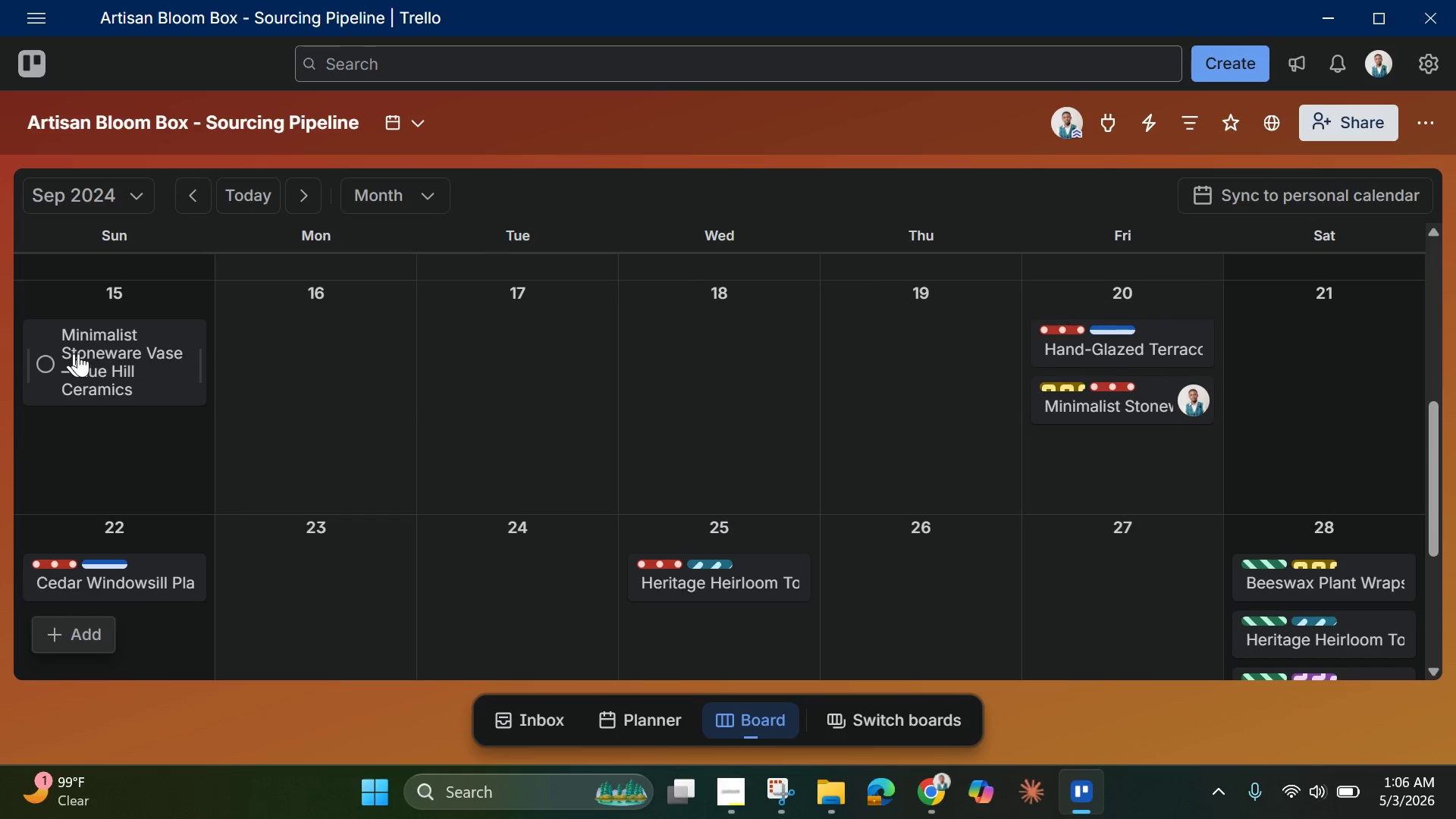 
left_click([96, 357])
 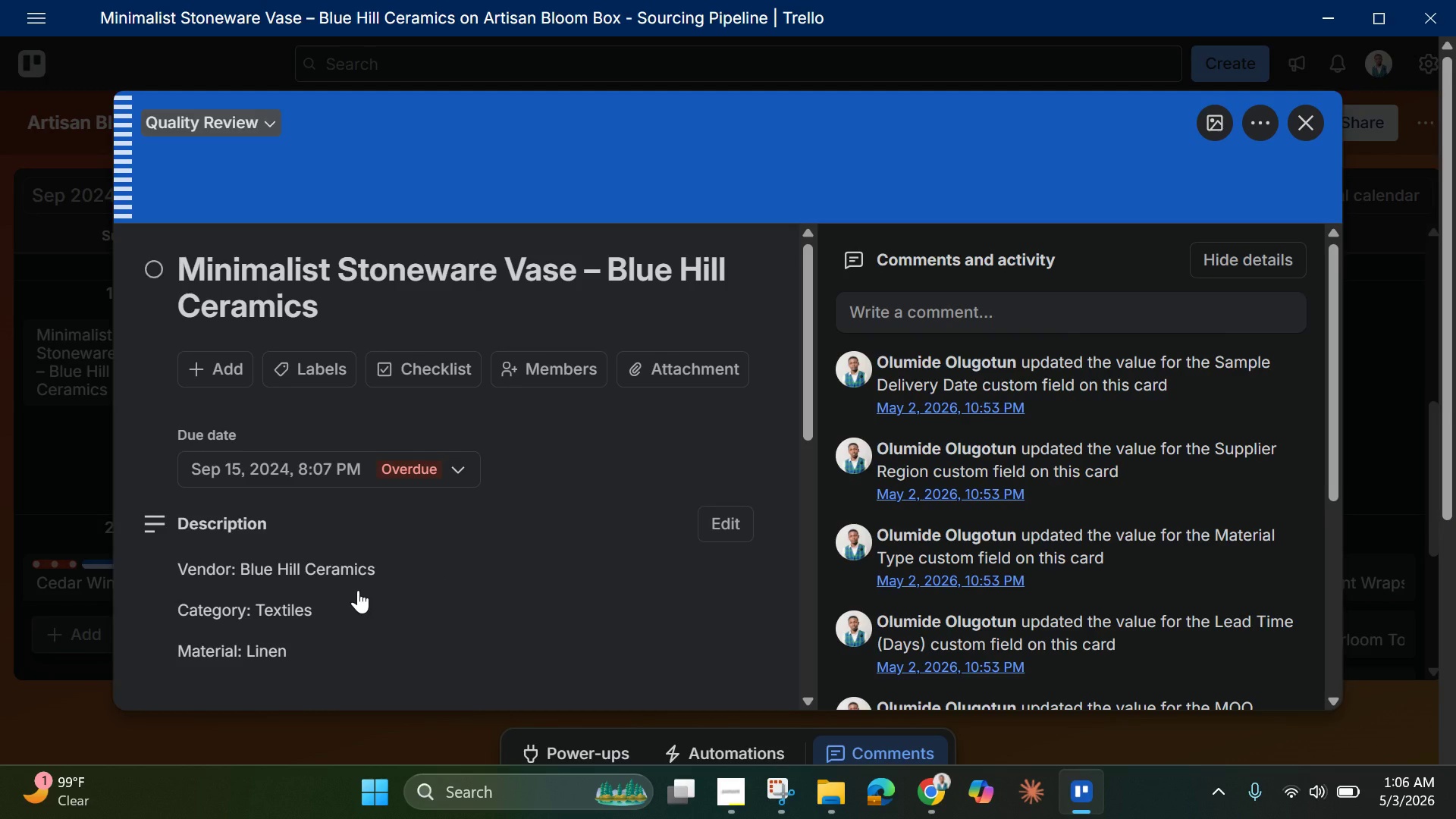 
wait(5.05)
 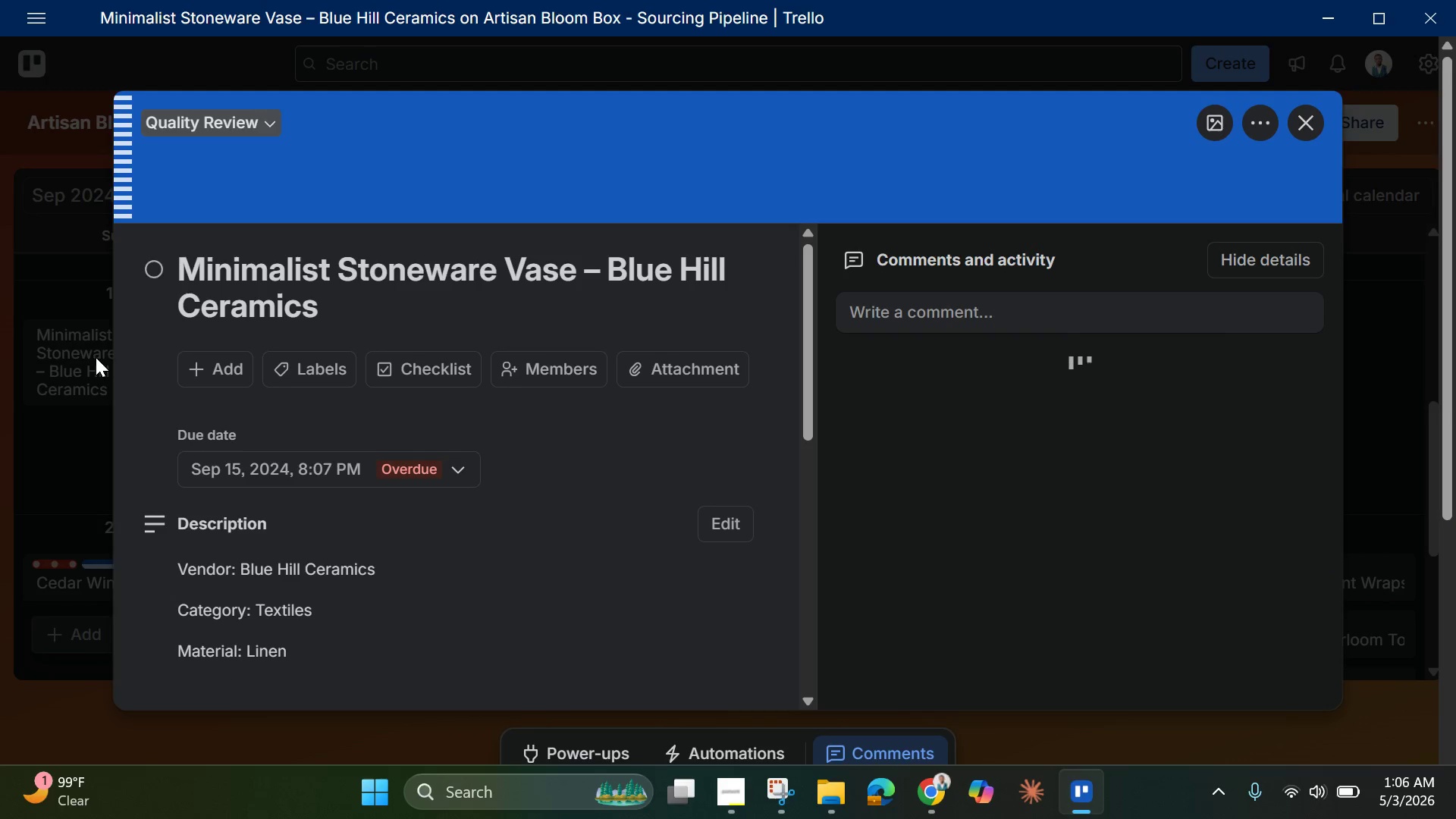 
scroll: coordinate [358, 590], scroll_direction: down, amount: 1.0
 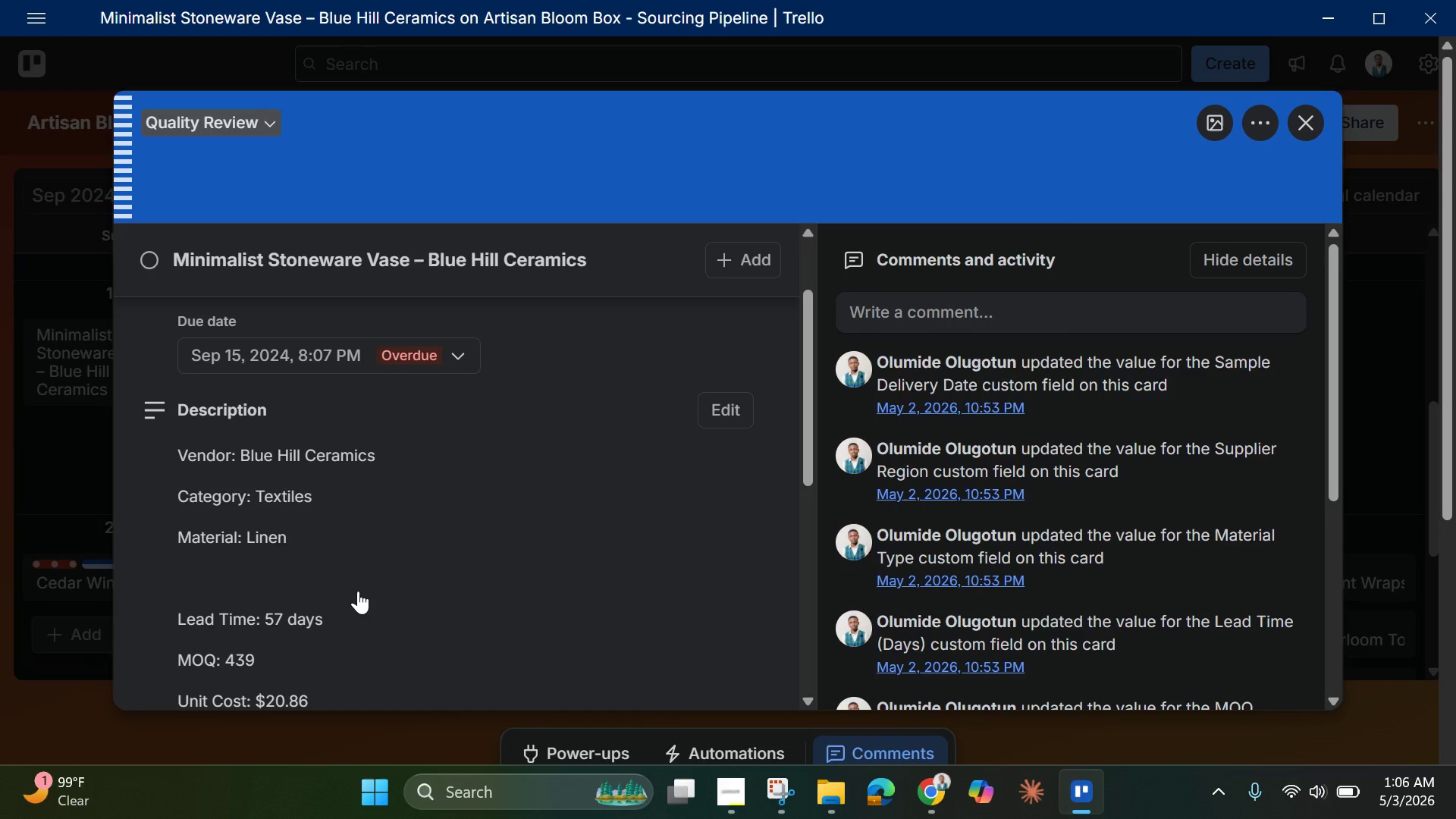 
scroll: coordinate [358, 591], scroll_direction: up, amount: 5.0
 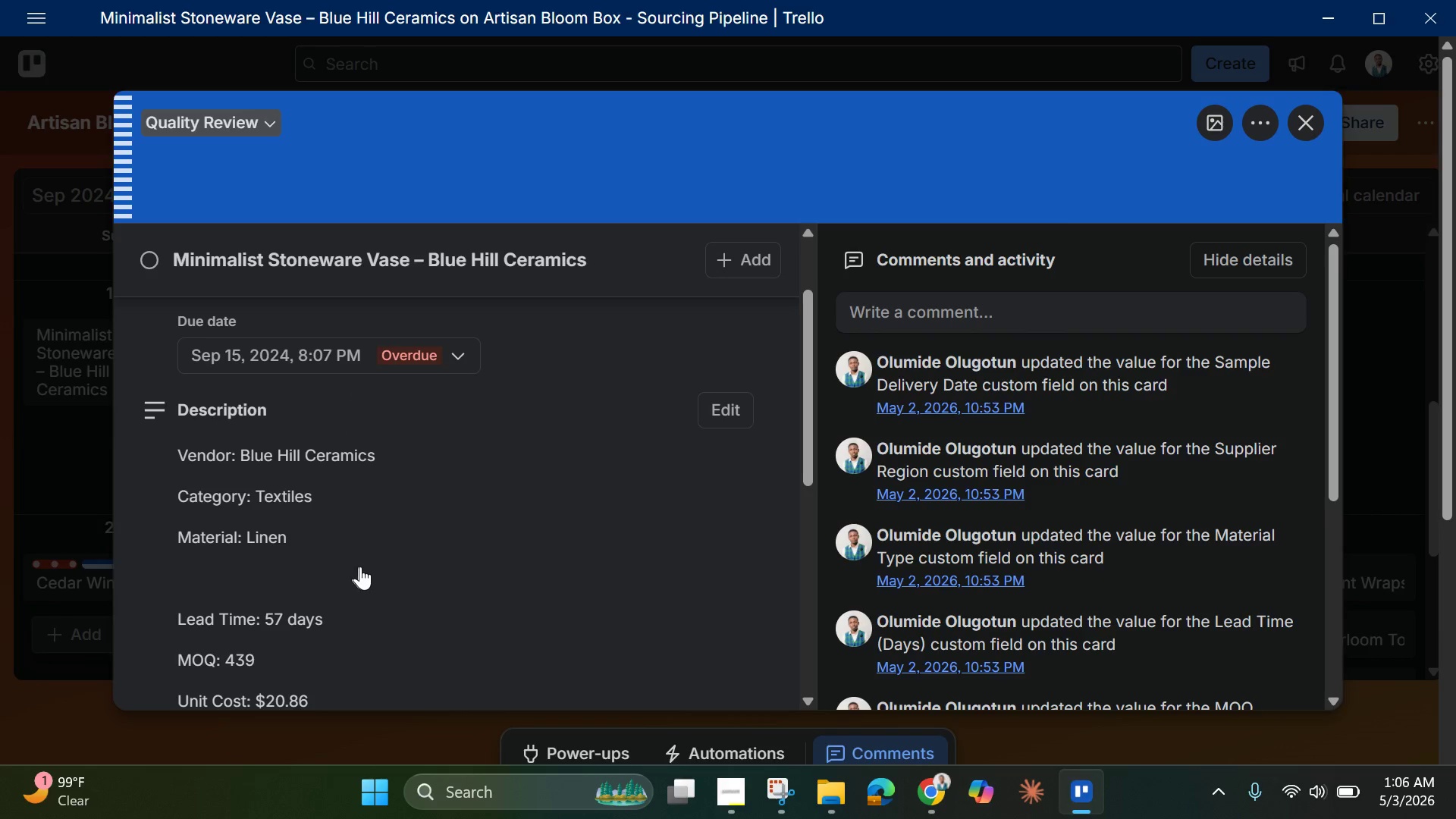 
scroll: coordinate [360, 566], scroll_direction: down, amount: 3.0
 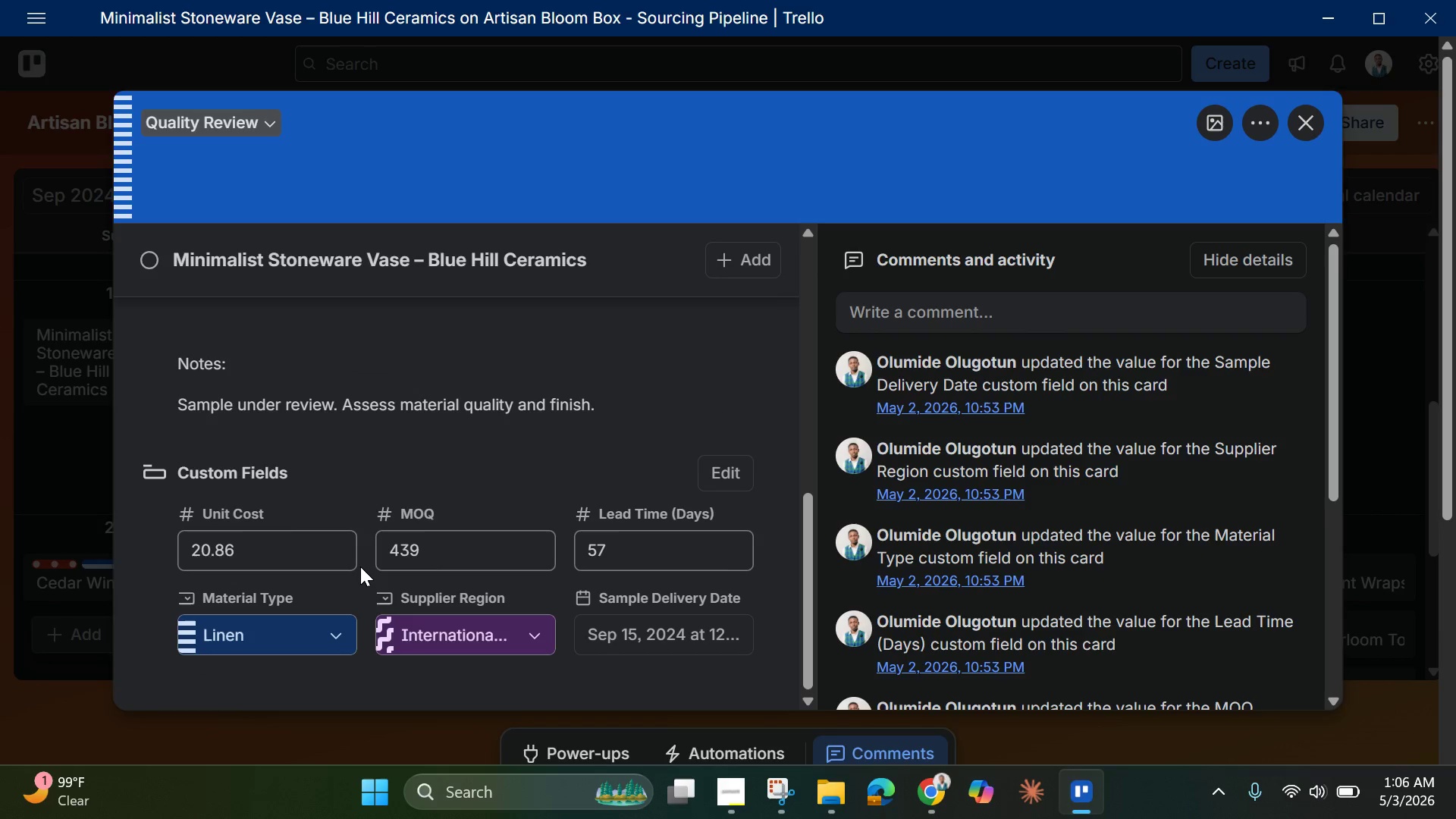 
scroll: coordinate [360, 566], scroll_direction: up, amount: 2.0
 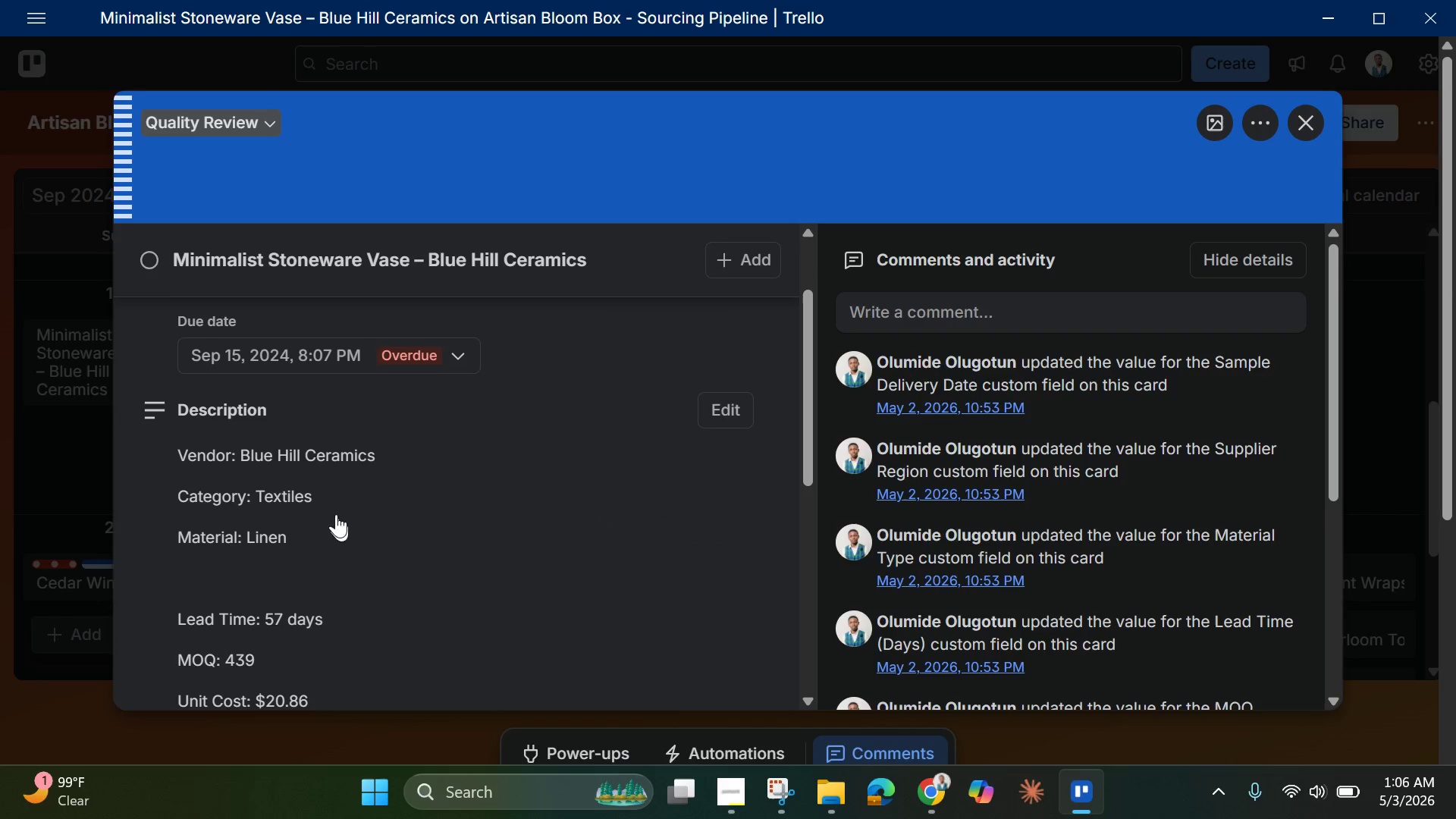 
scroll: coordinate [329, 503], scroll_direction: down, amount: 4.0
 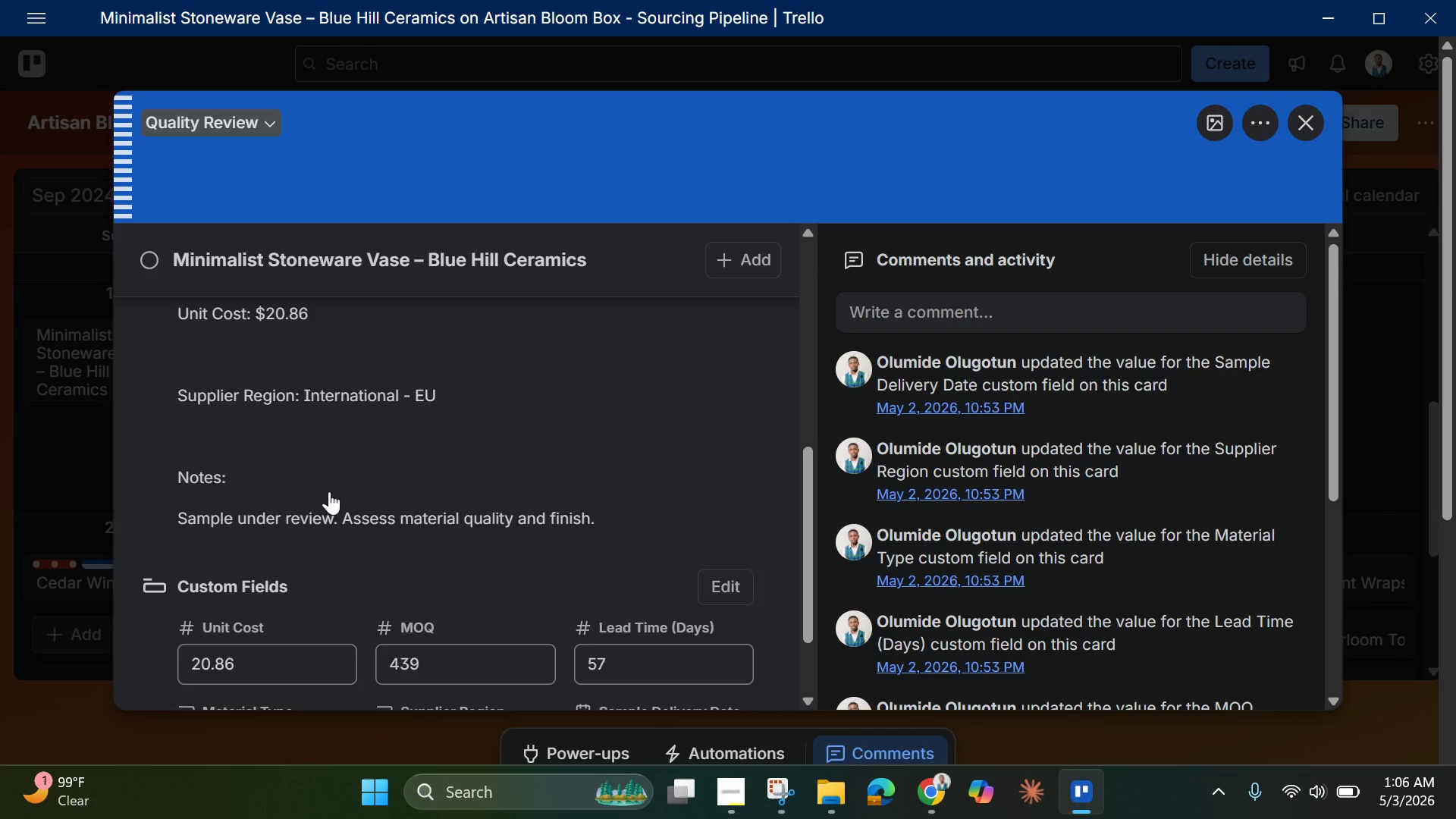 
scroll: coordinate [329, 491], scroll_direction: up, amount: 3.0
 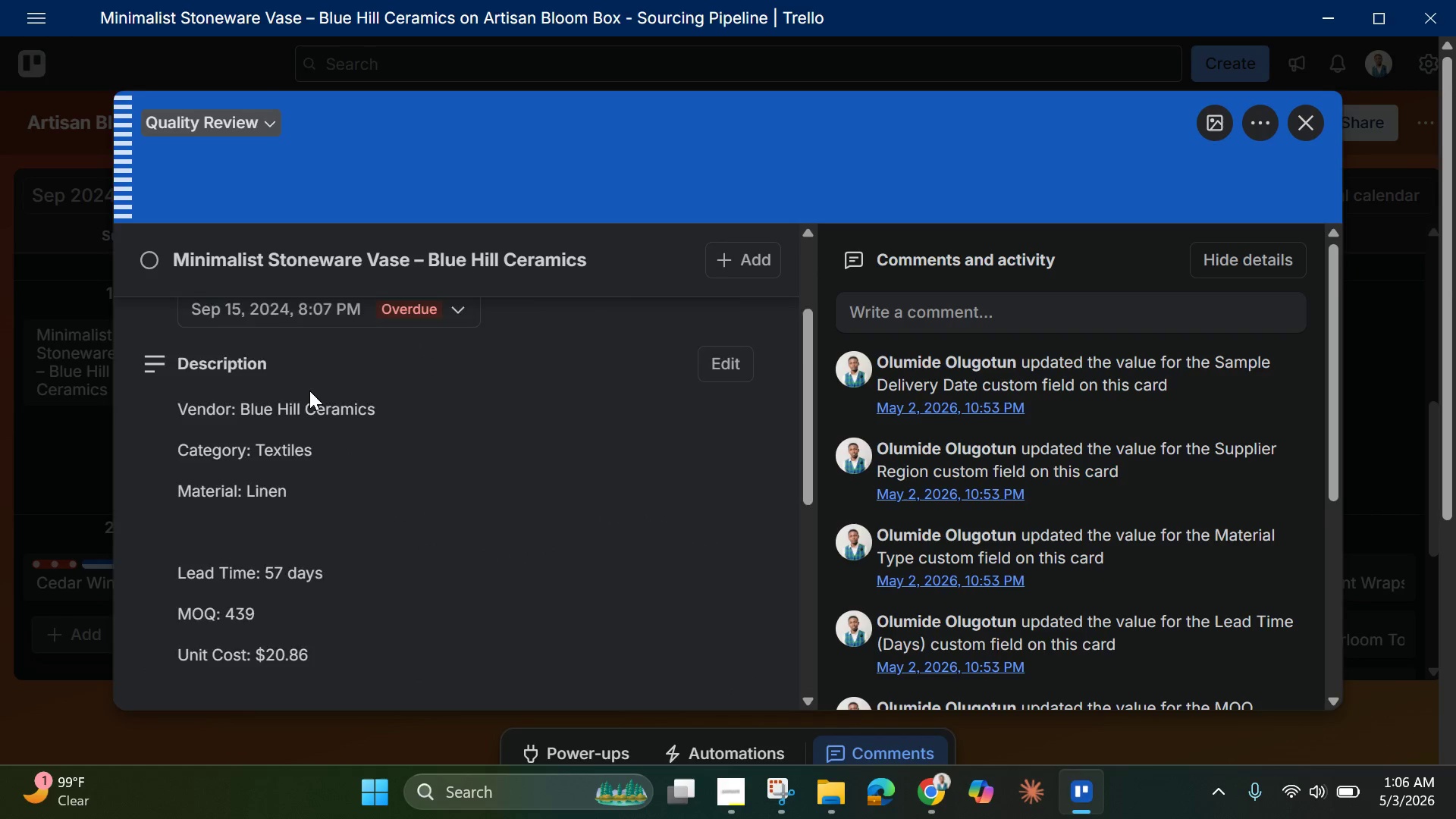 
scroll: coordinate [309, 391], scroll_direction: down, amount: 1.0
 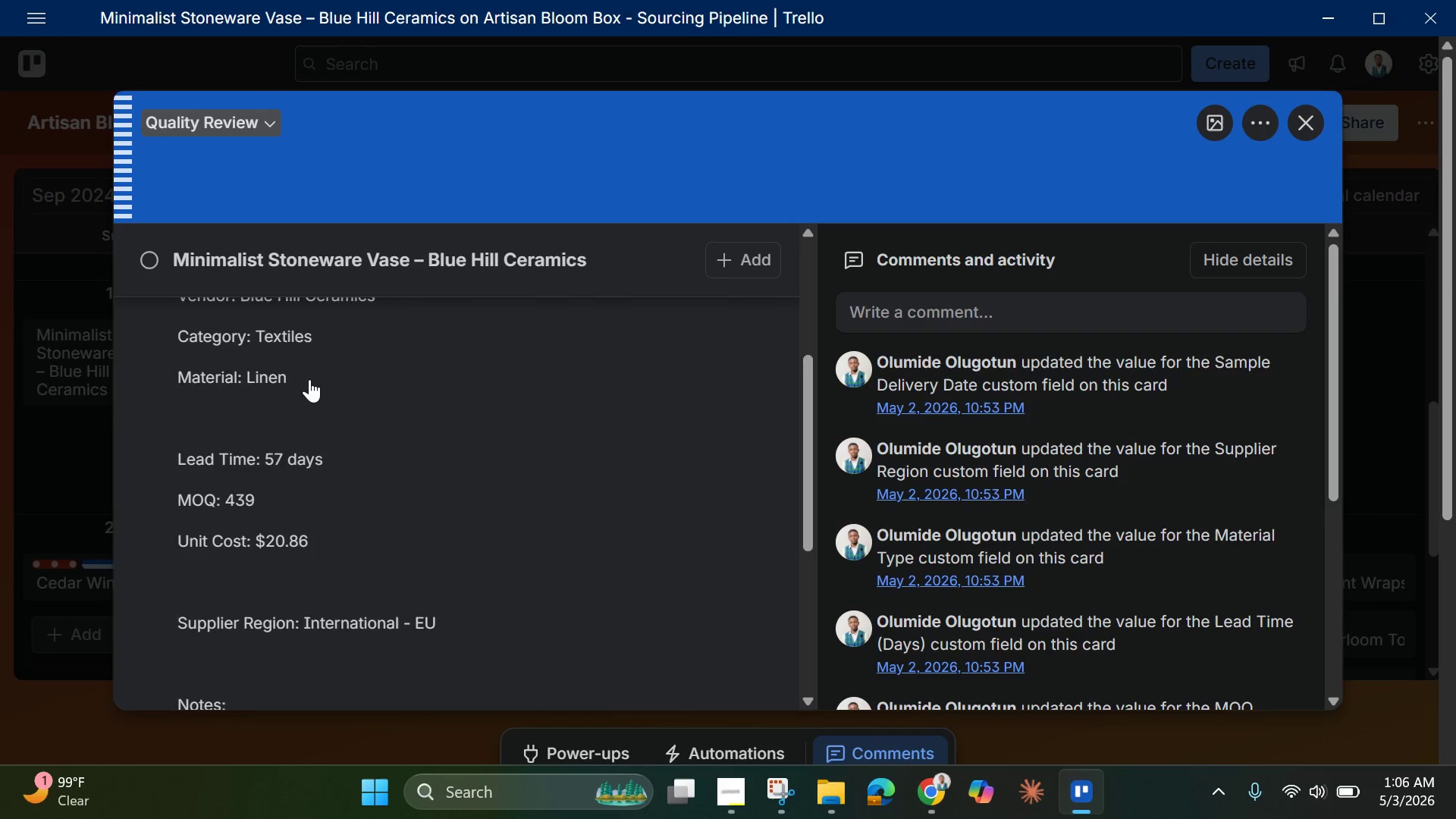 
scroll: coordinate [309, 379], scroll_direction: up, amount: 4.0
 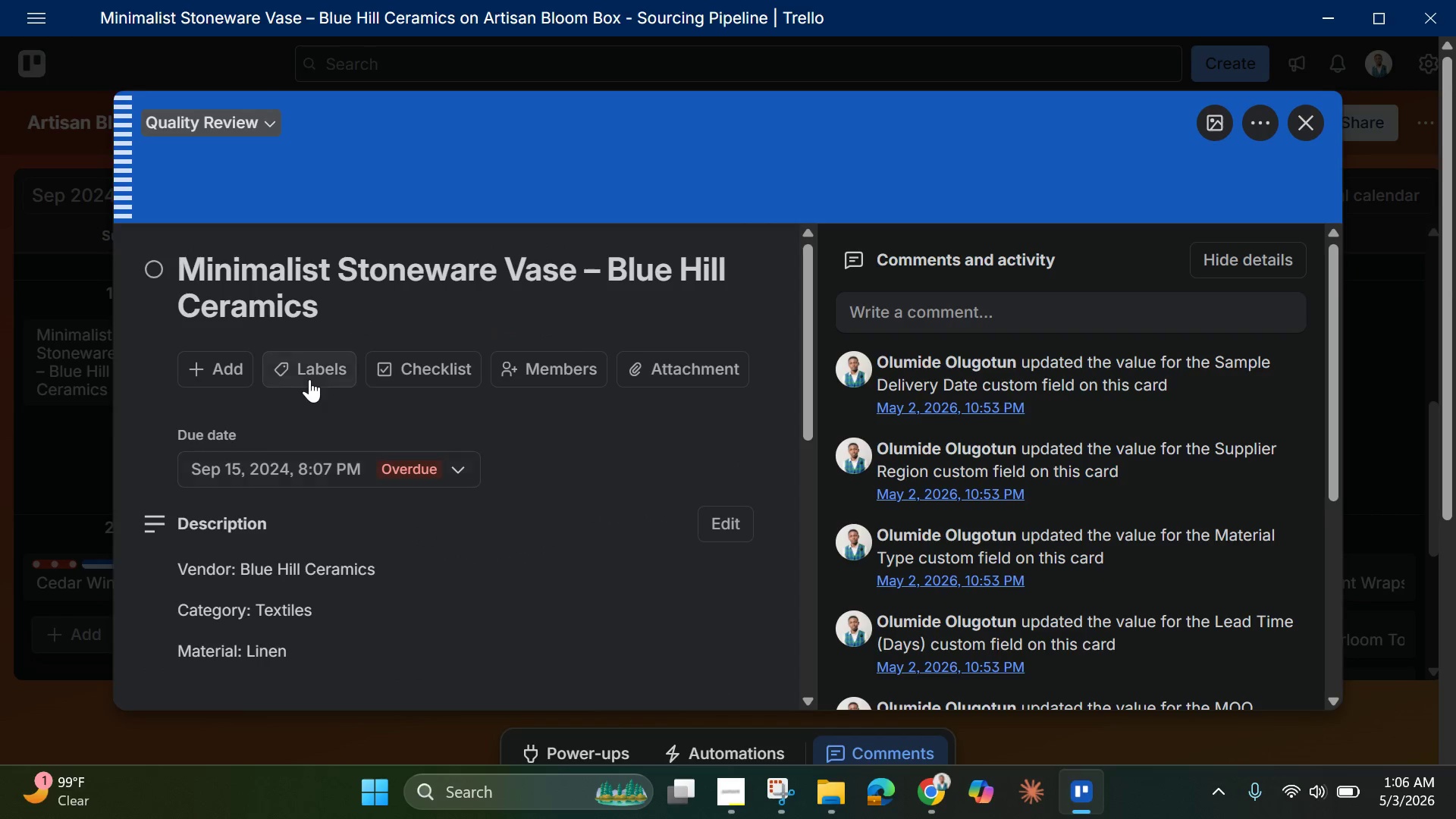 
left_click([312, 373])
 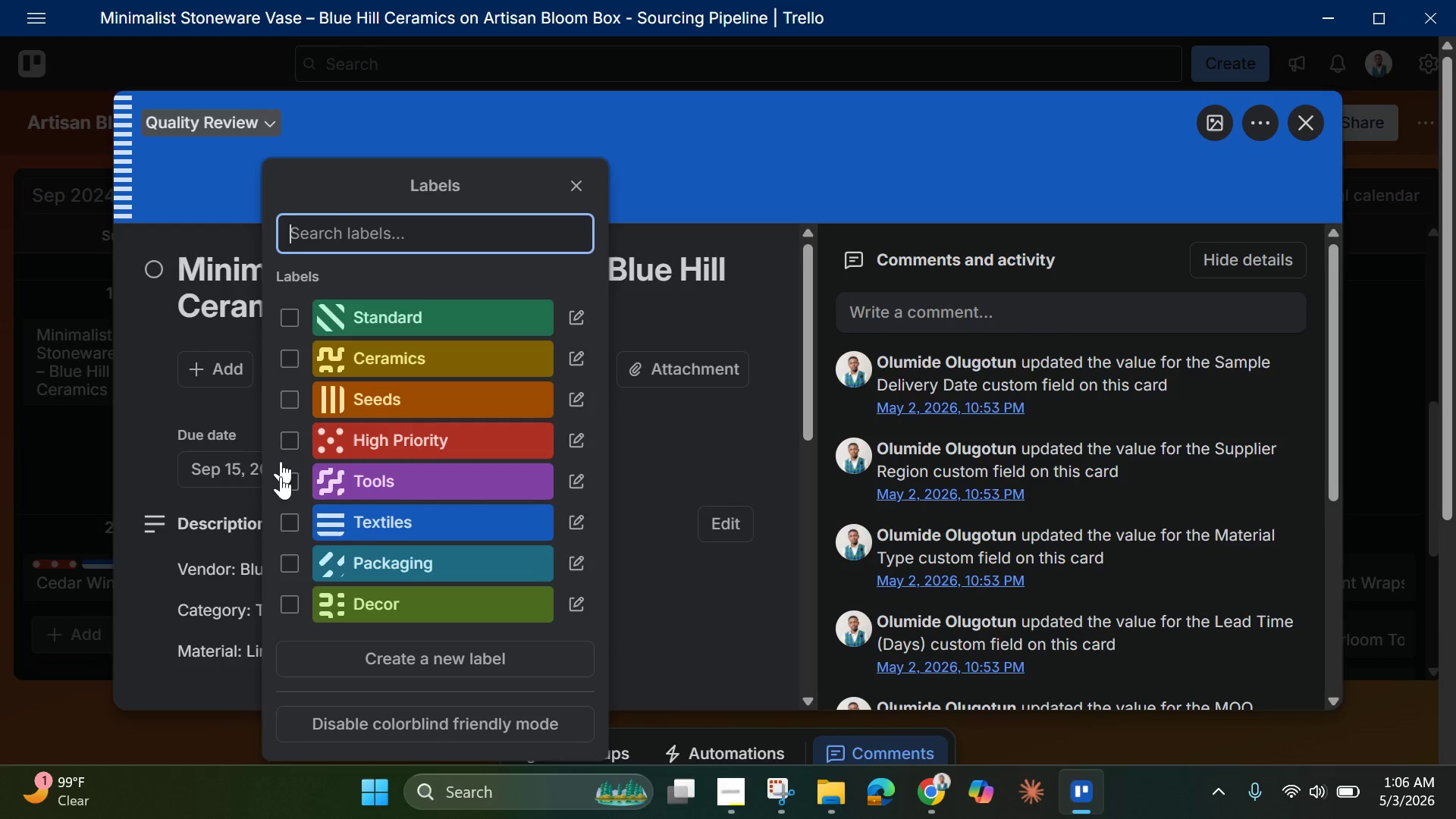 
left_click([293, 521])
 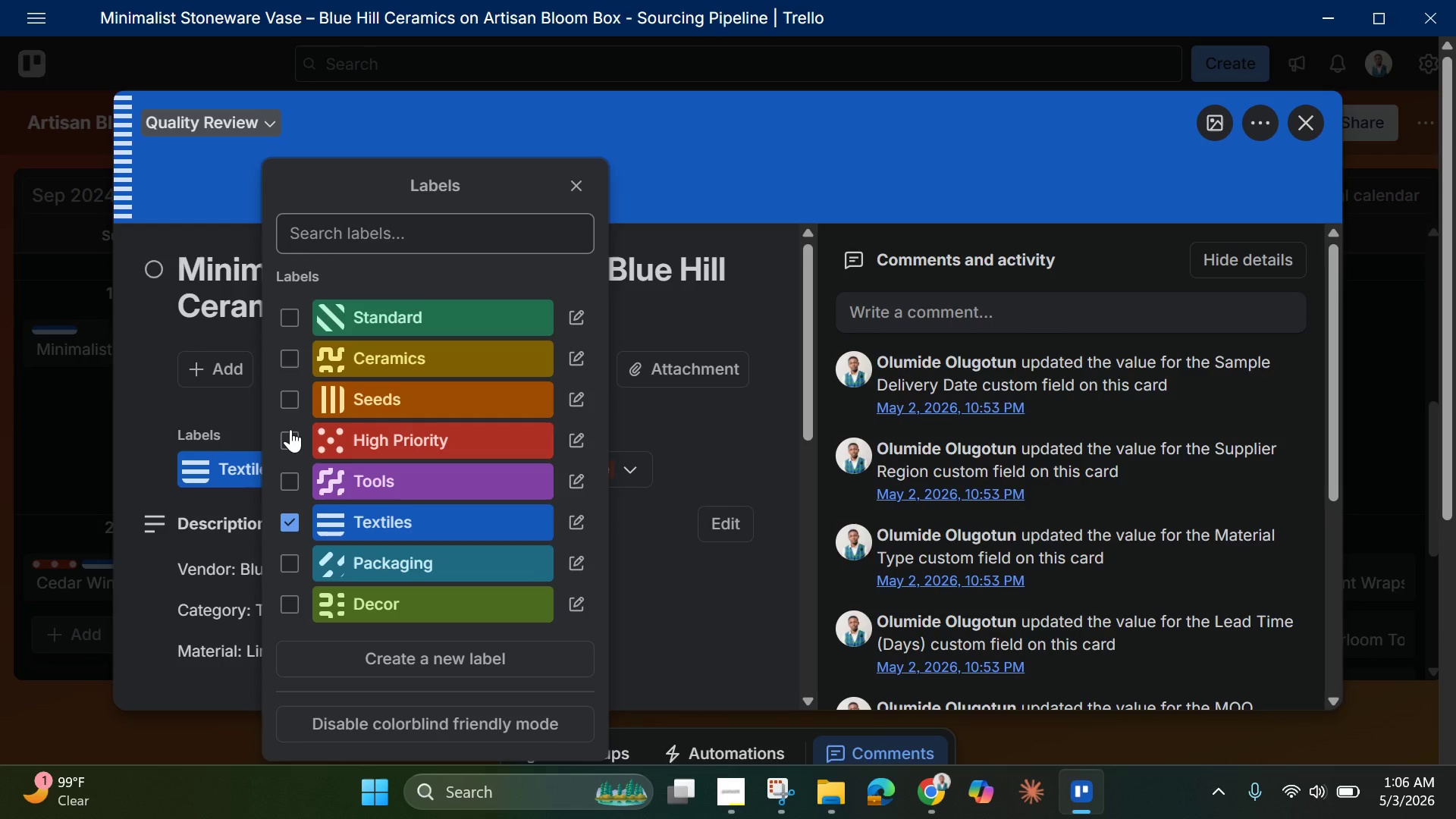 
left_click([290, 444])
 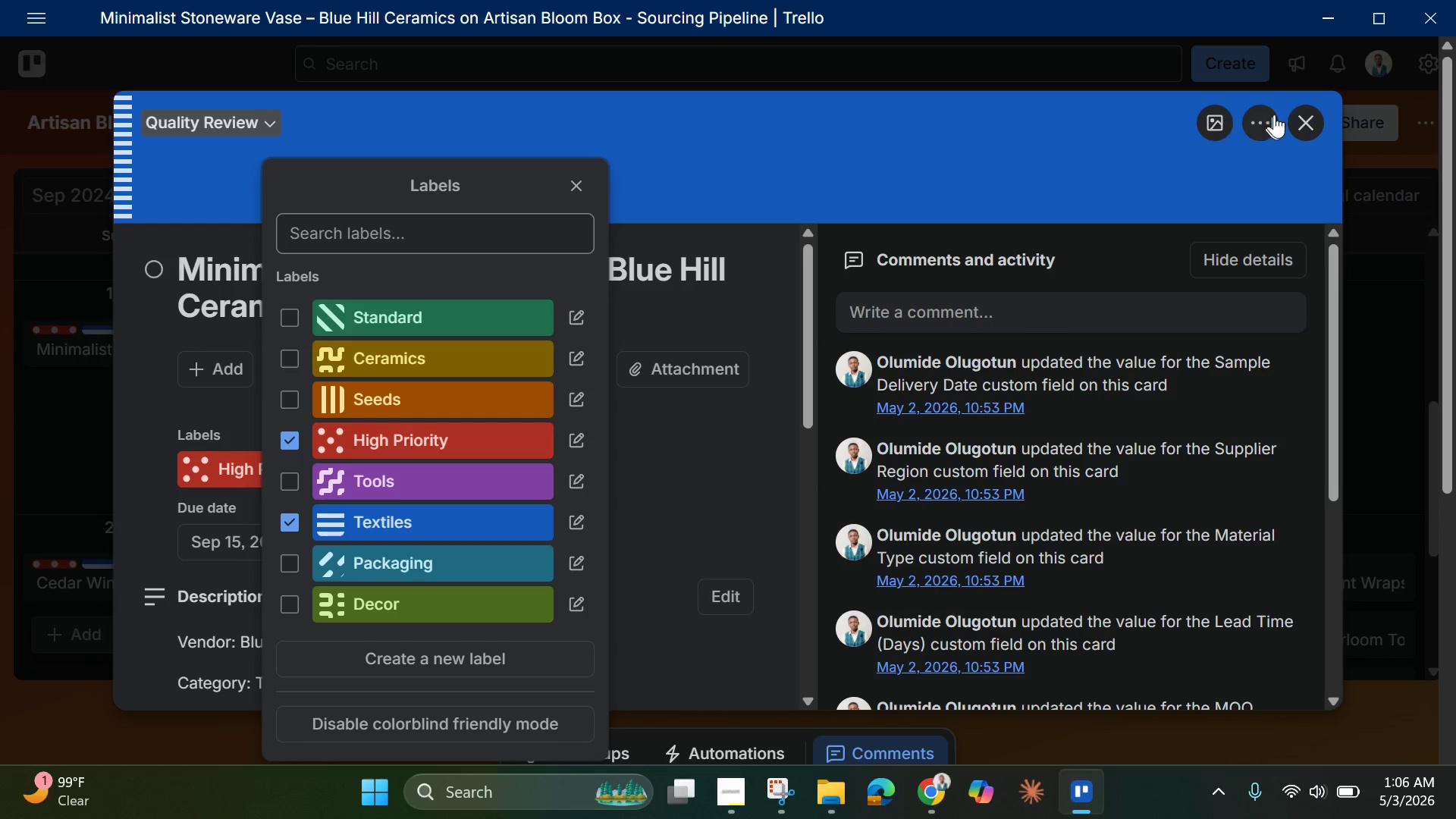 
left_click([1313, 113])
 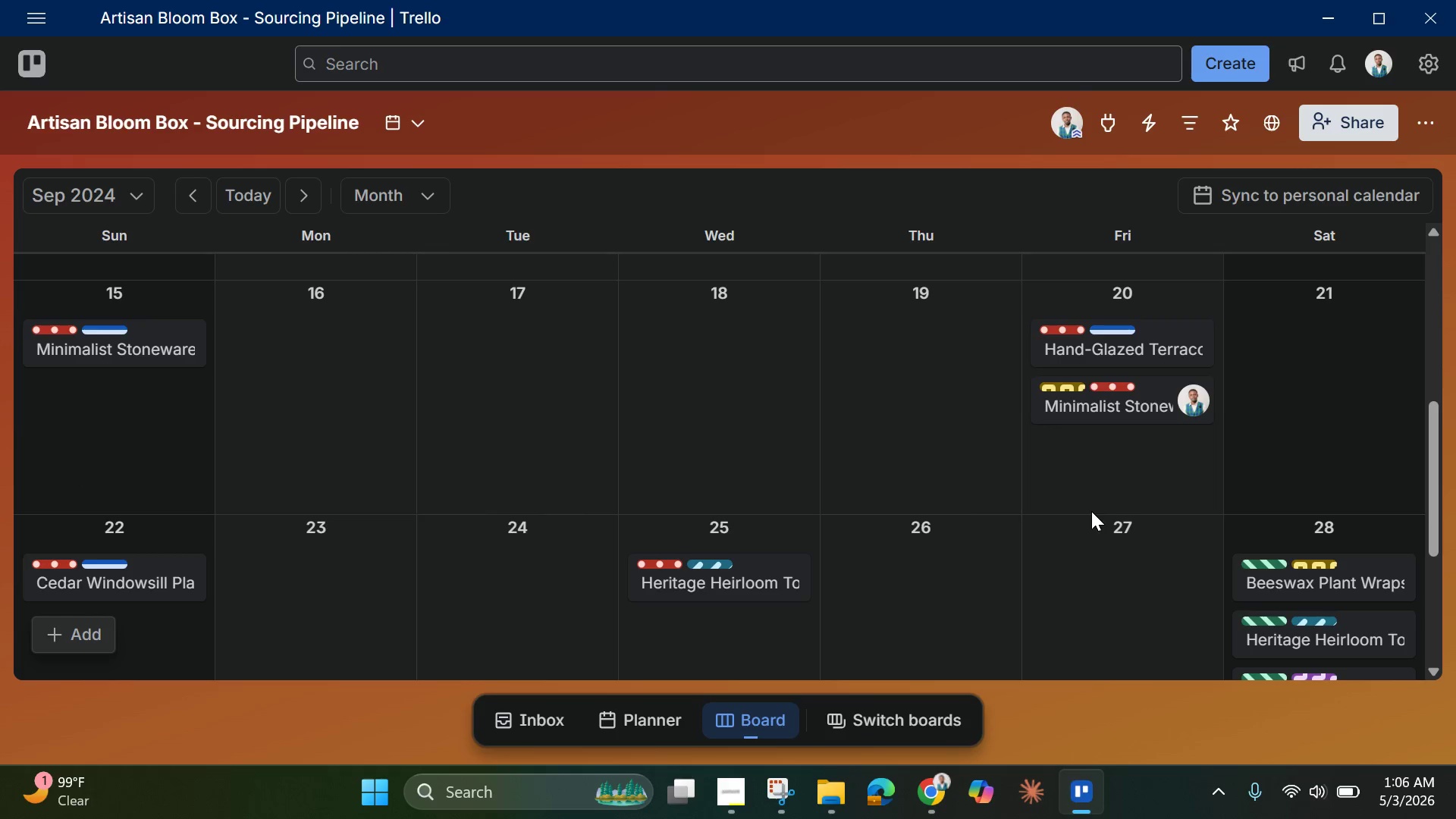 
left_click_drag(start_coordinate=[1429, 485], to_coordinate=[1444, 638])
 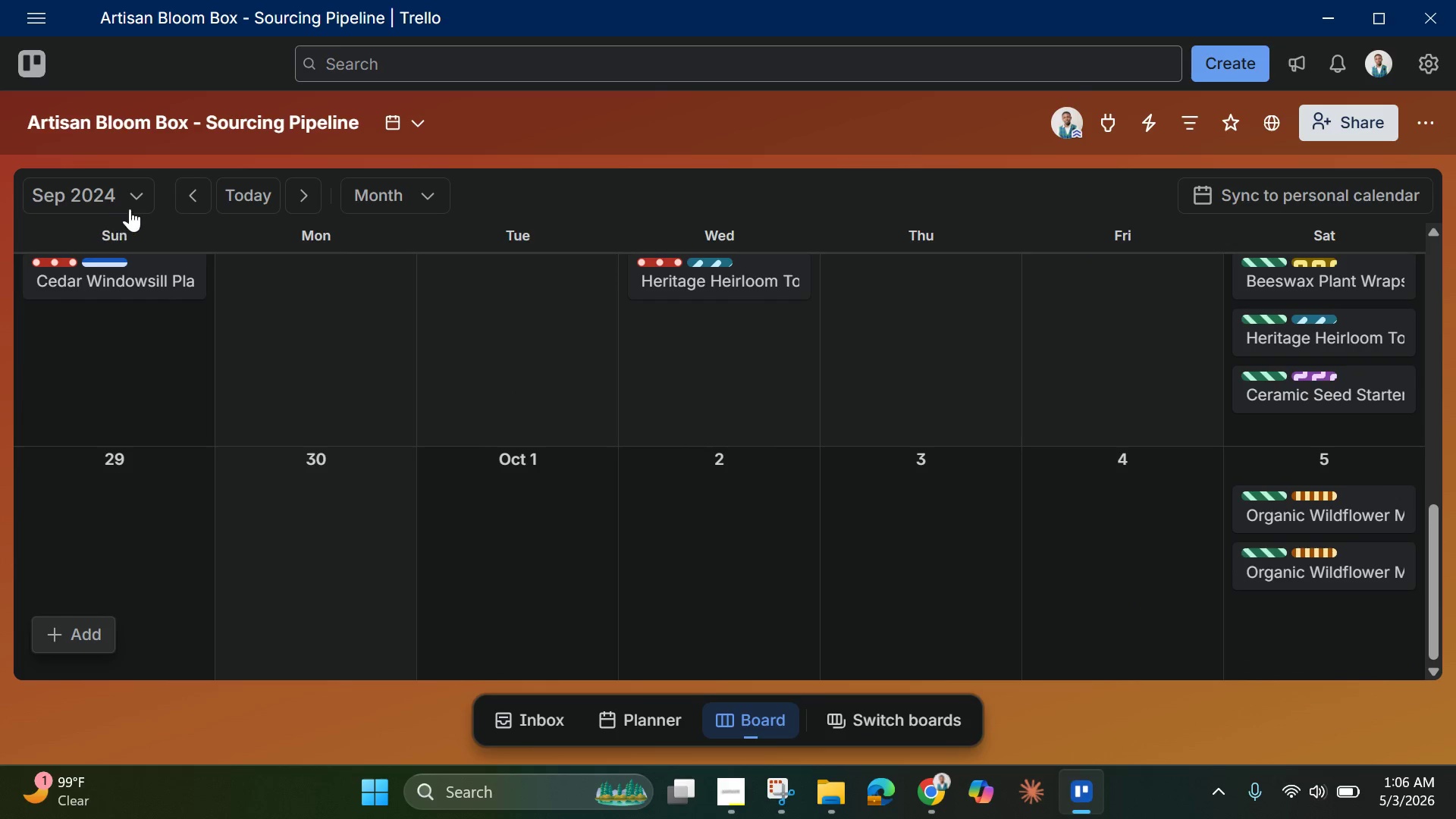 
left_click([132, 203])
 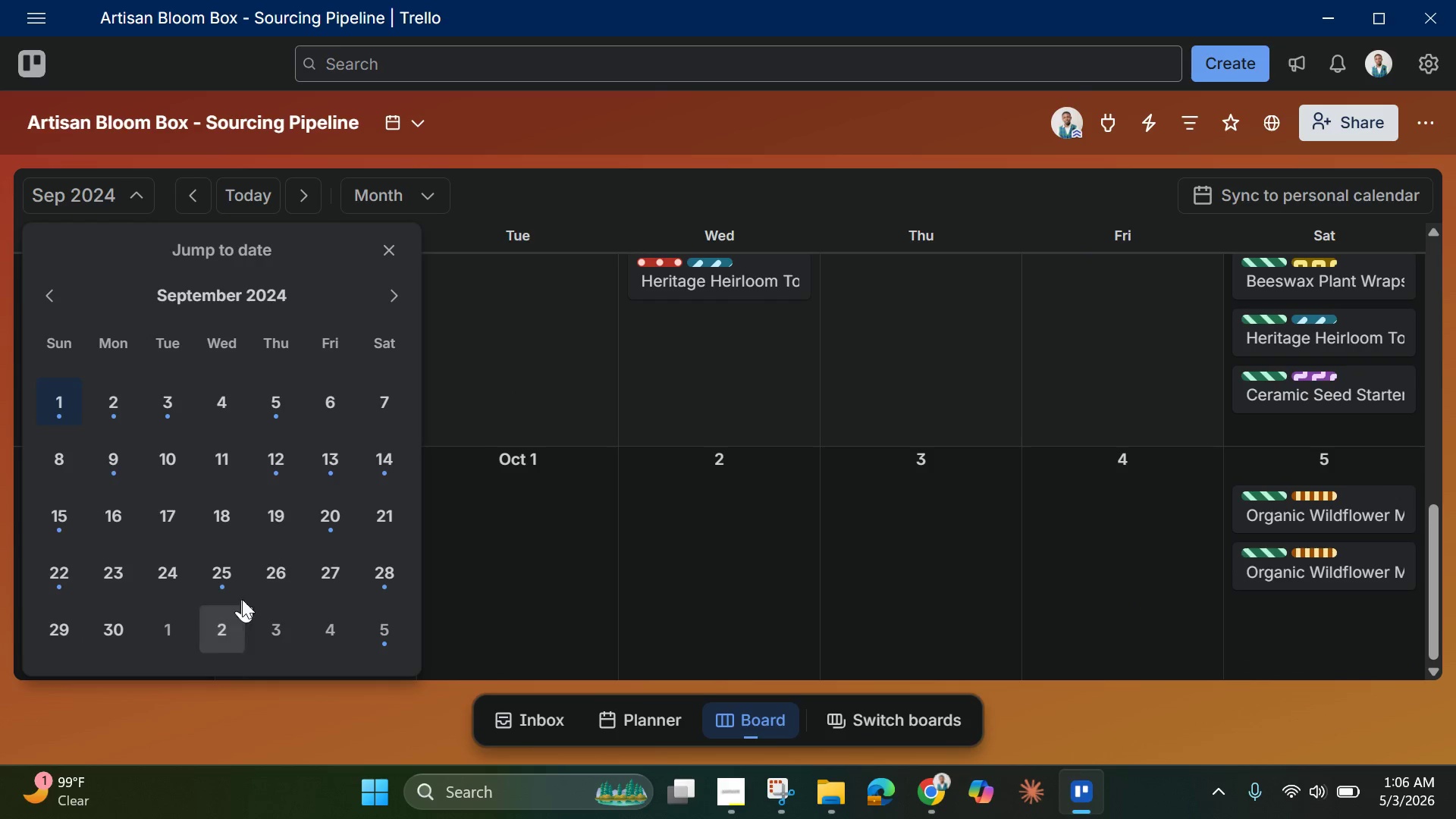 
left_click([397, 299])
 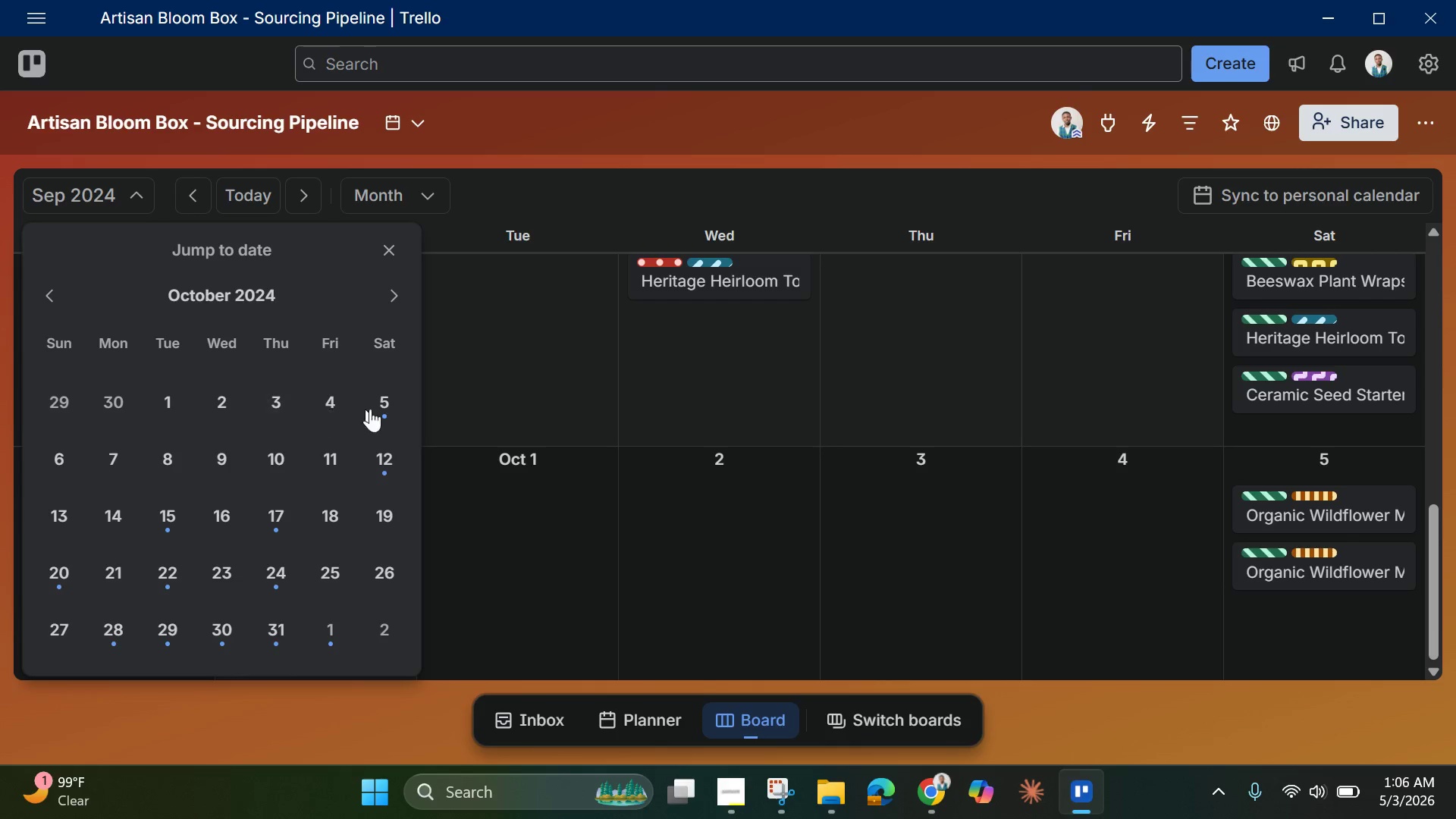 
left_click([391, 404])
 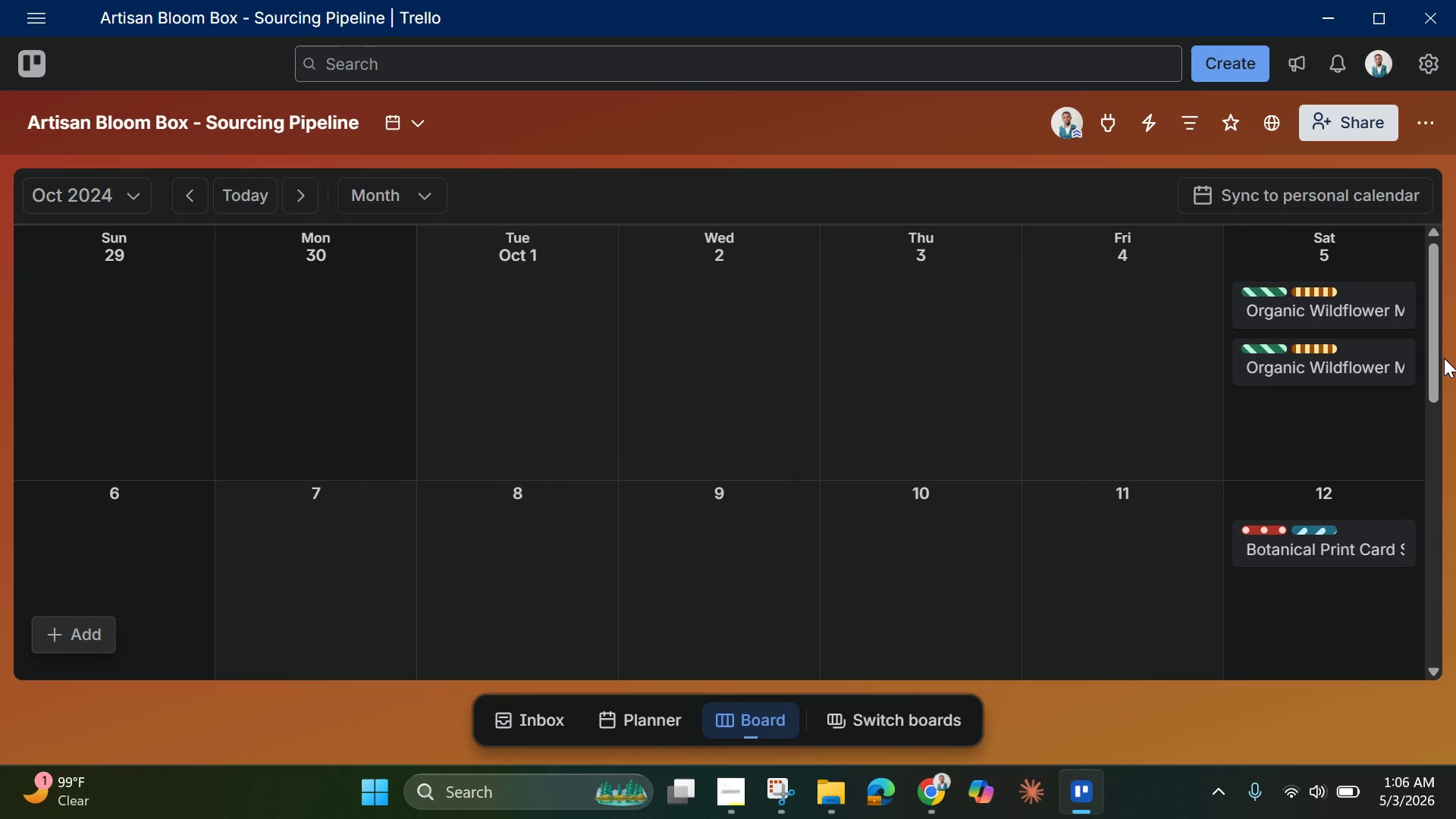 
left_click_drag(start_coordinate=[1427, 381], to_coordinate=[1425, 695])
 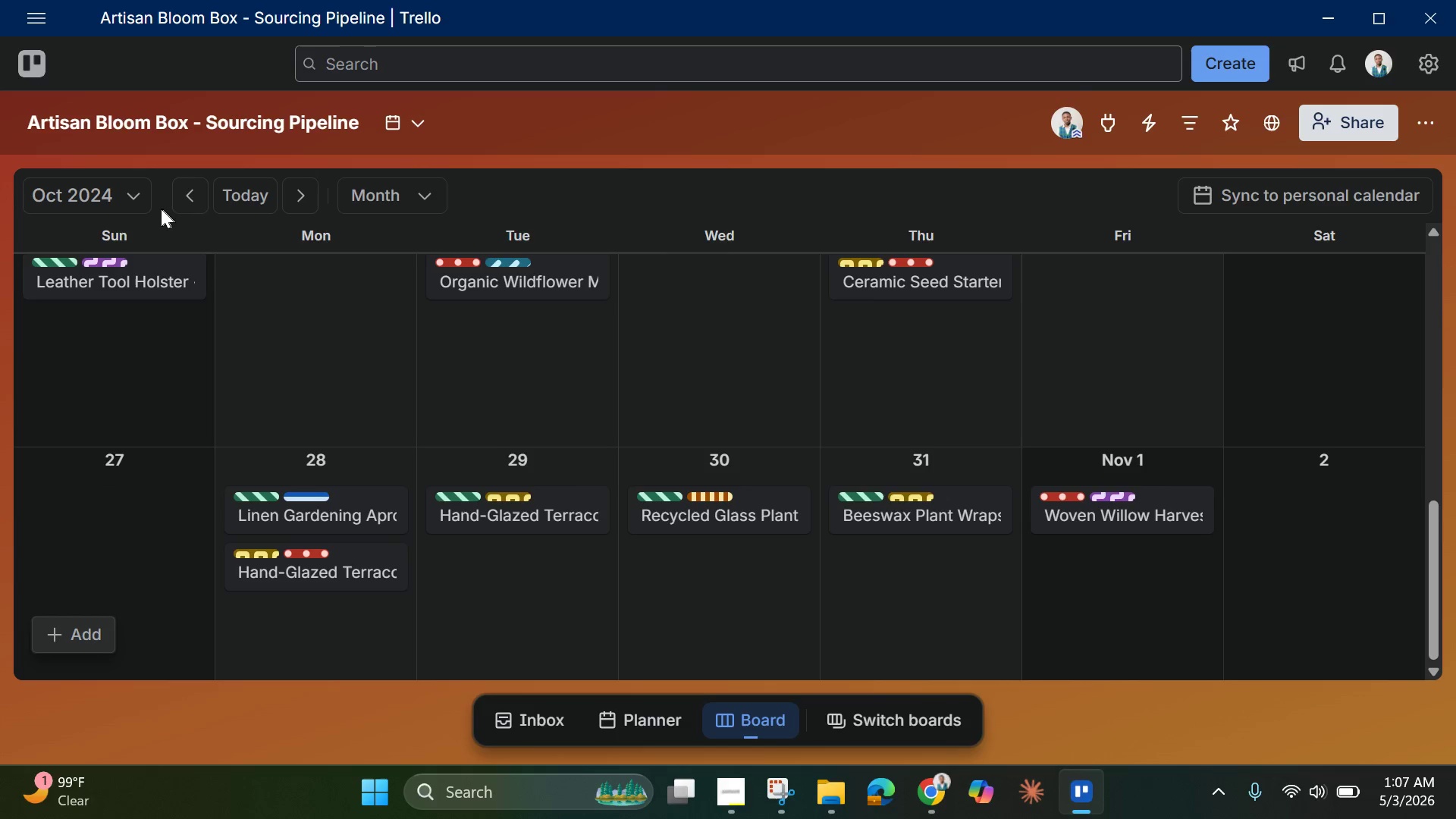 
left_click([121, 192])
 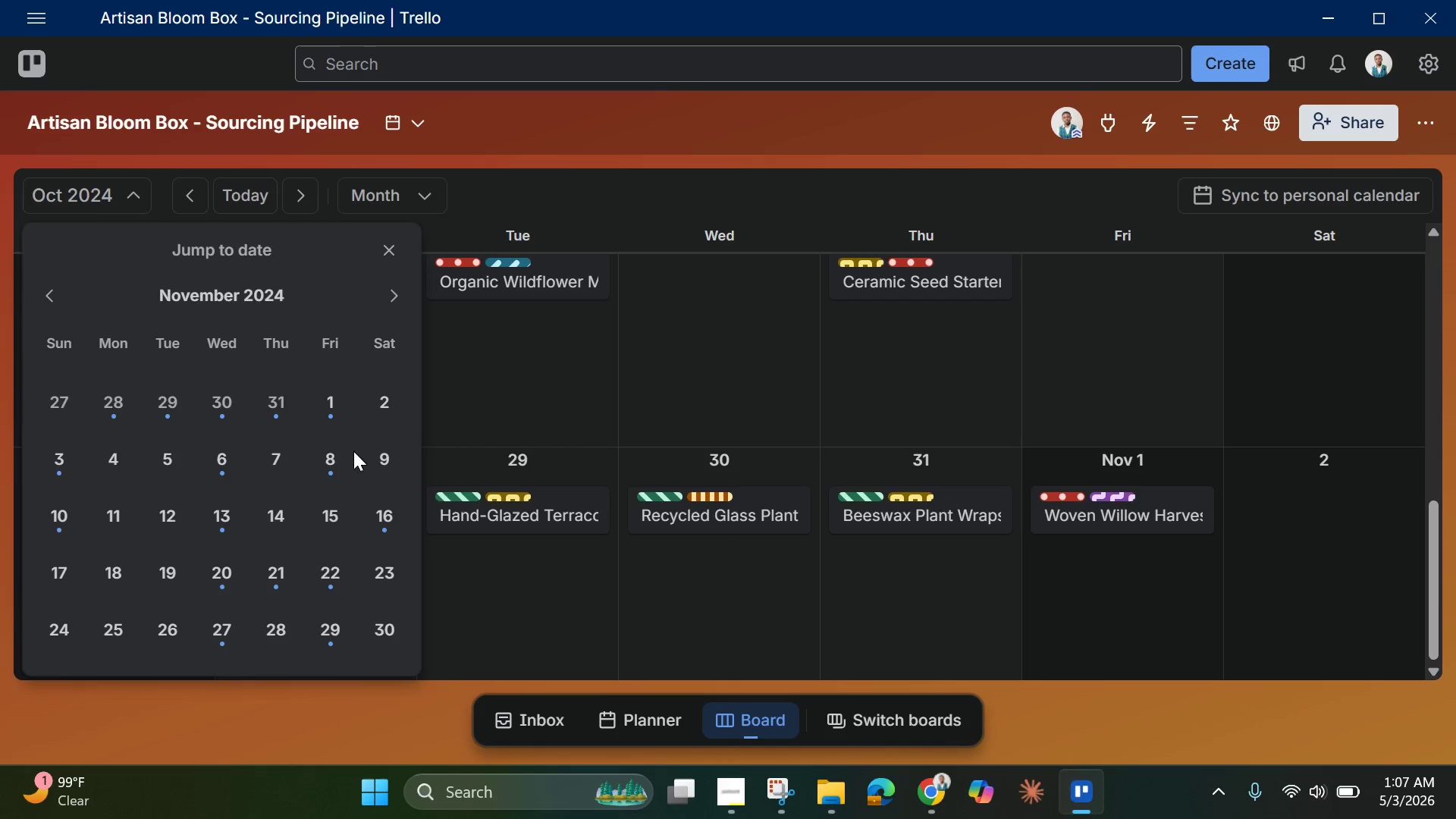 
wait(5.52)
 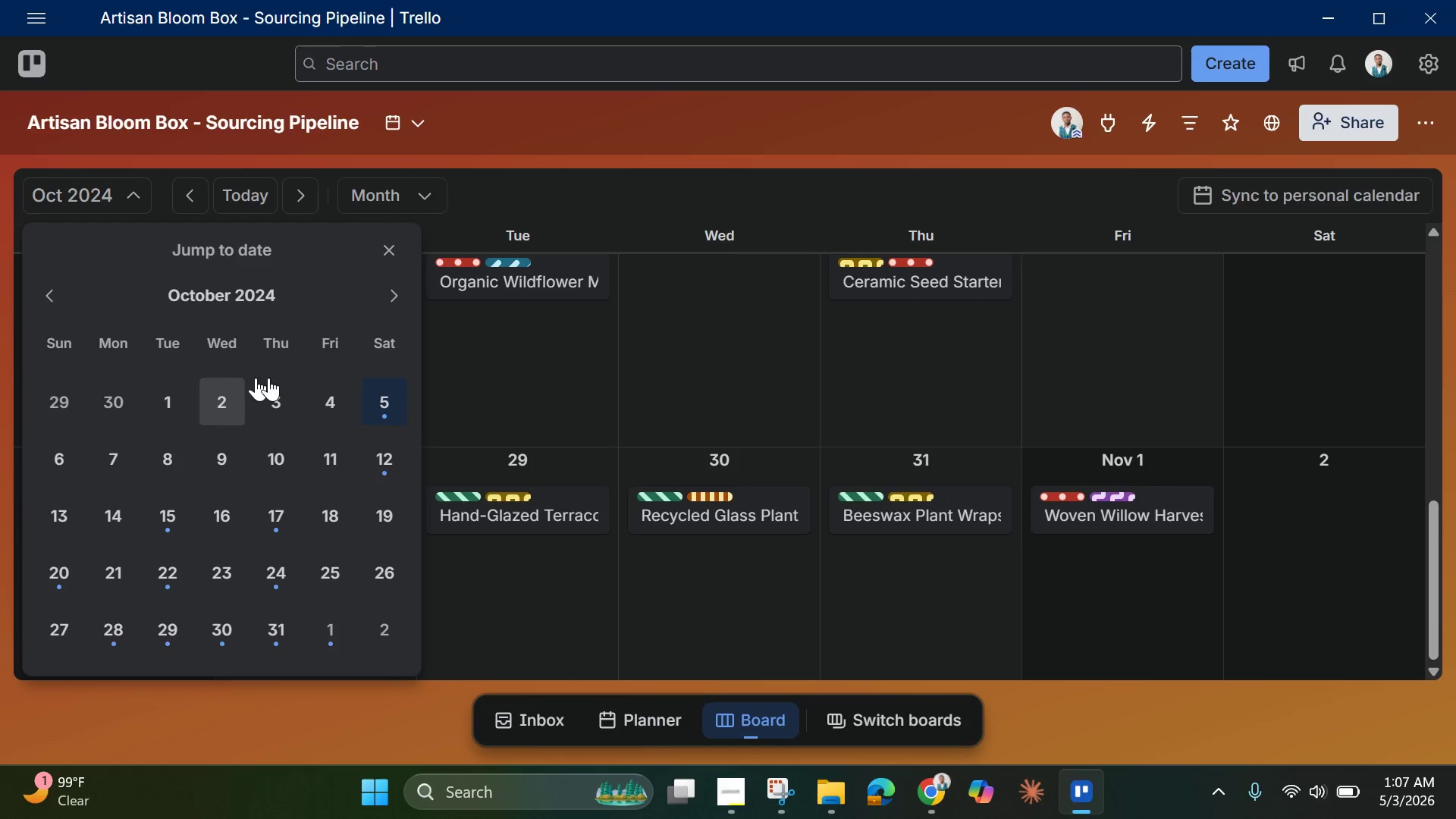 
left_click([330, 401])
 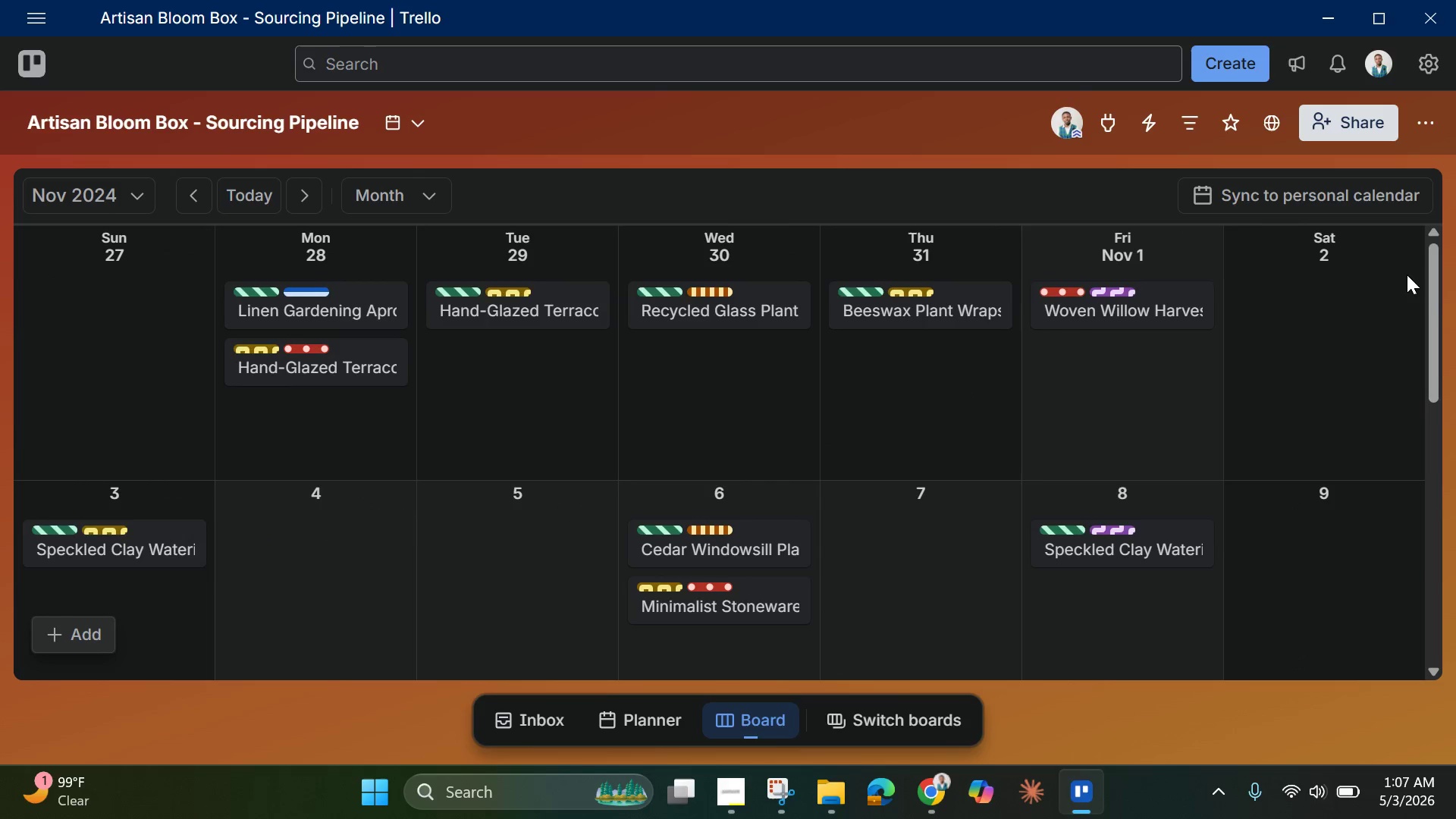 
left_click_drag(start_coordinate=[1432, 307], to_coordinate=[1454, 604])
 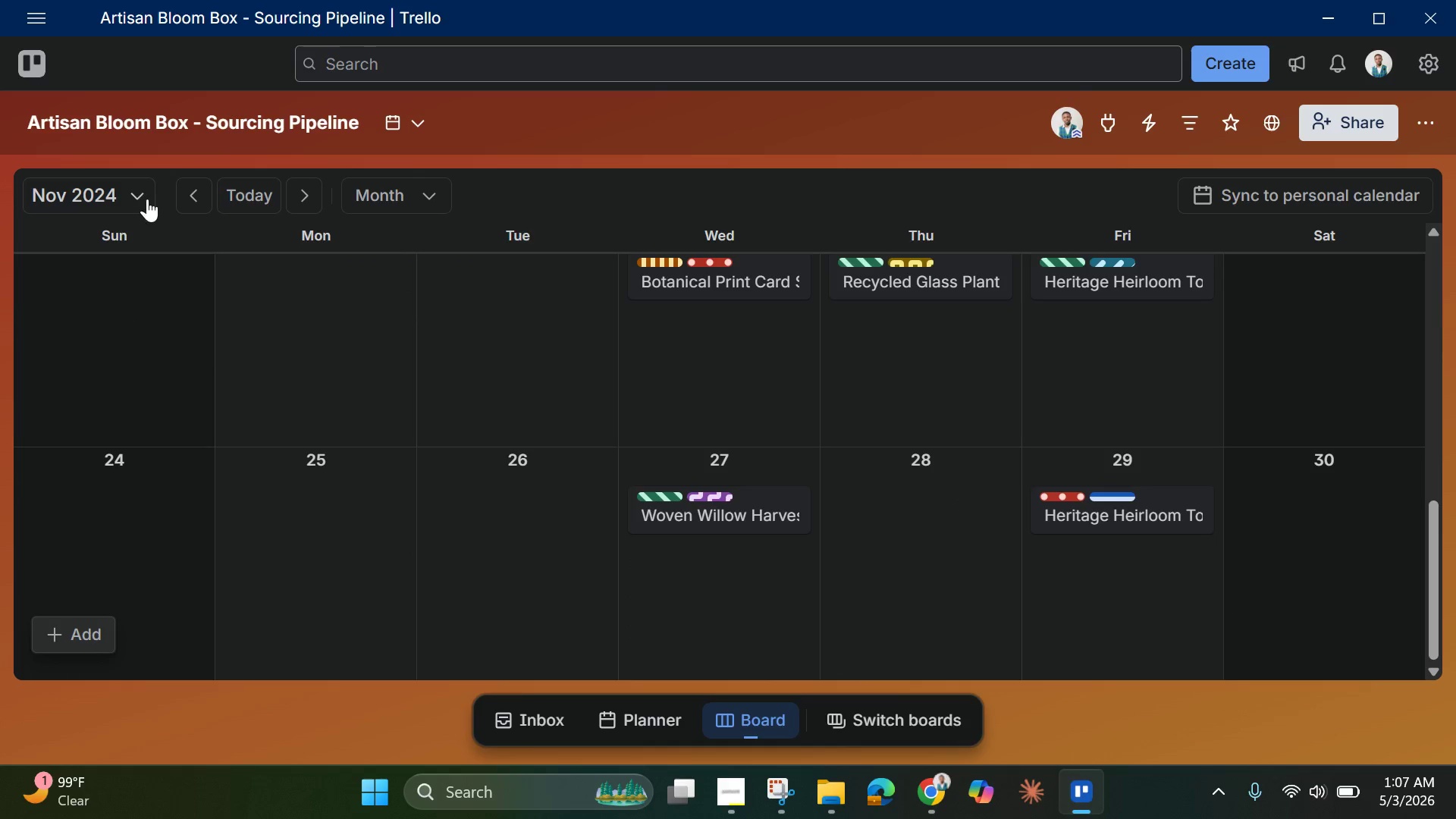 
left_click([146, 198])
 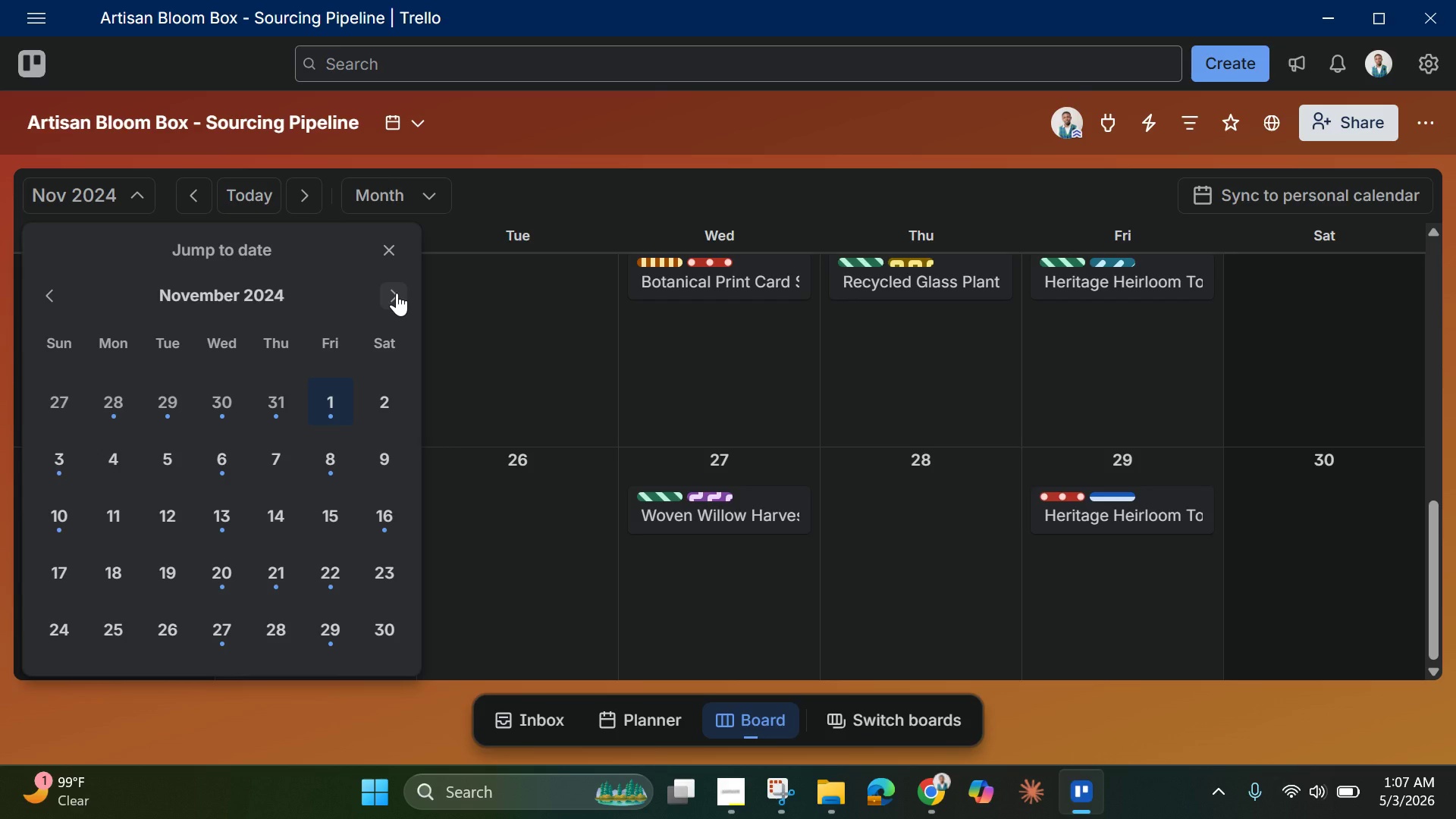 
left_click([397, 293])
 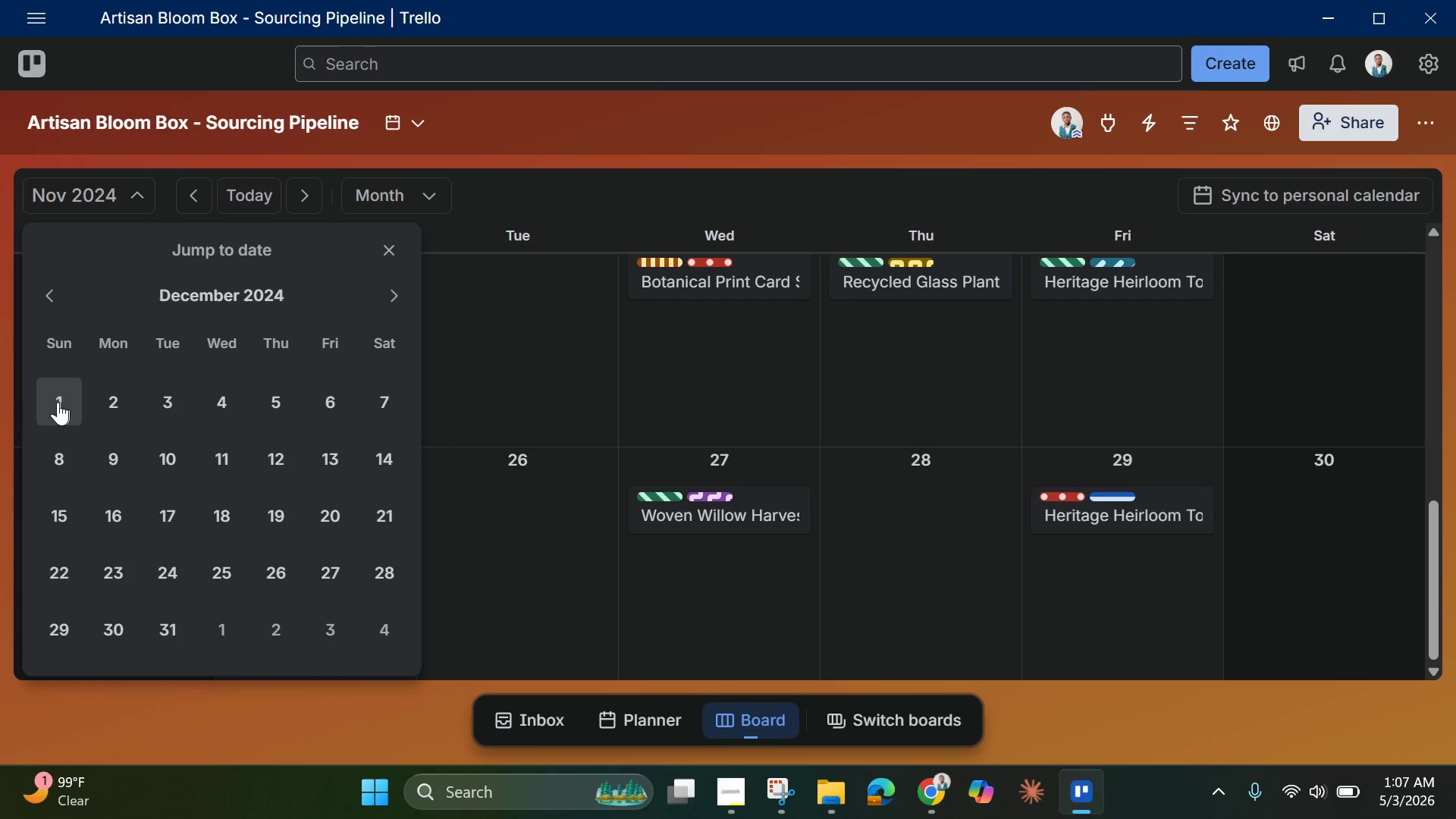 
left_click([49, 403])
 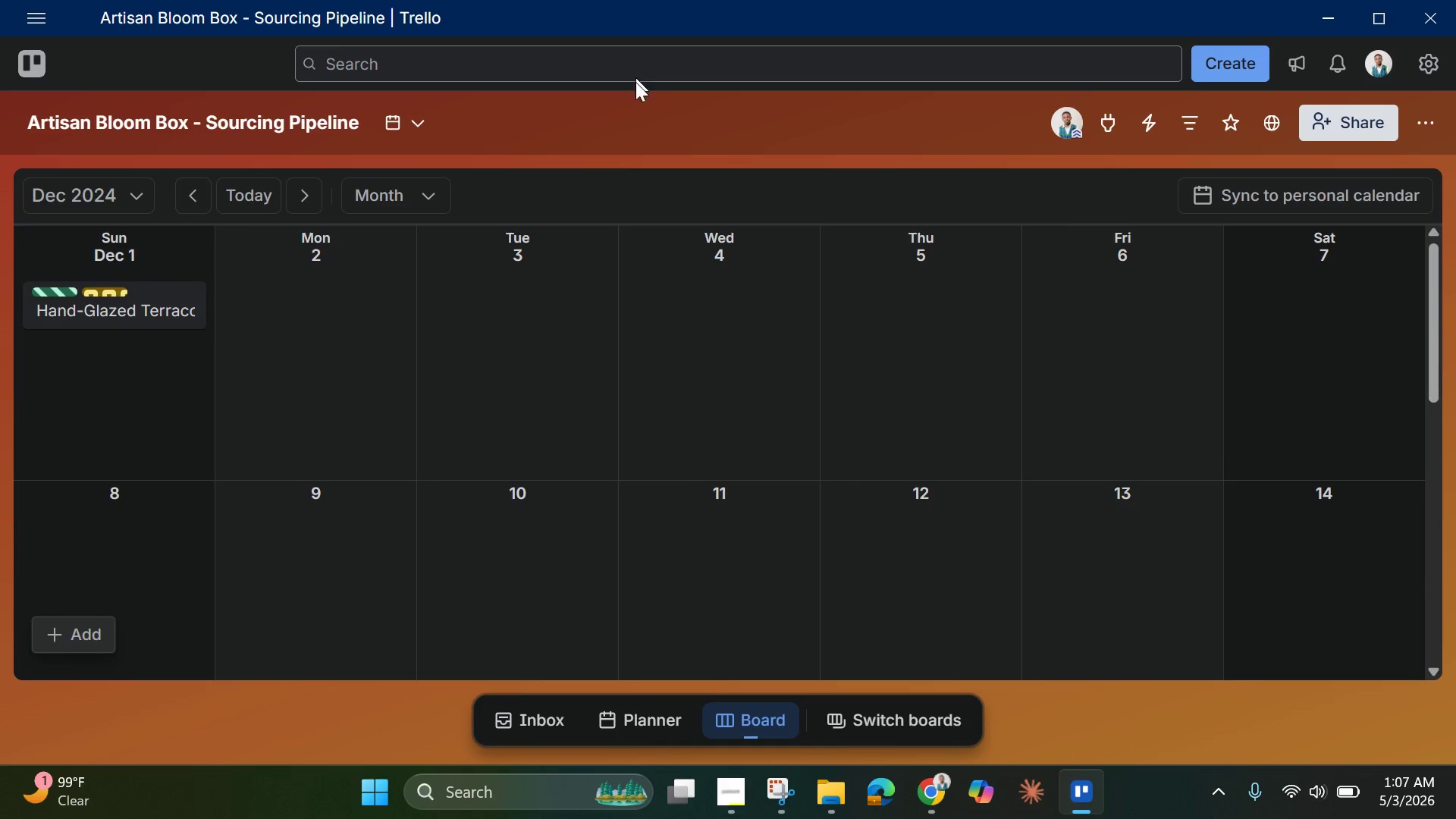 
left_click([416, 122])
 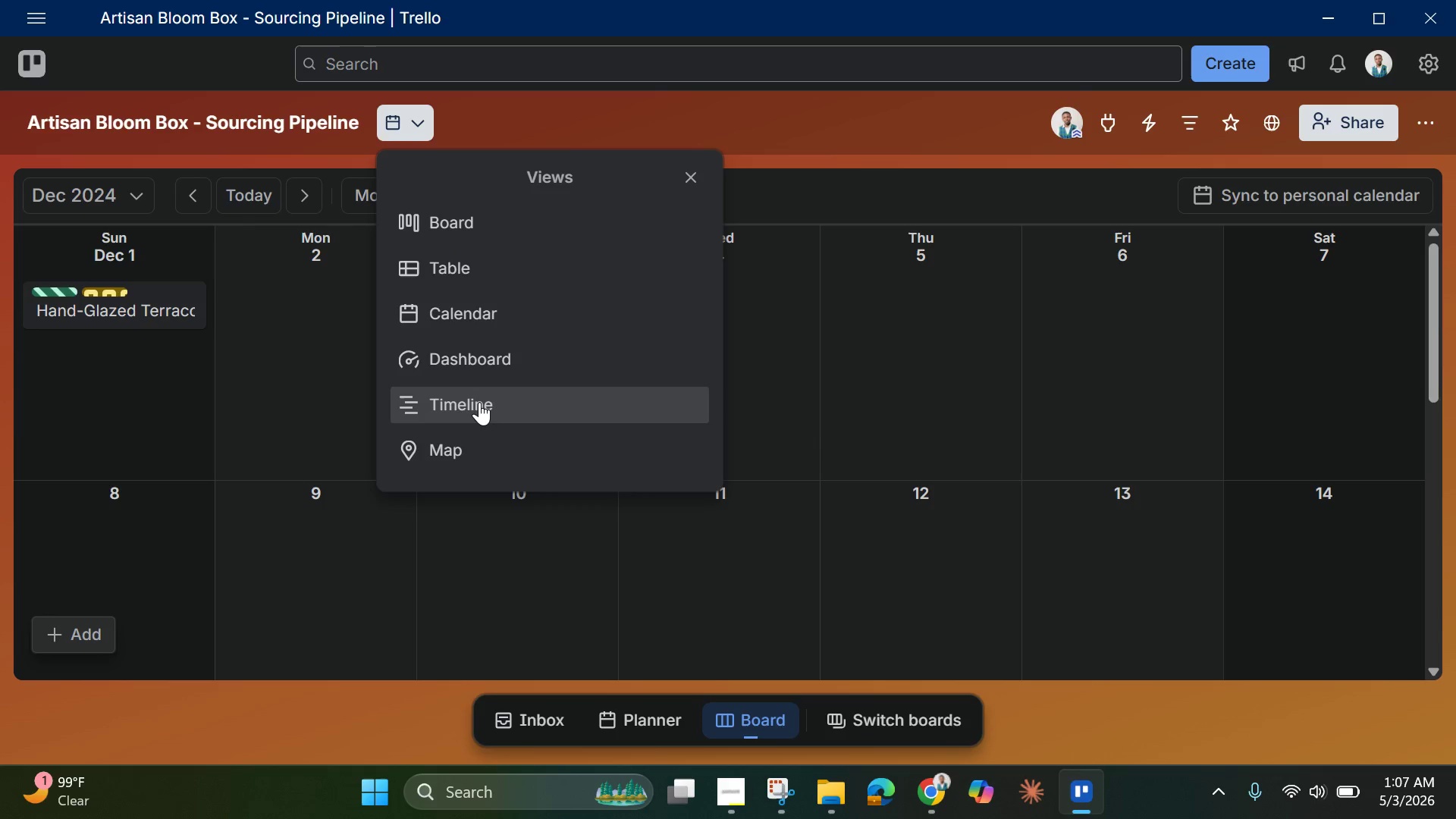 
wait(10.94)
 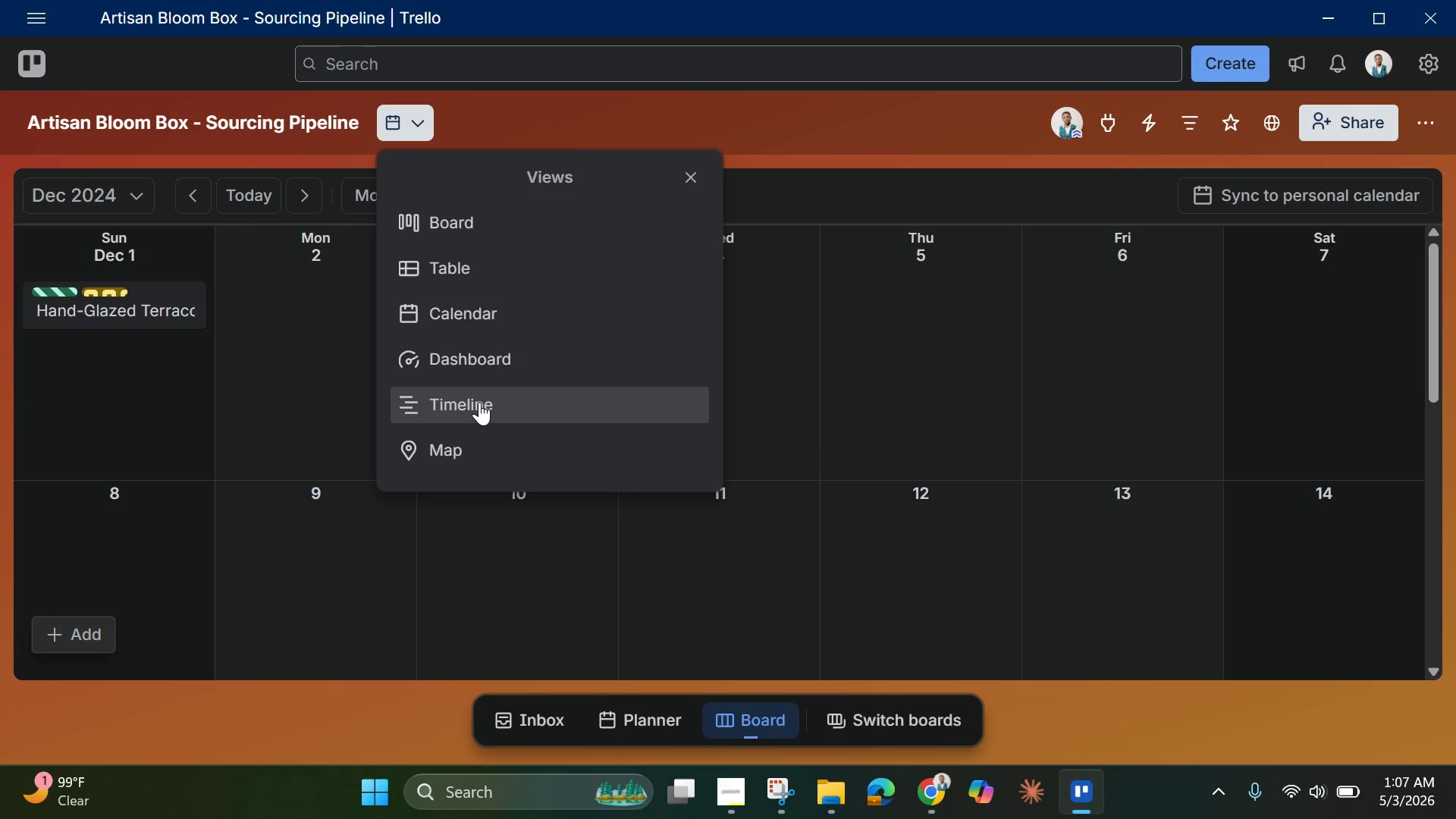 
left_click([479, 402])
 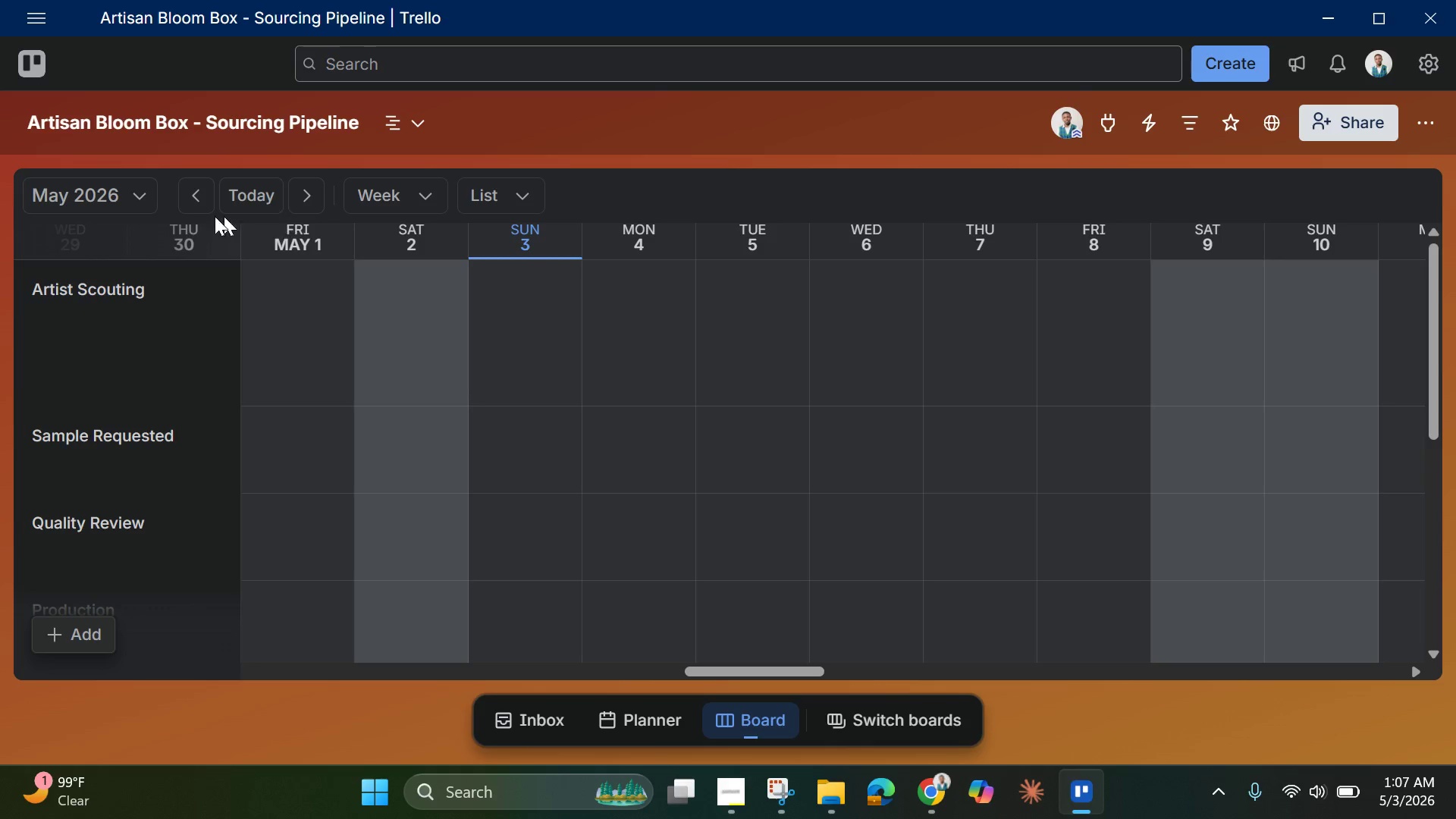 
left_click([133, 193])
 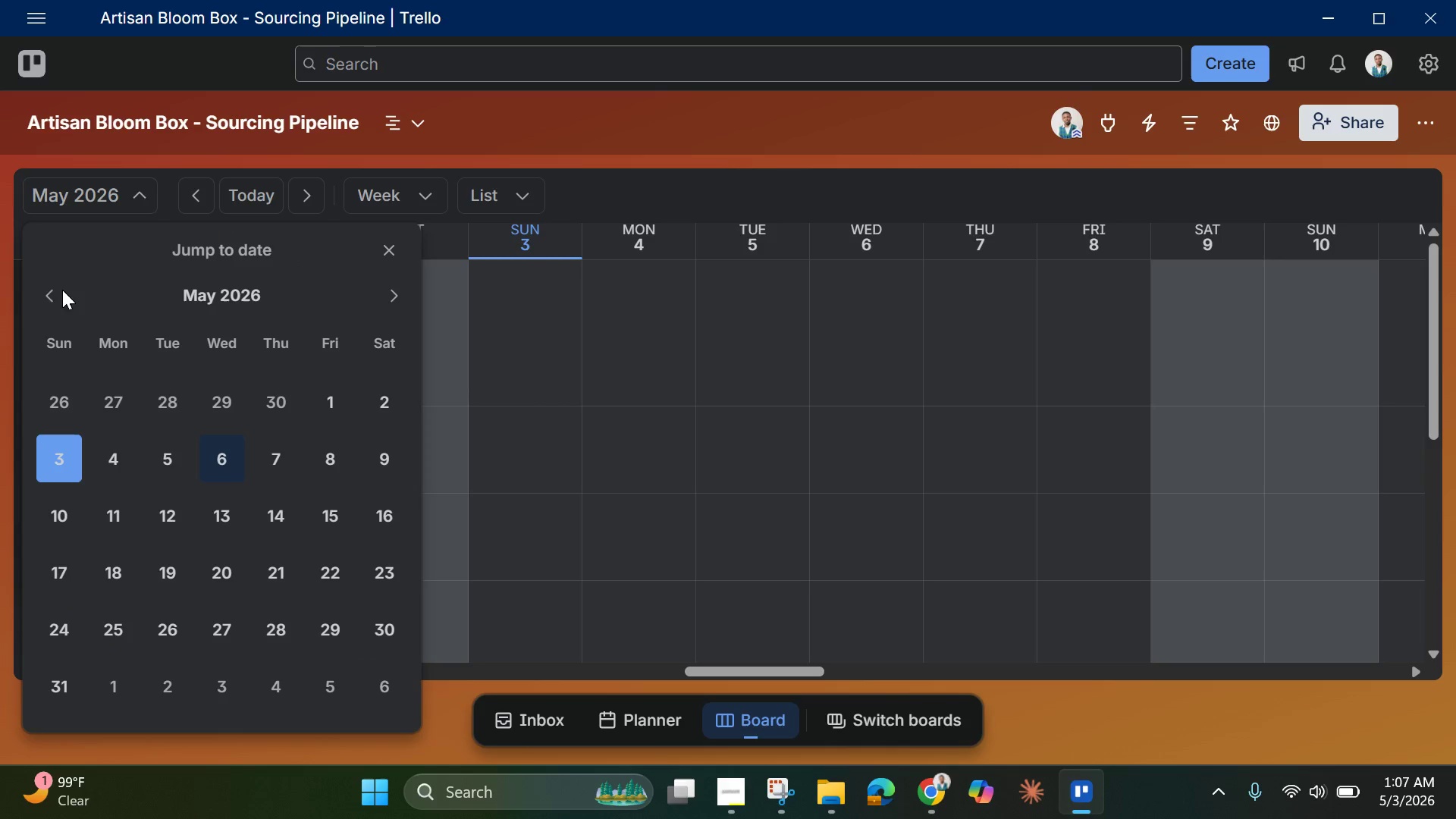 
double_click([52, 290])
 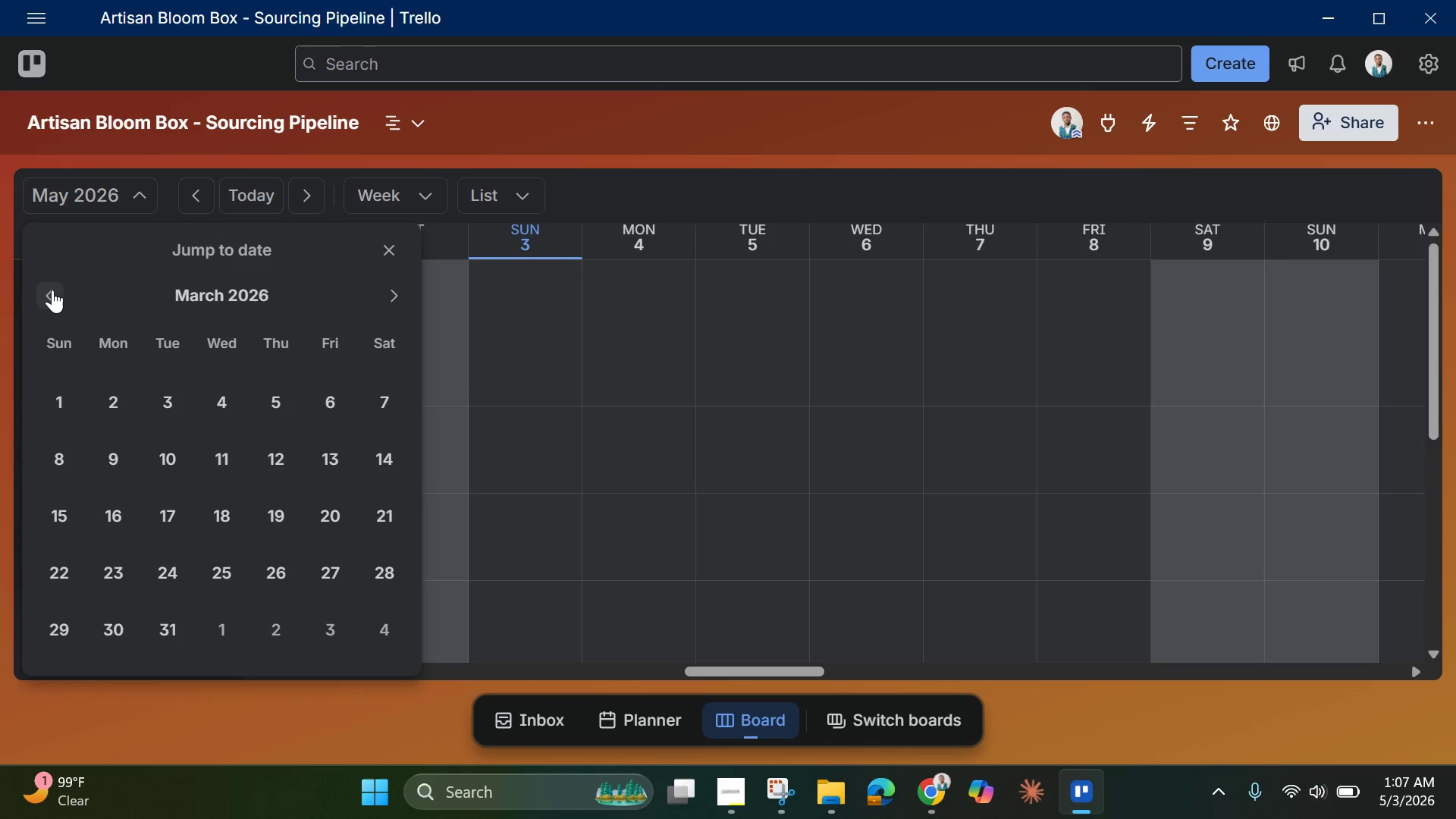 
triple_click([52, 290])
 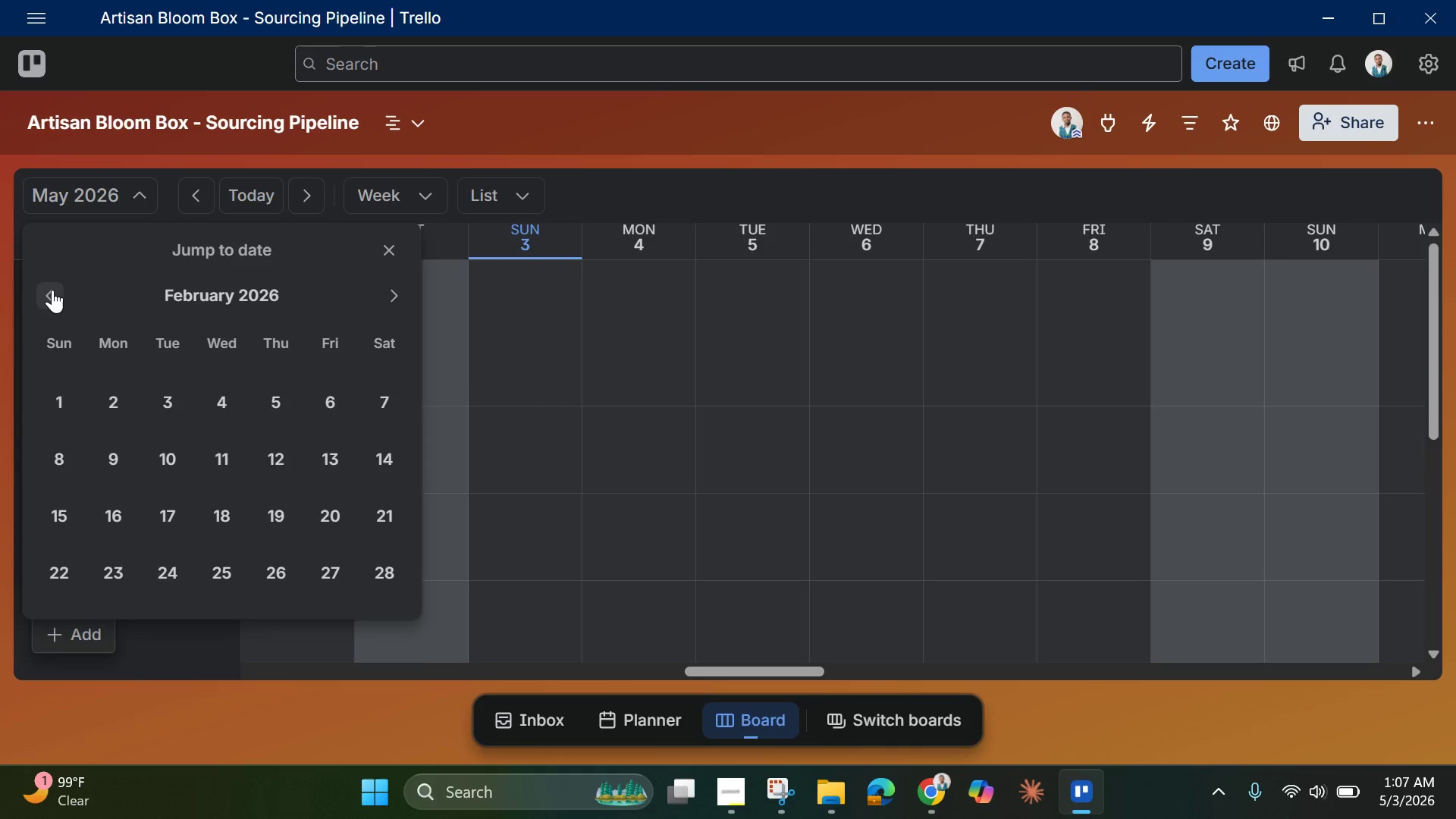 
triple_click([52, 290])
 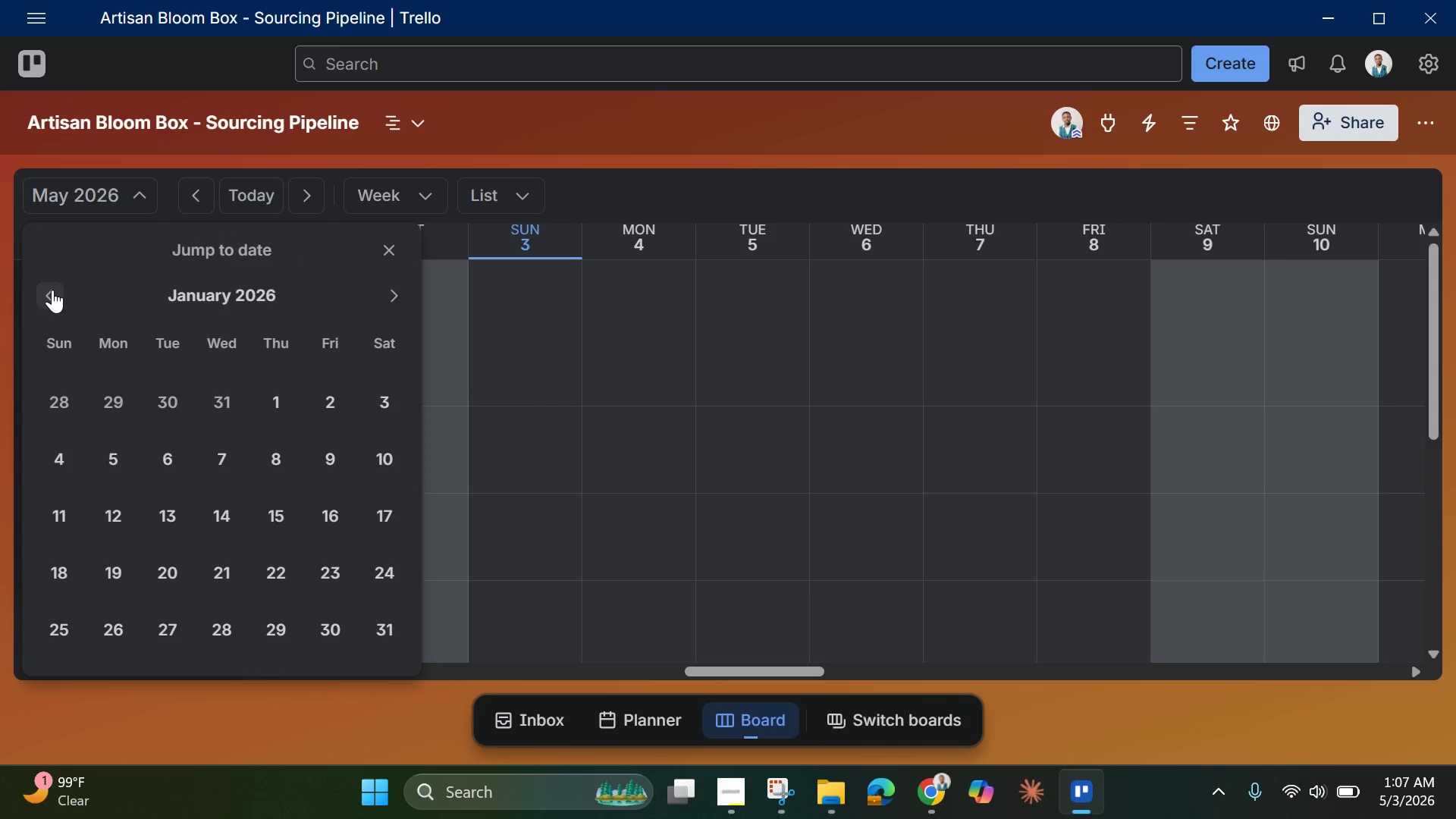 
triple_click([52, 290])
 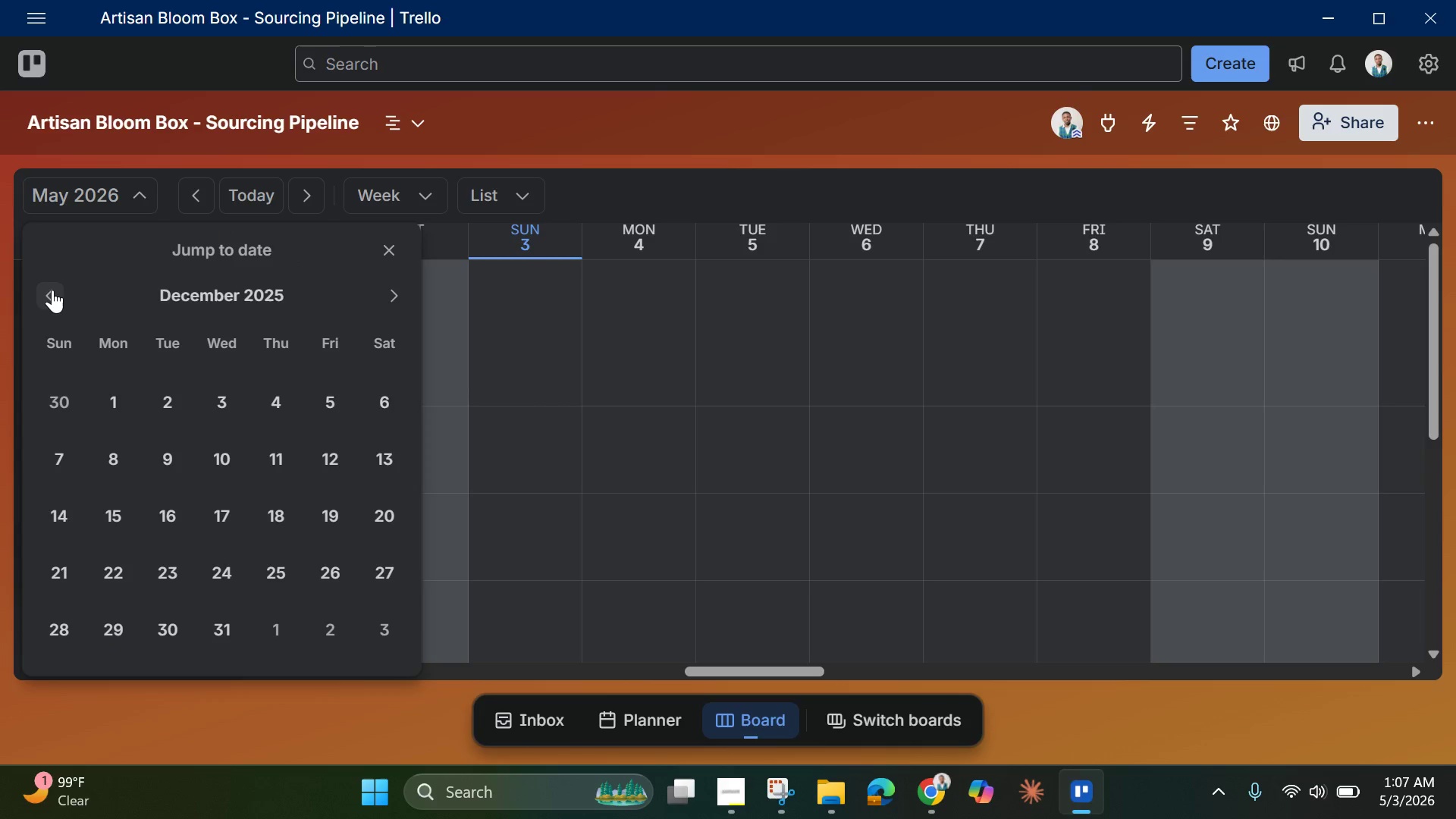 
triple_click([52, 290])
 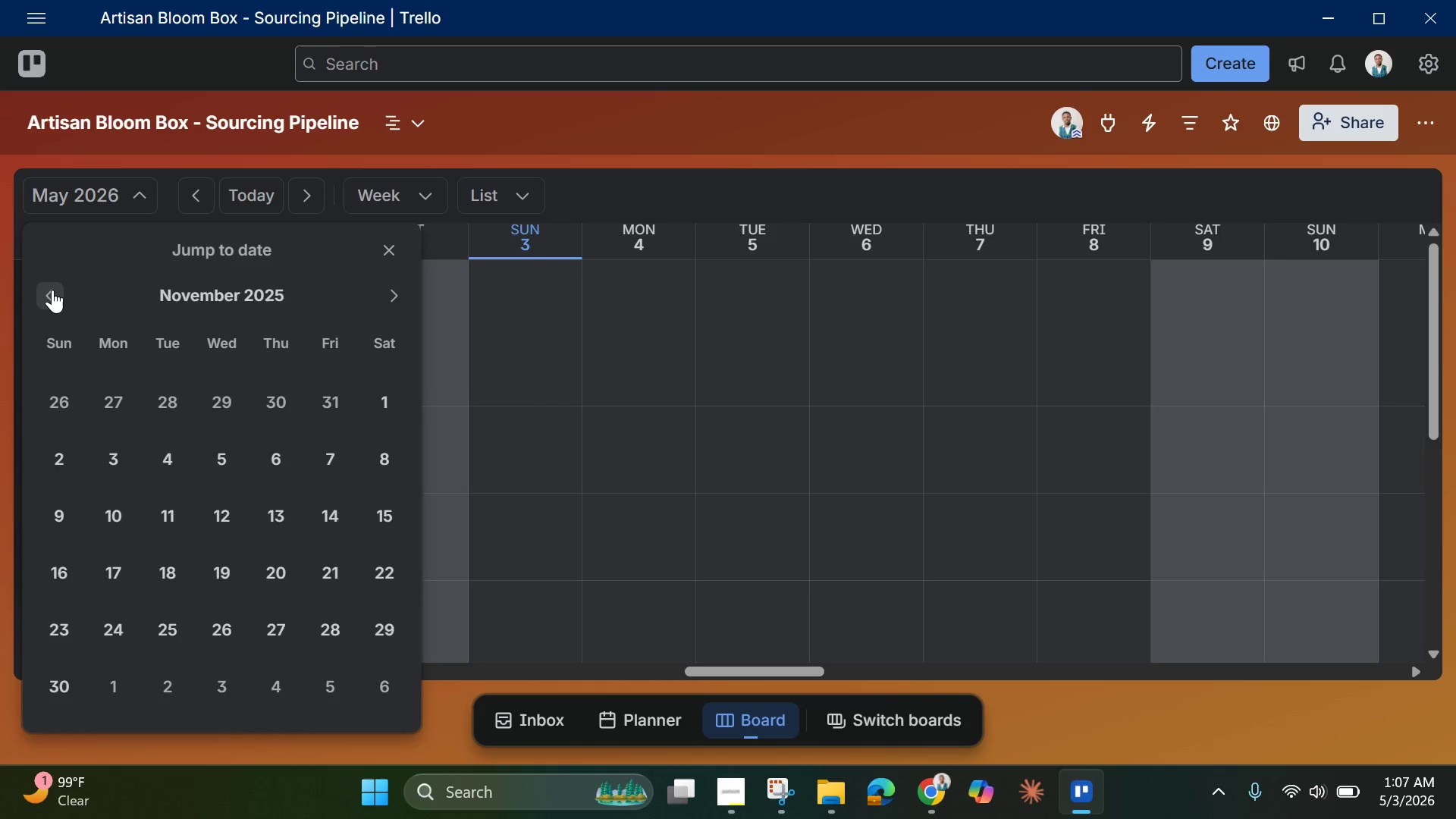 
triple_click([52, 290])
 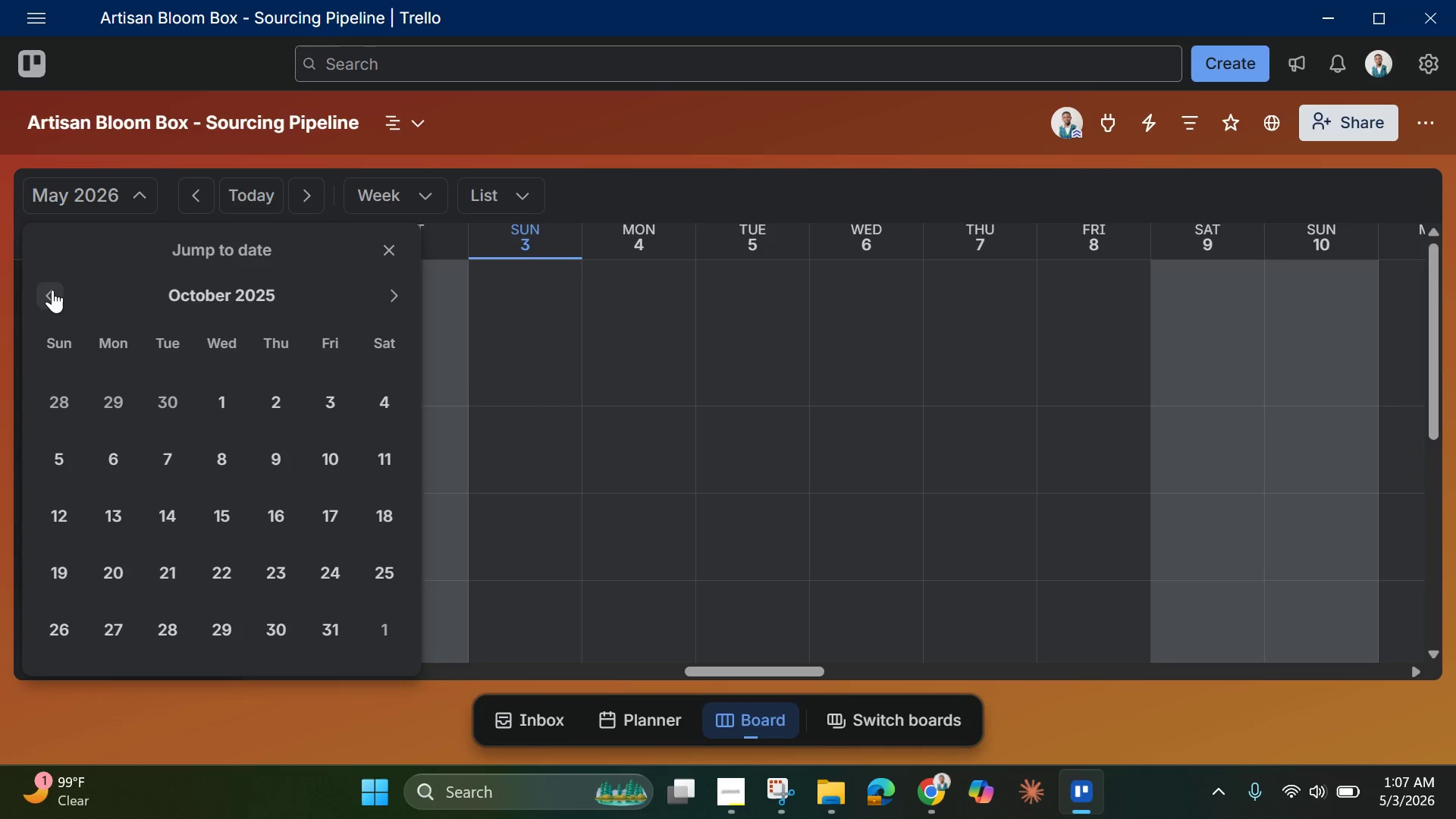 
triple_click([52, 290])
 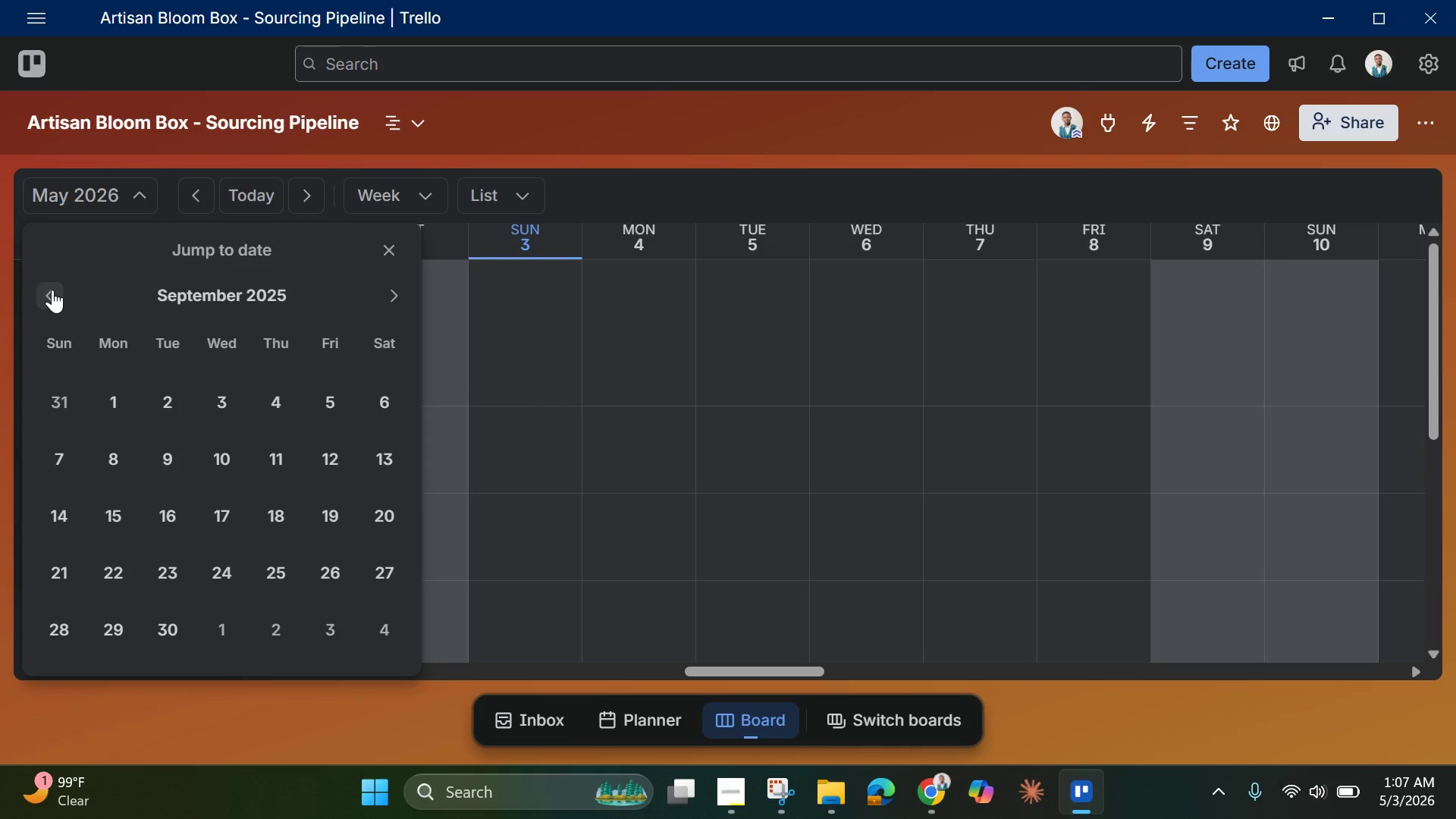 
triple_click([52, 290])
 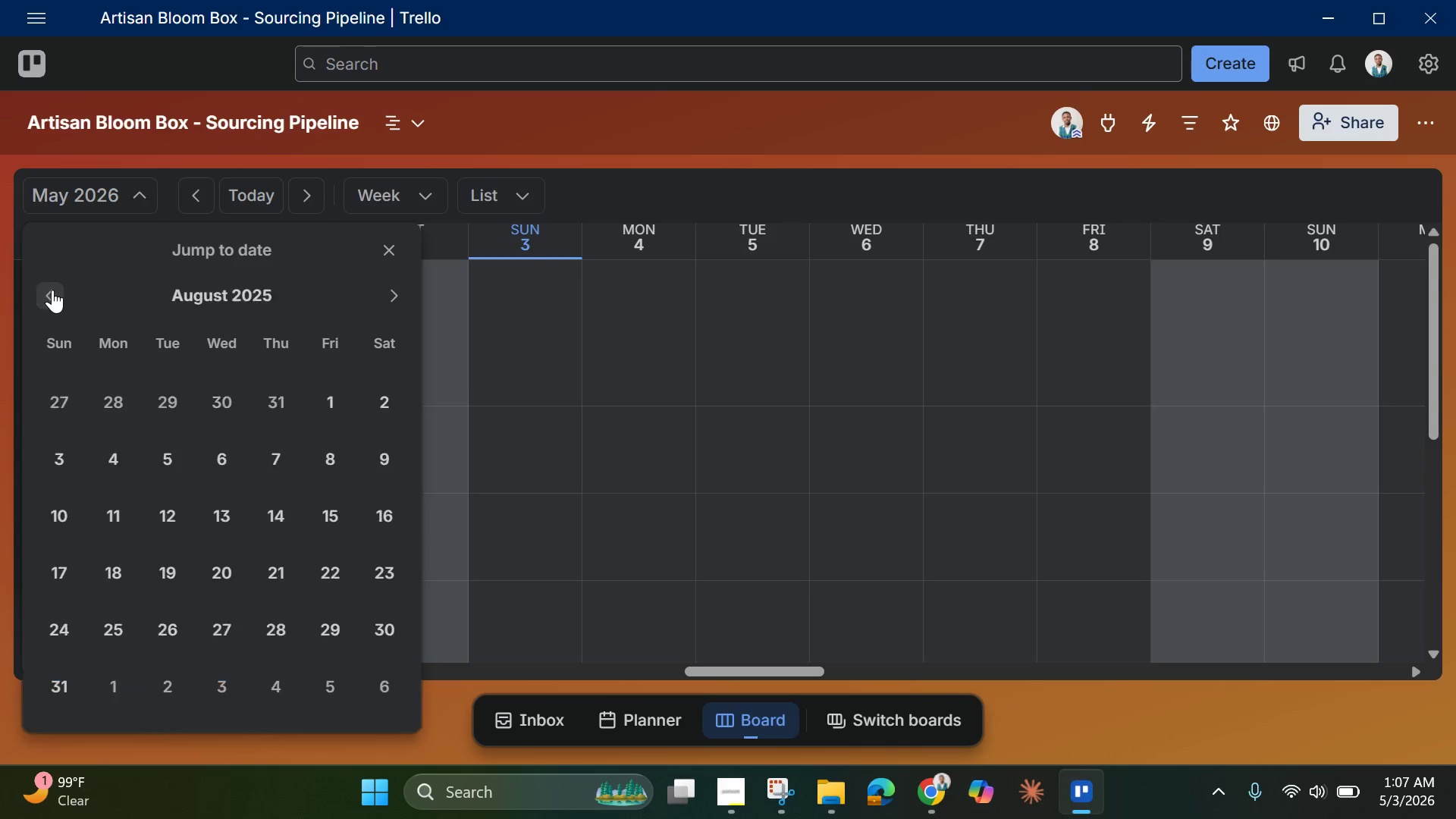 
triple_click([52, 290])
 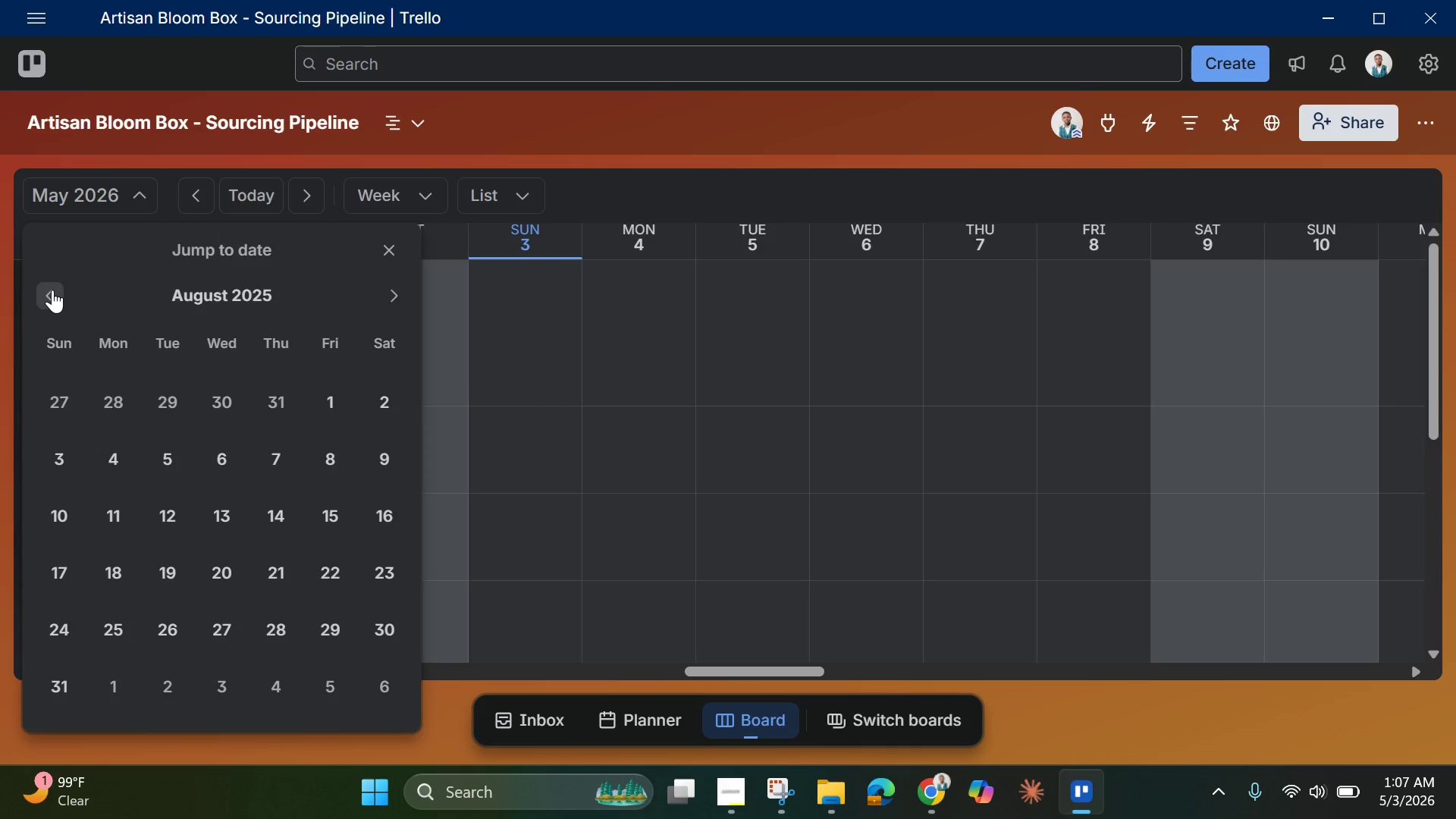 
triple_click([52, 290])
 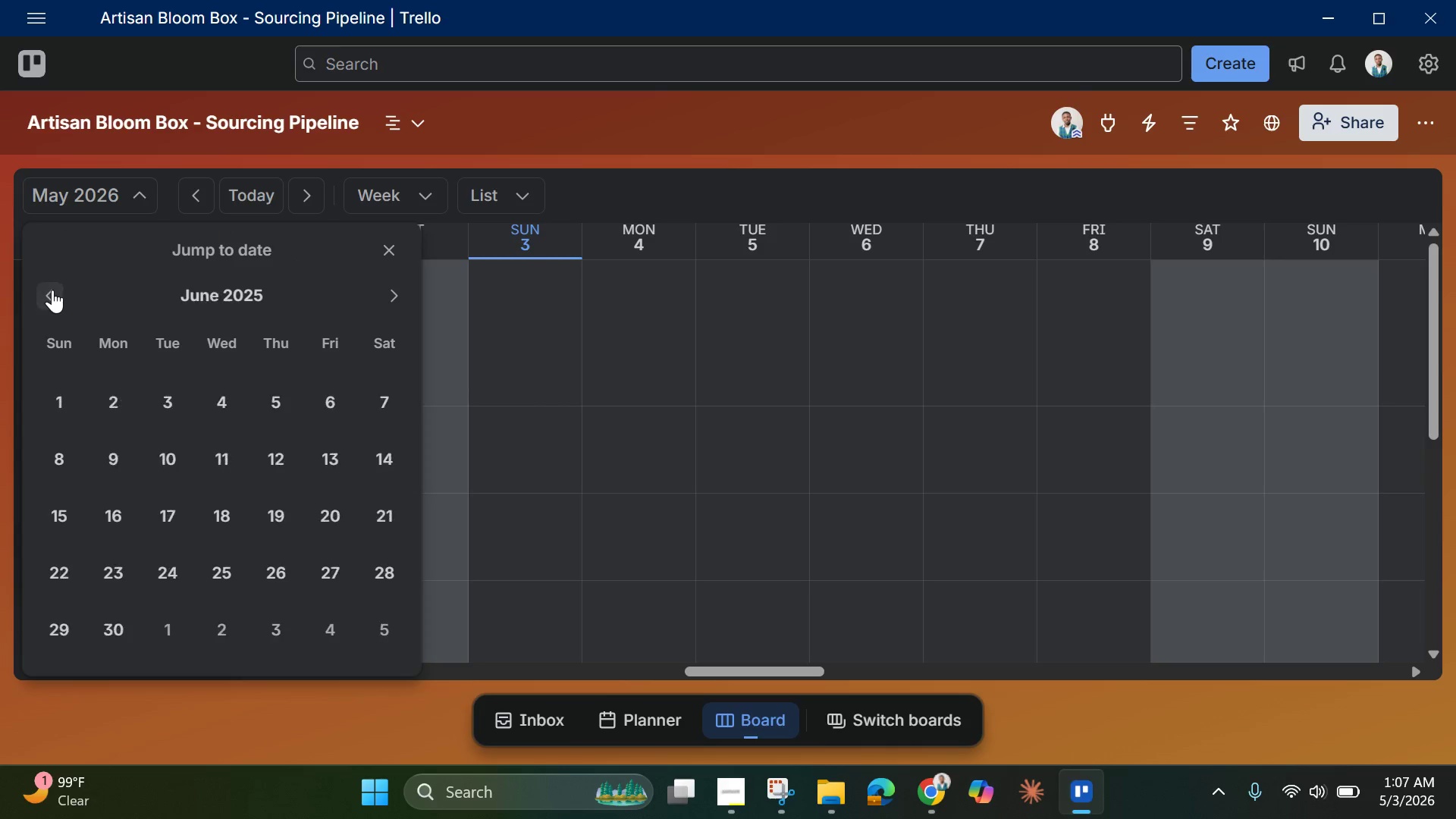 
triple_click([52, 290])
 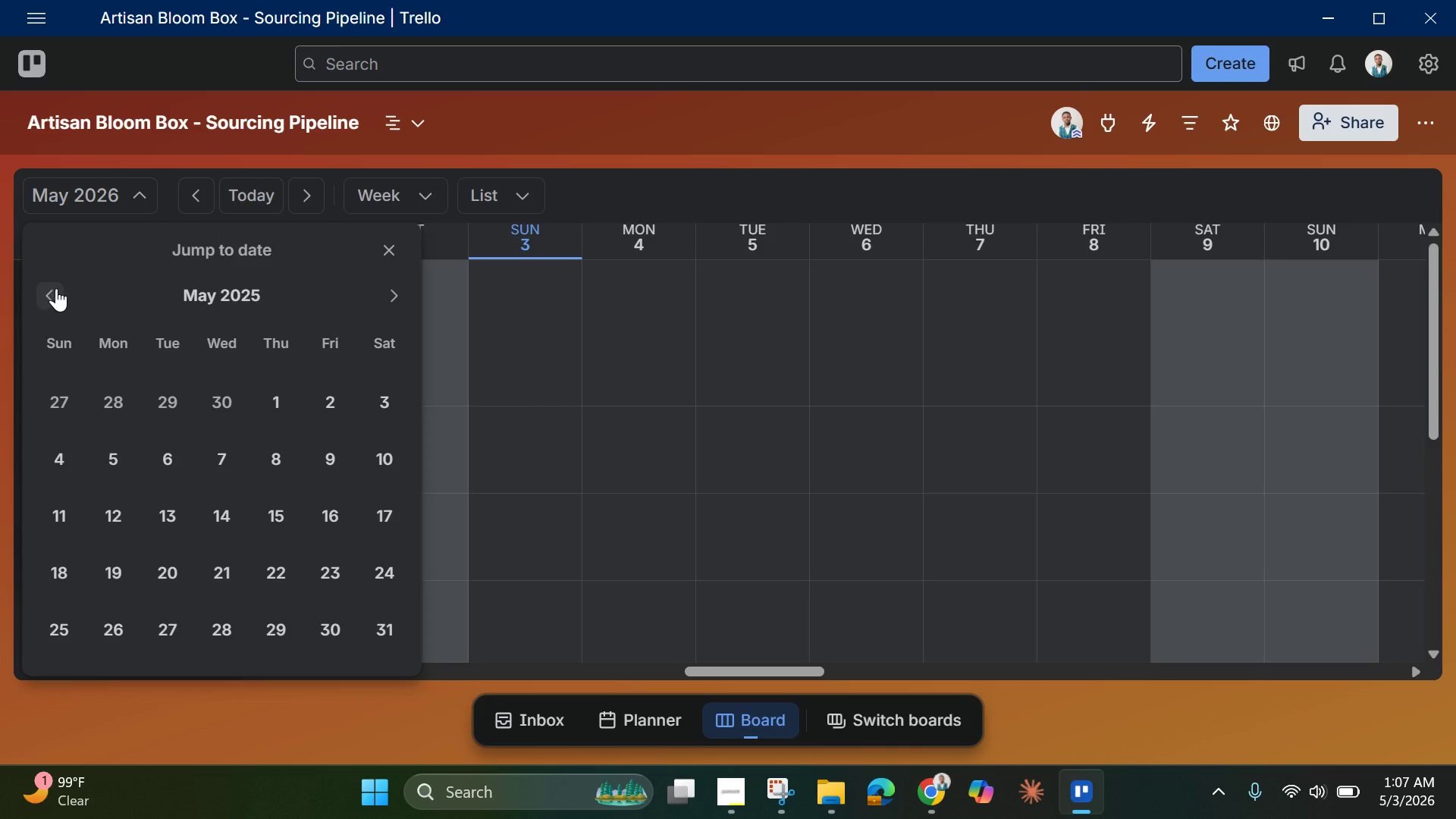 
left_click([58, 288])
 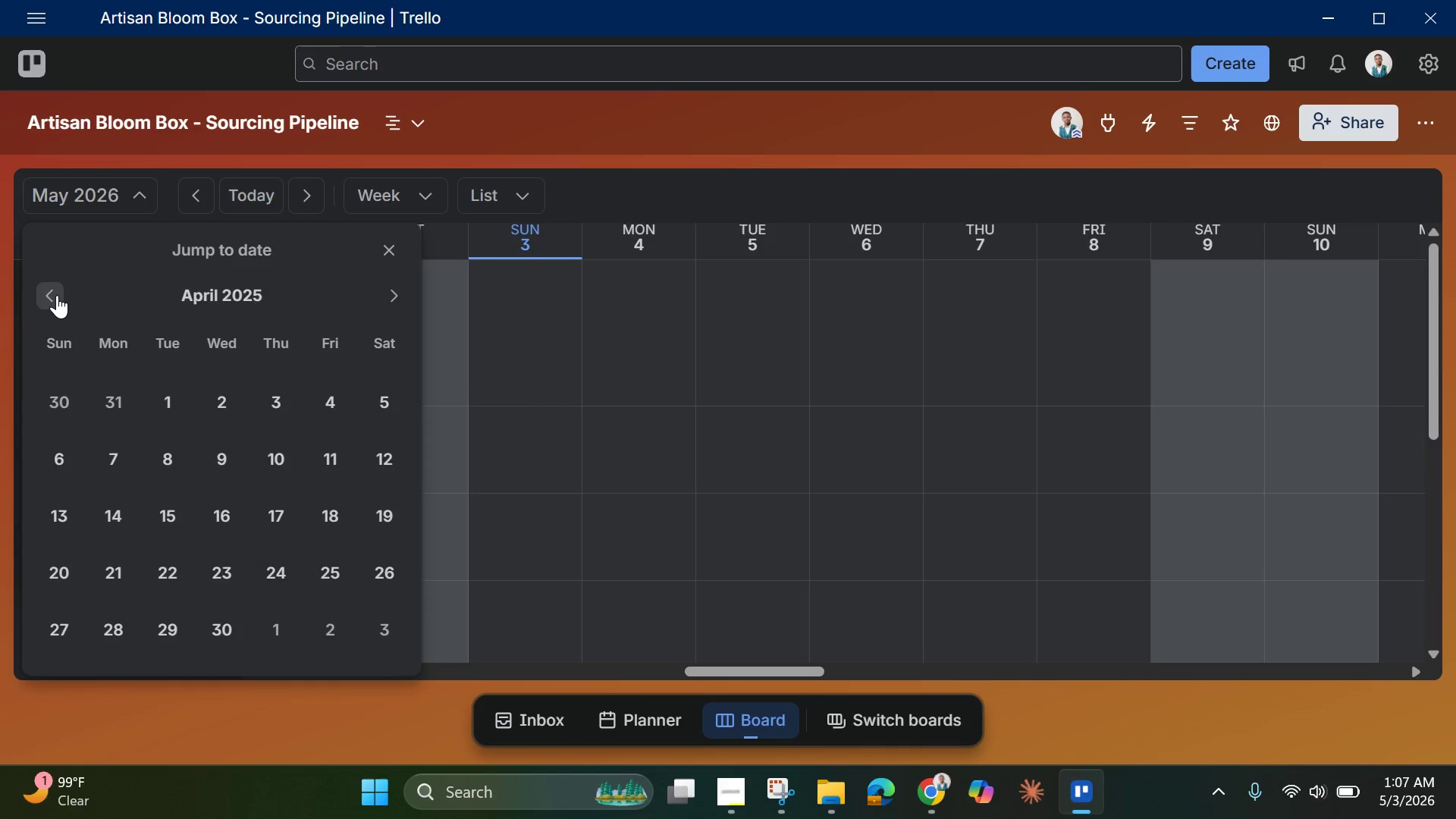 
double_click([57, 295])
 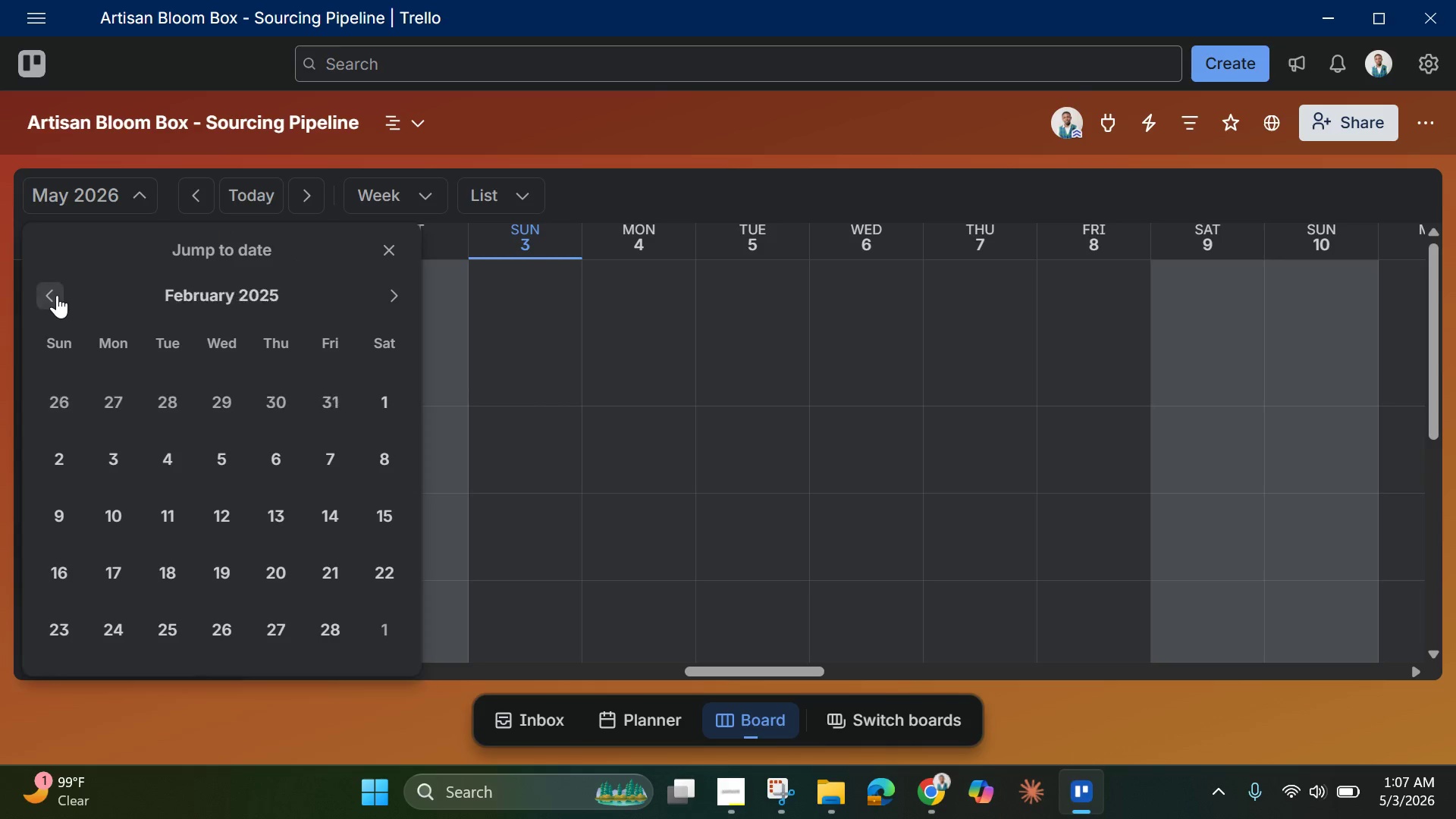 
triple_click([57, 295])
 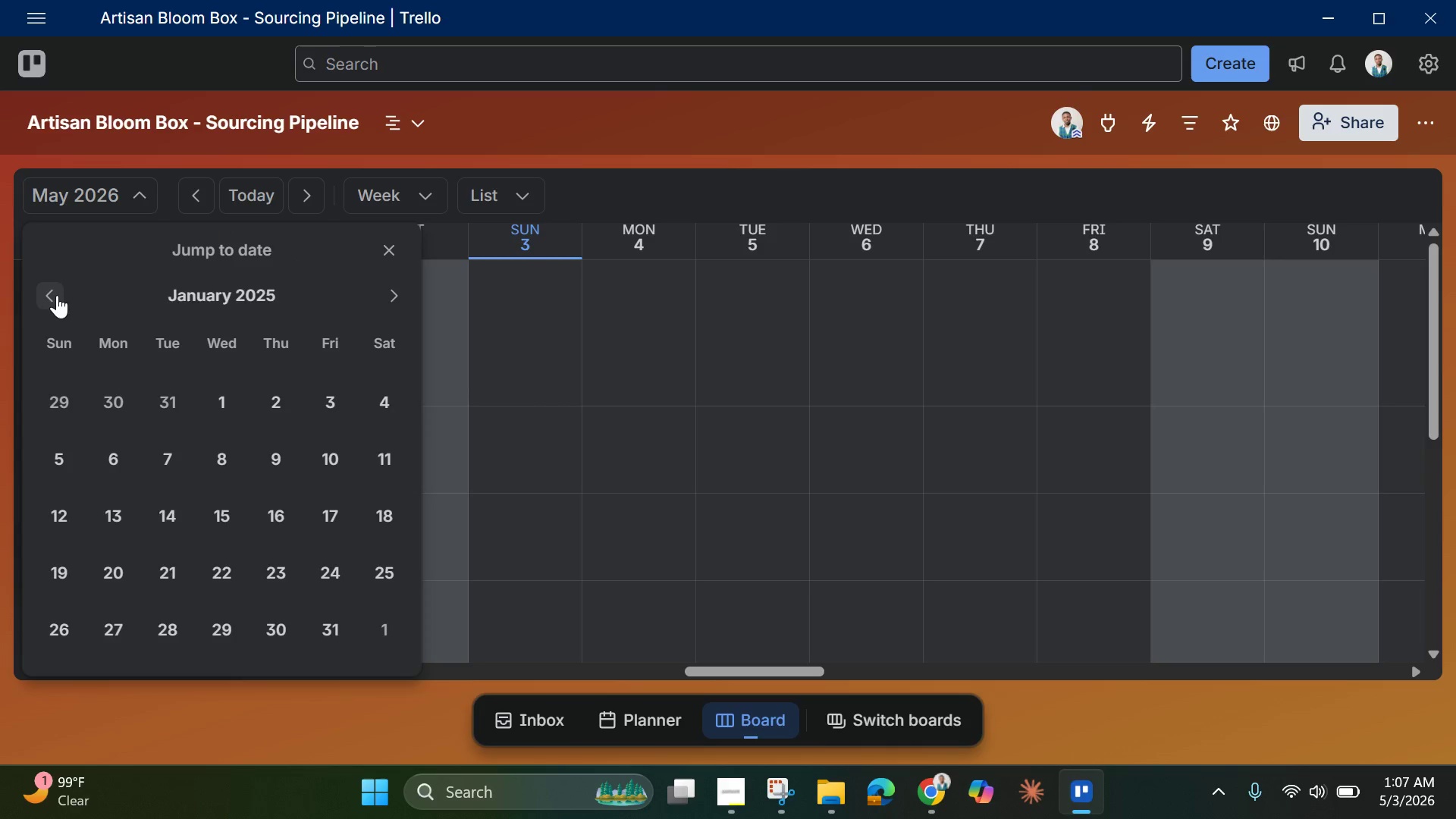 
triple_click([57, 295])
 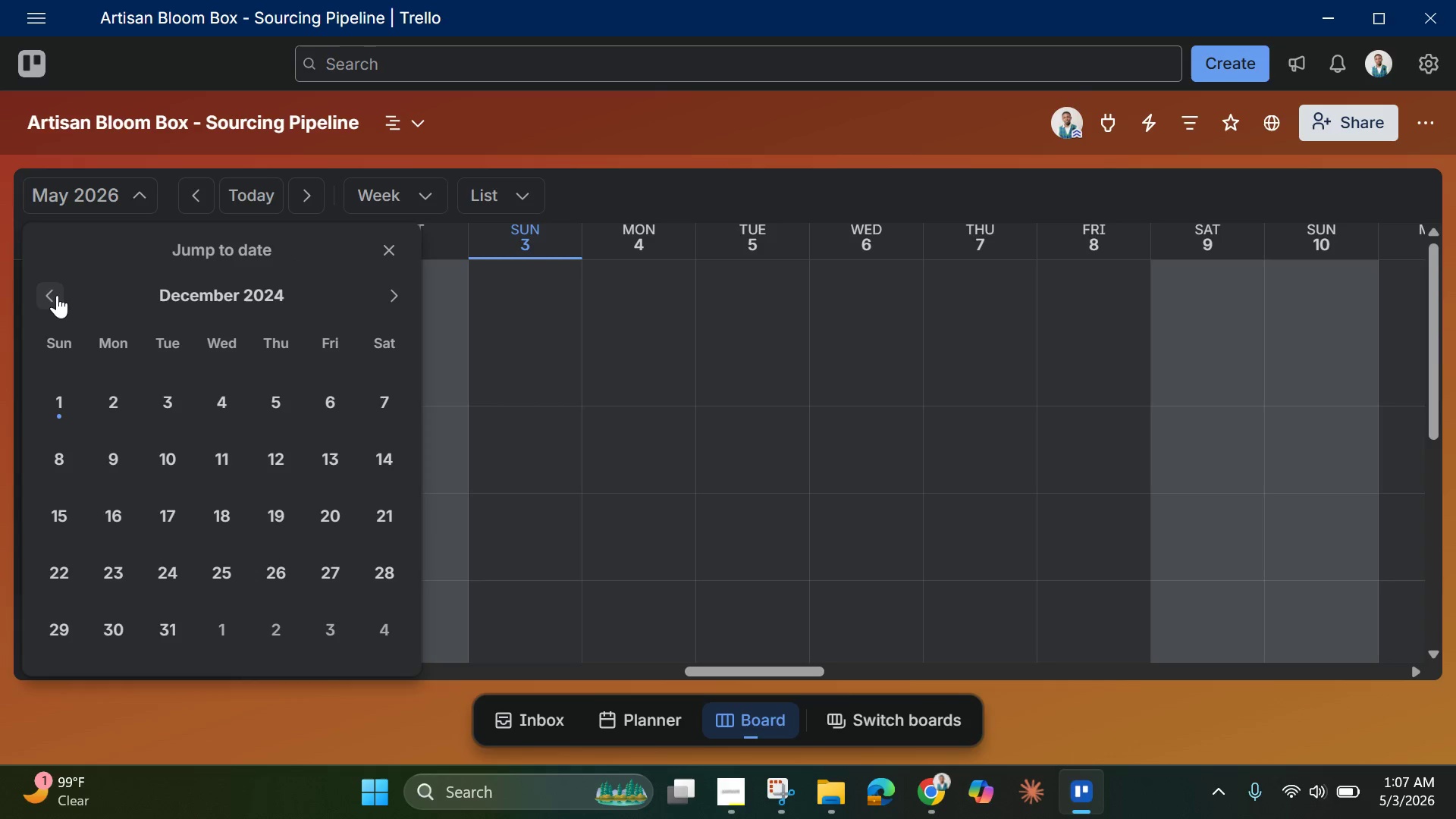 
triple_click([57, 295])
 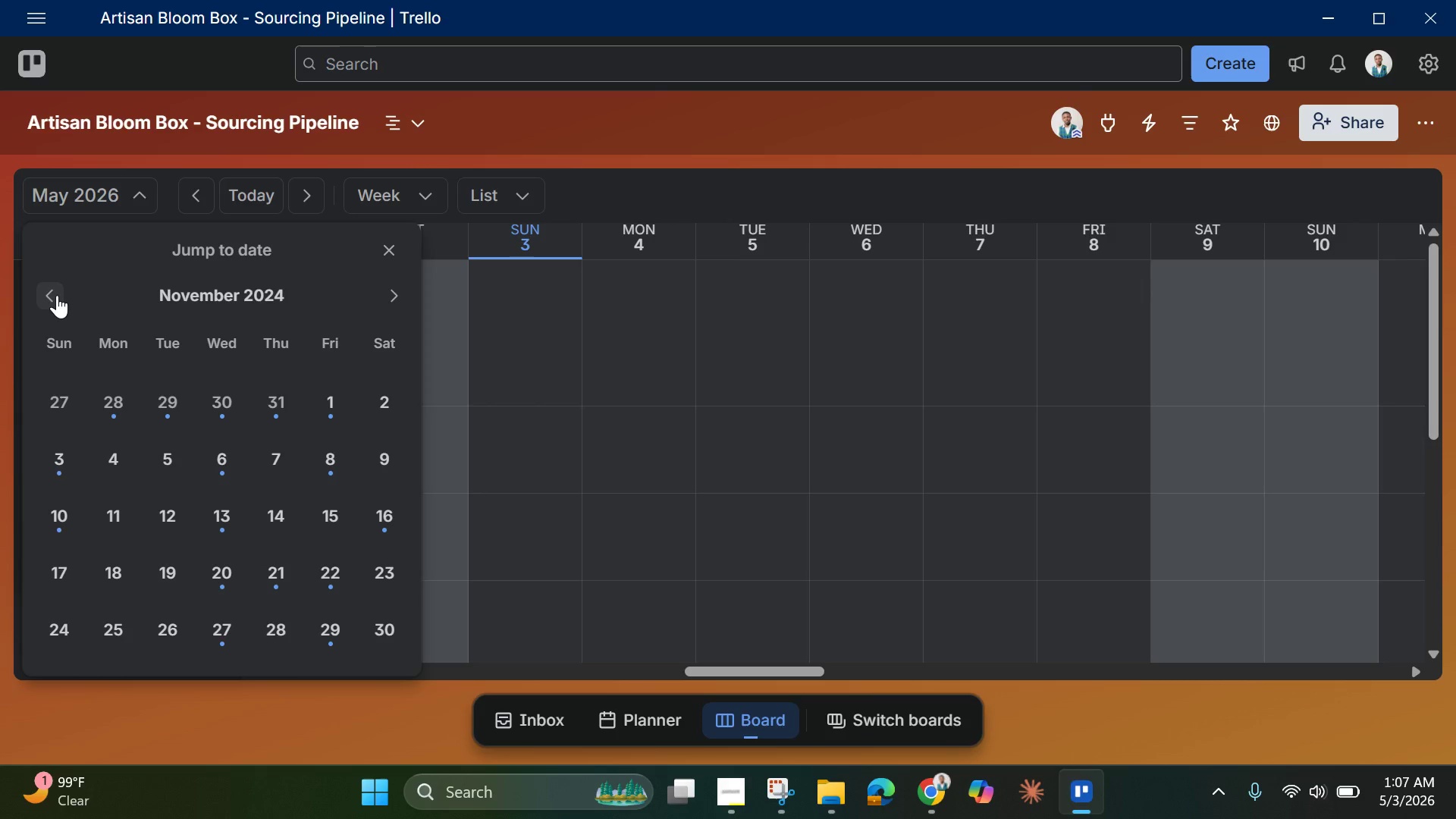 
triple_click([57, 295])
 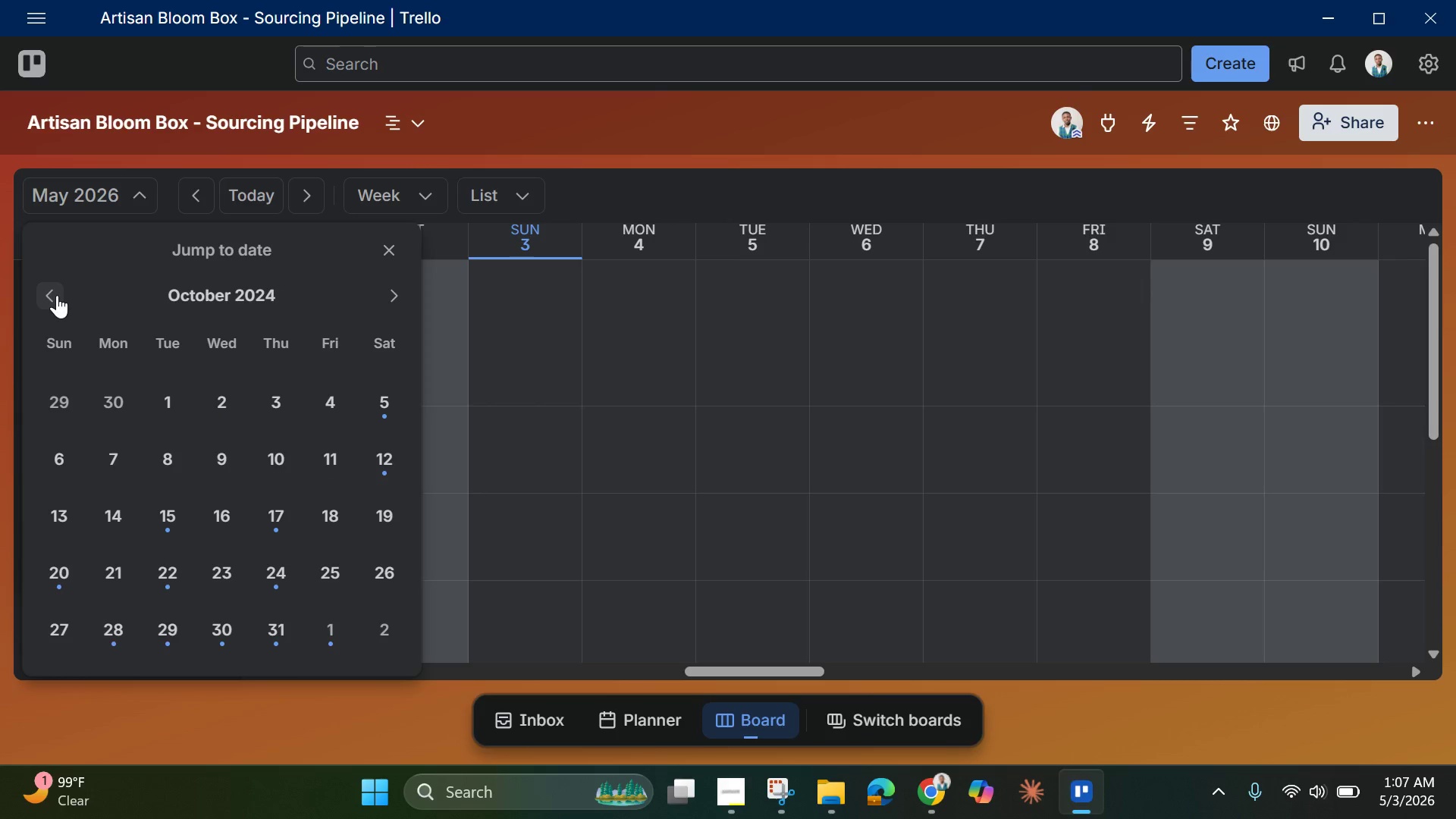 
triple_click([57, 295])
 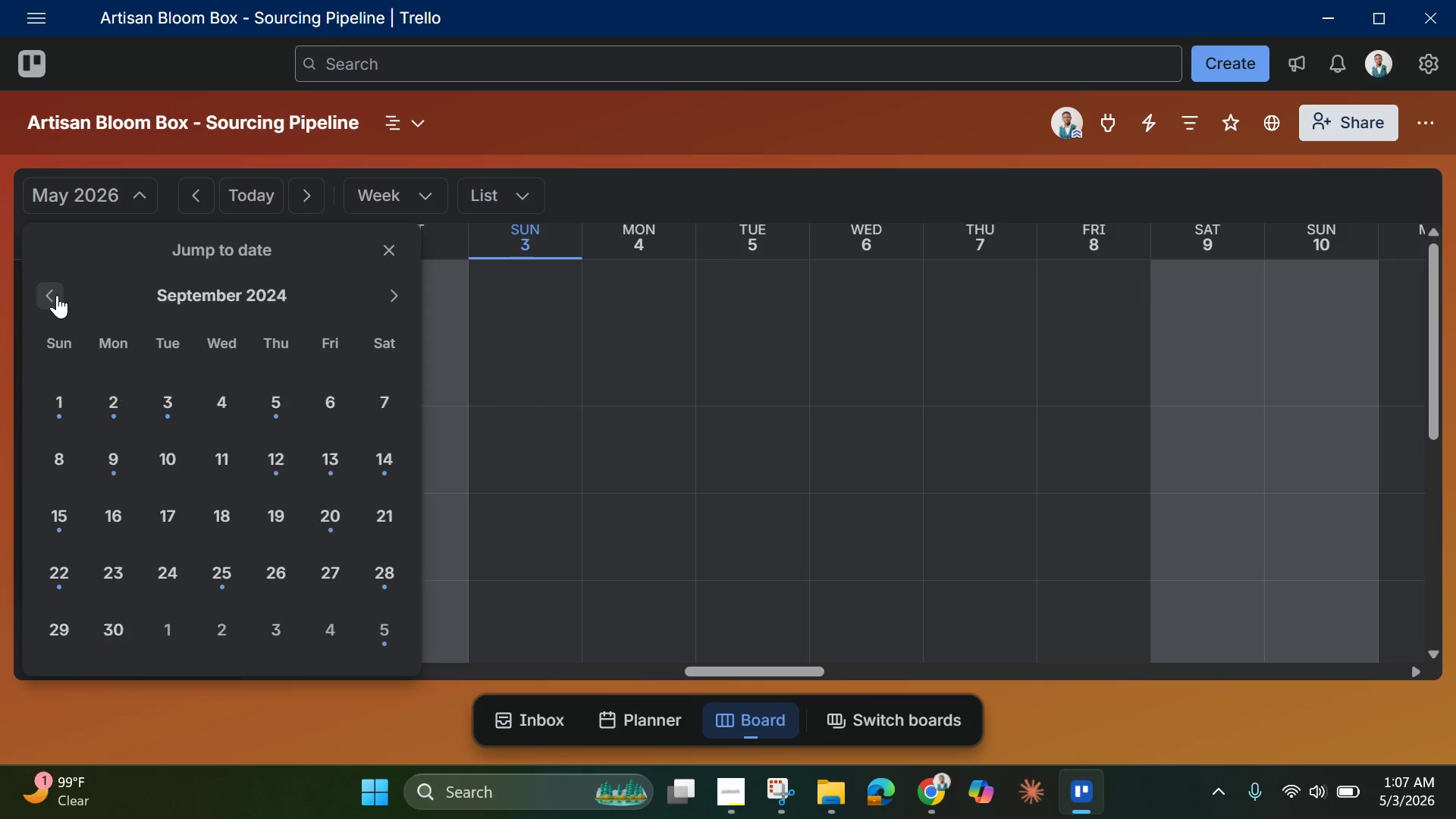 
triple_click([57, 295])
 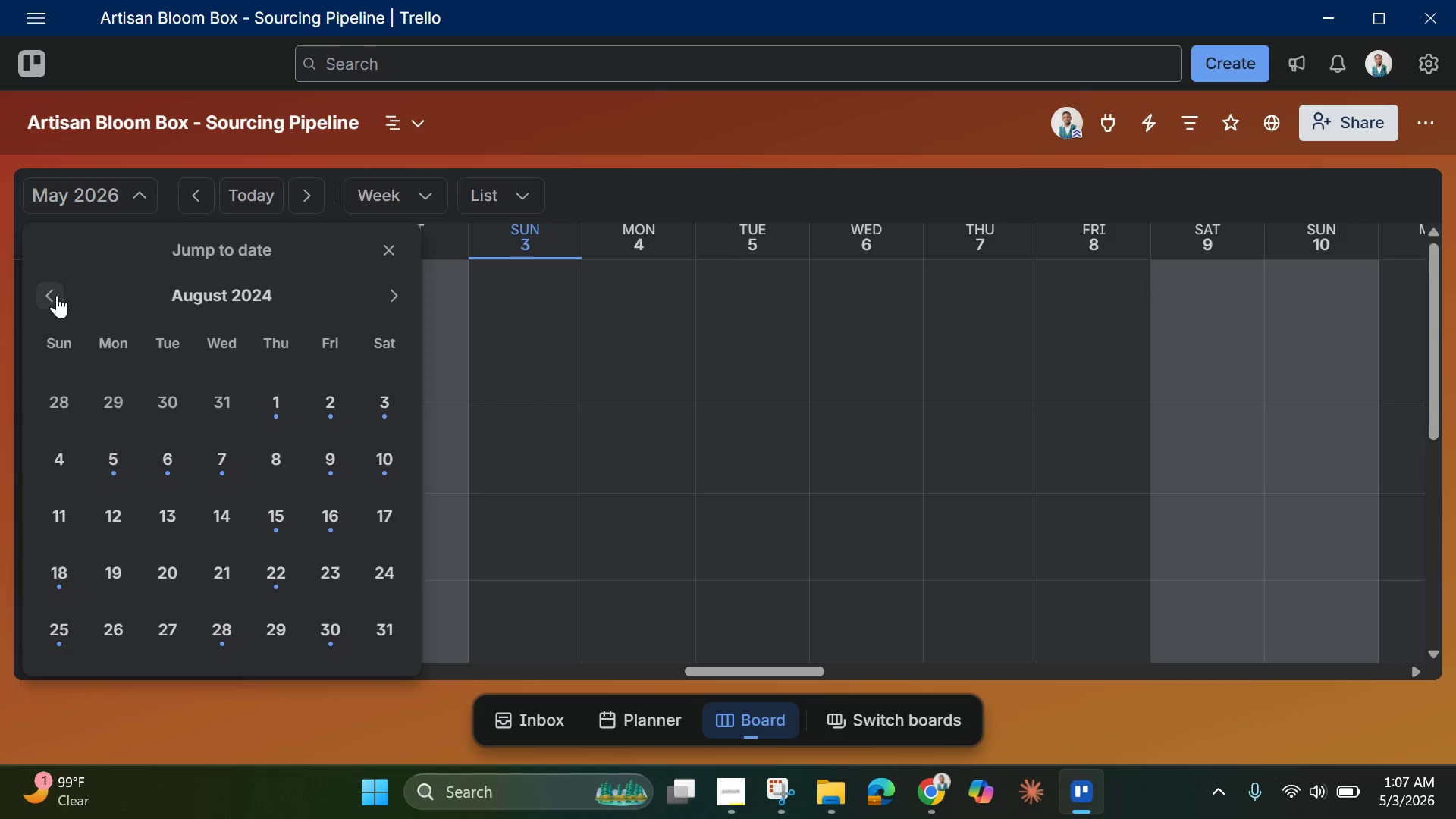 
left_click([57, 295])
 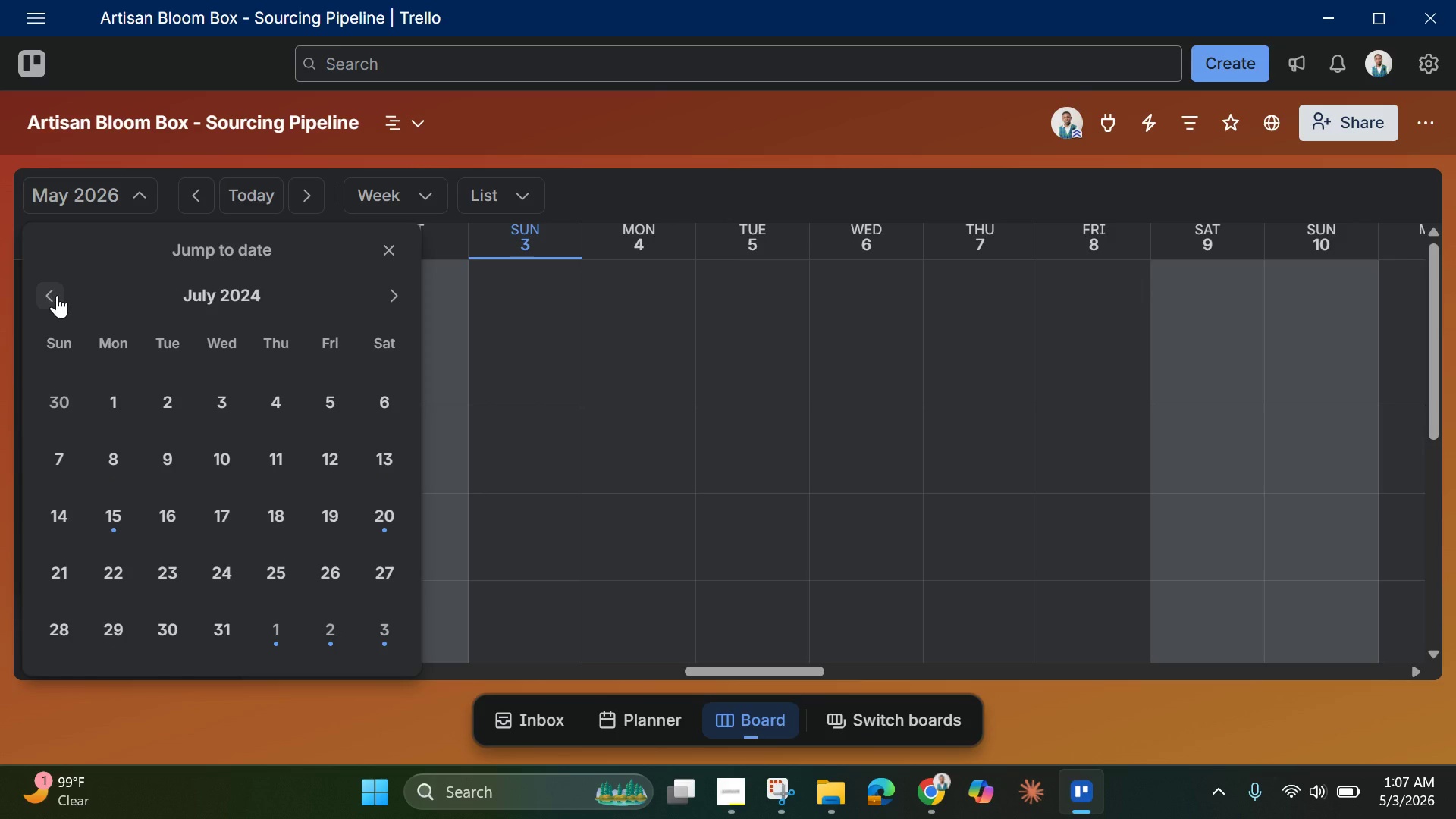 
left_click([57, 295])
 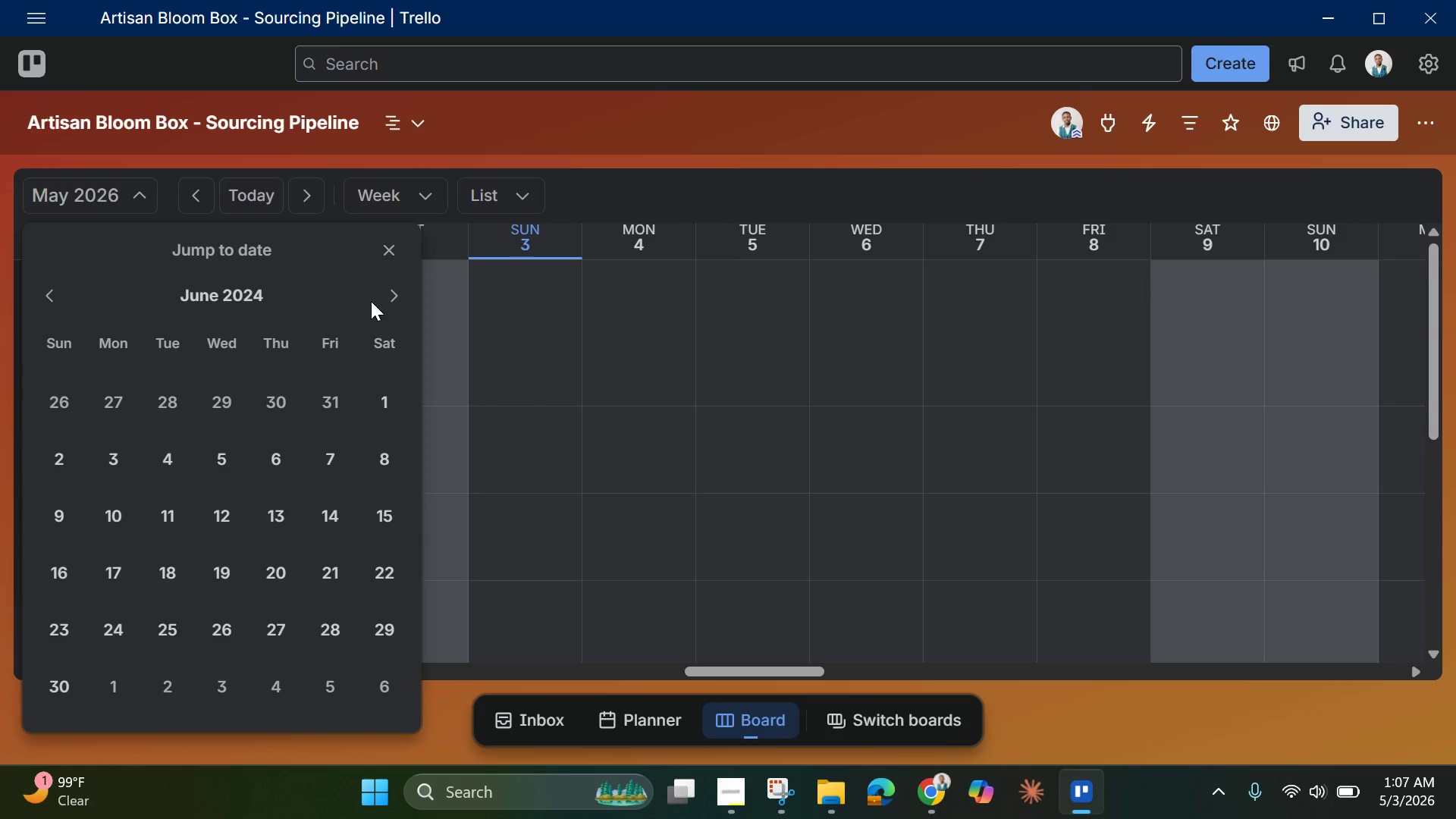 
left_click([402, 291])
 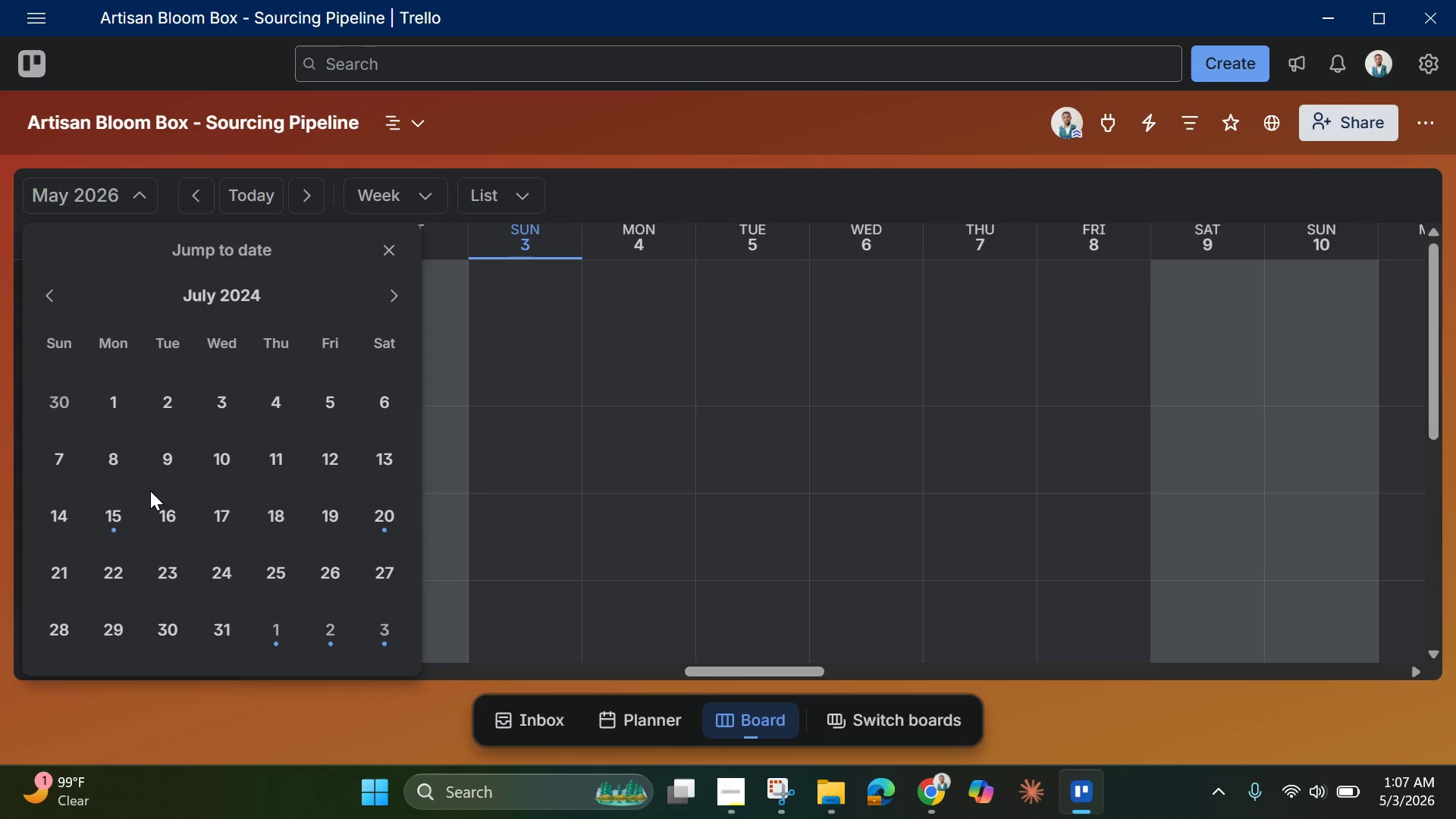 
left_click([107, 513])
 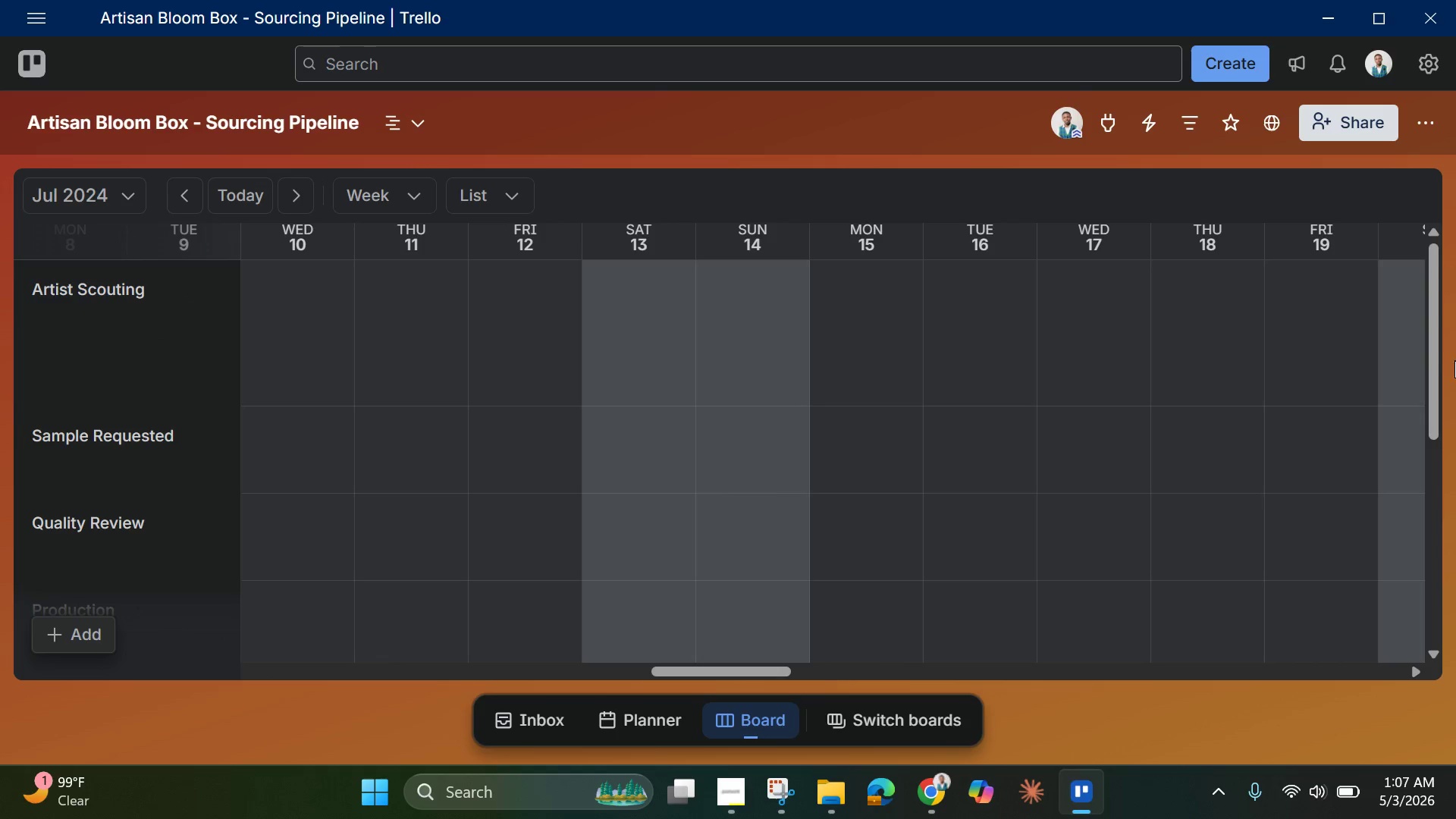 
left_click_drag(start_coordinate=[1428, 402], to_coordinate=[1401, 615])
 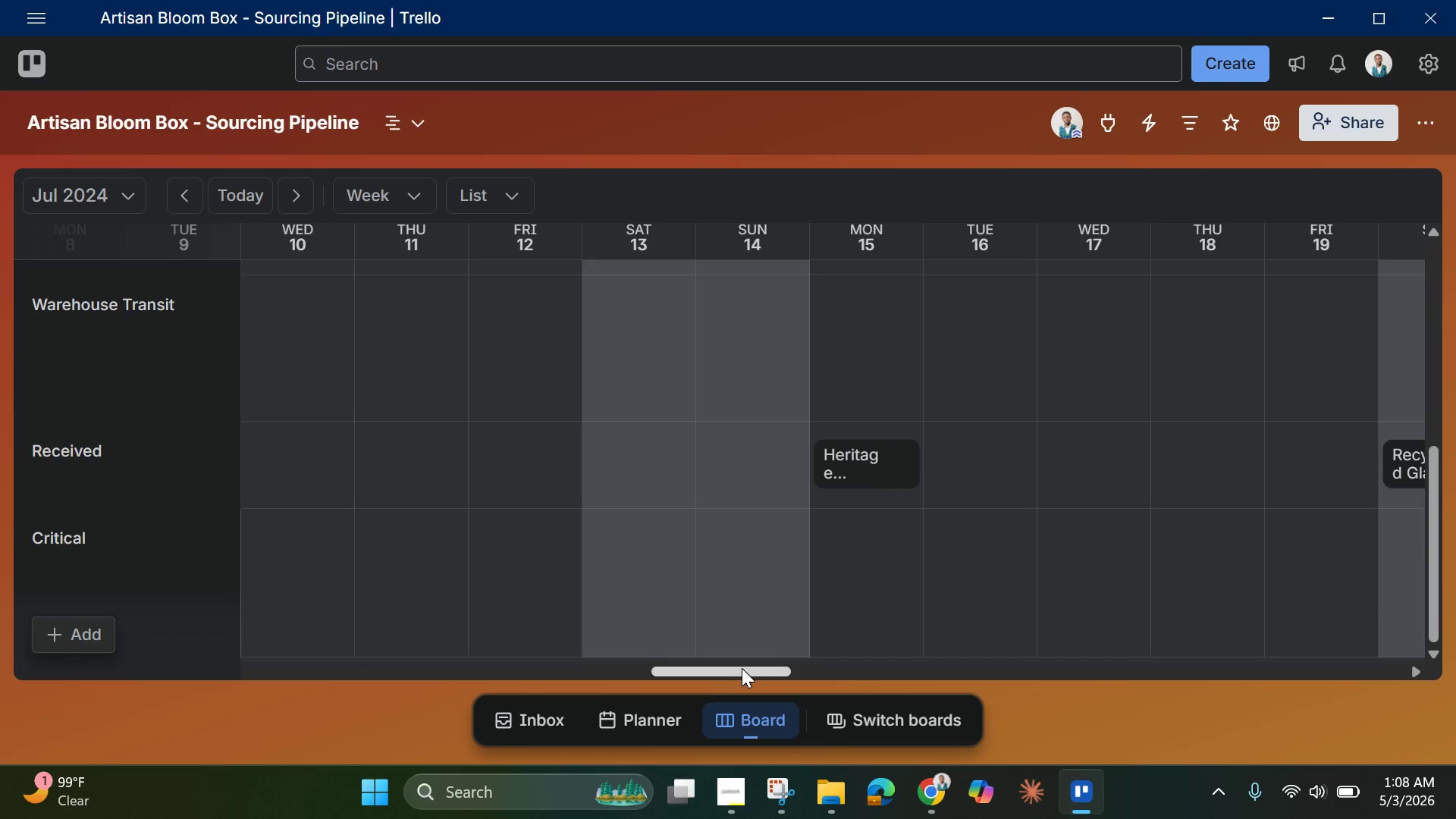 
left_click_drag(start_coordinate=[742, 668], to_coordinate=[768, 664])
 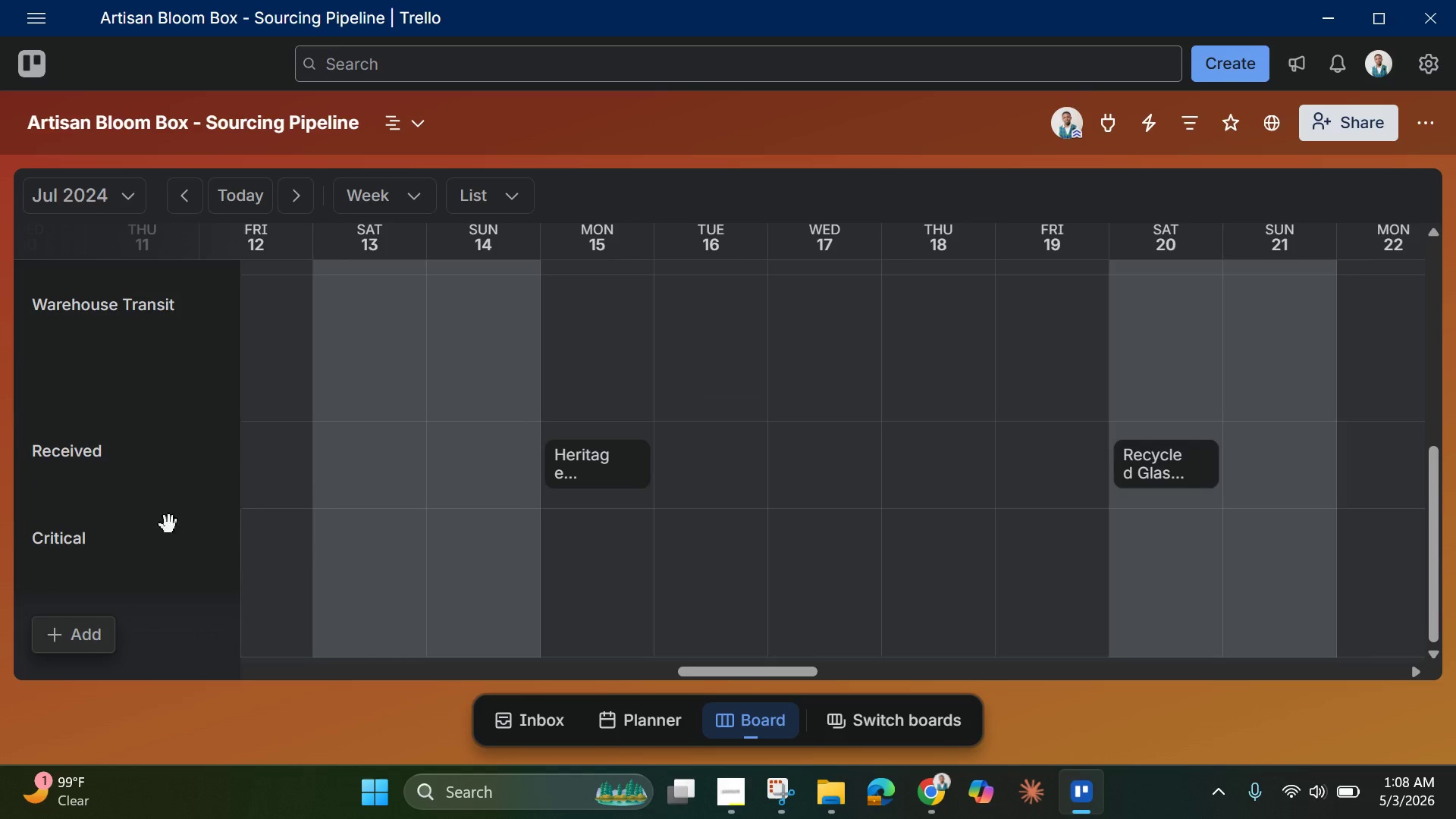 
scroll: coordinate [146, 507], scroll_direction: down, amount: 9.0
 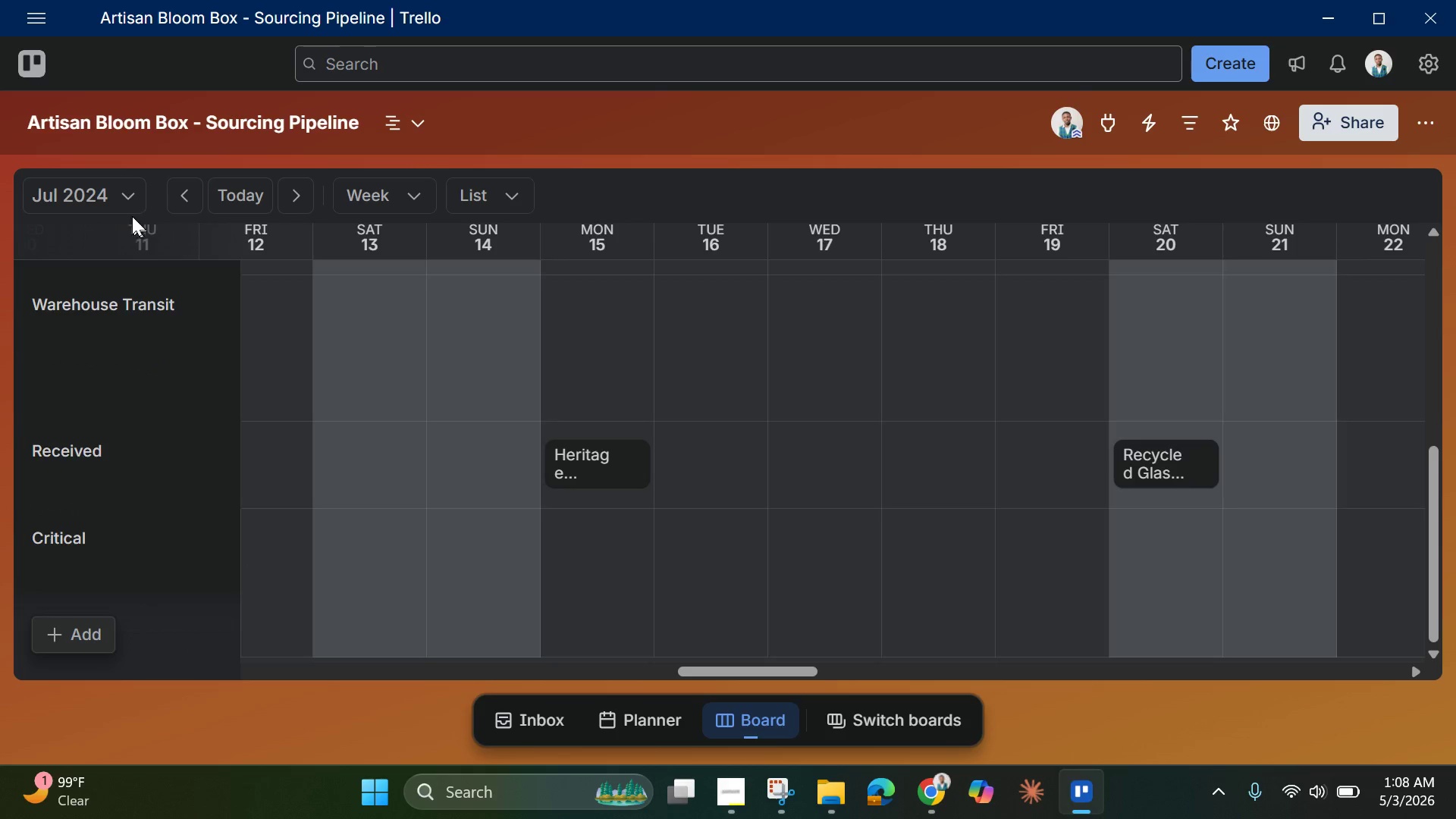 
left_click([124, 198])
 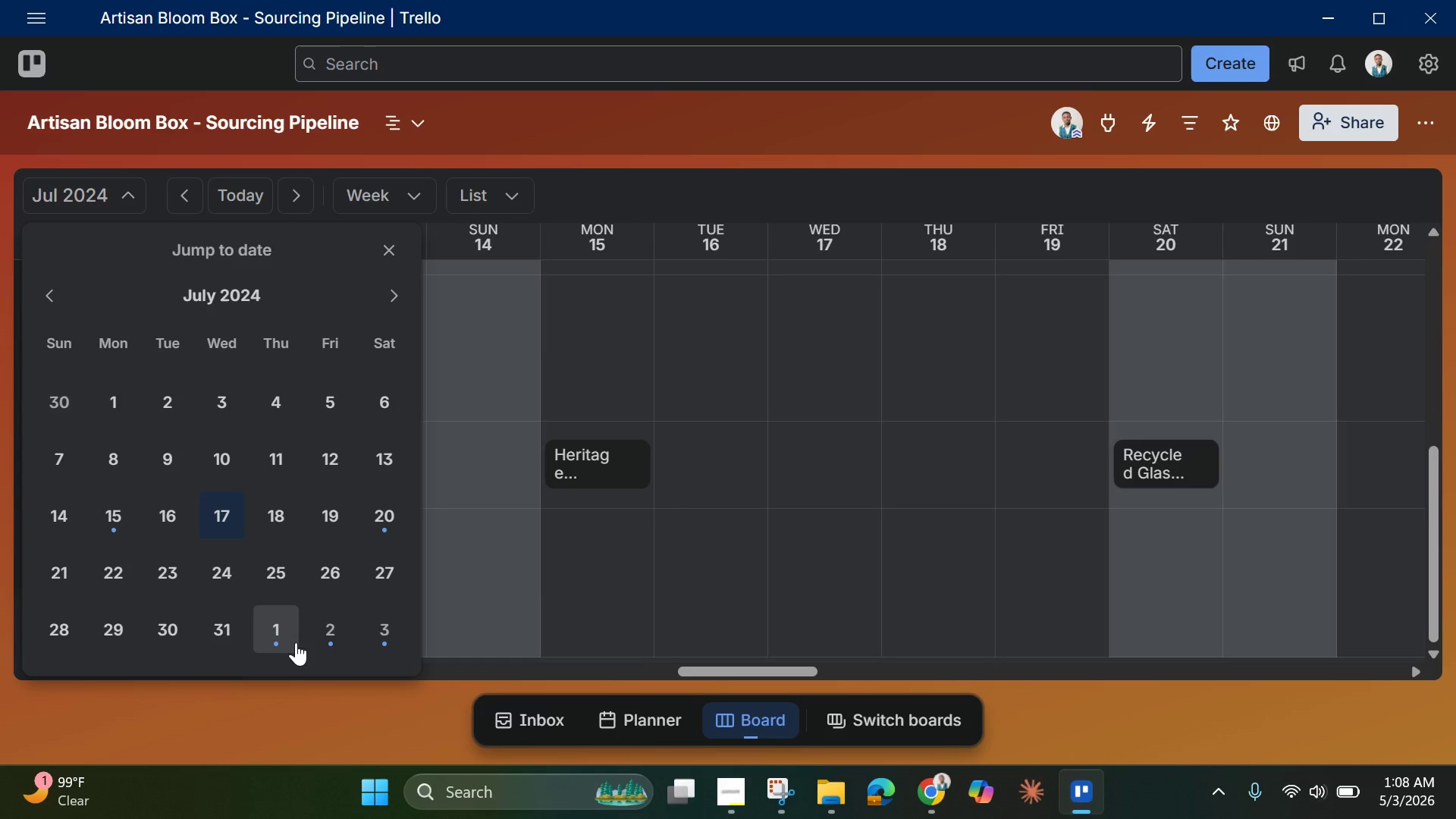 
left_click([282, 633])
 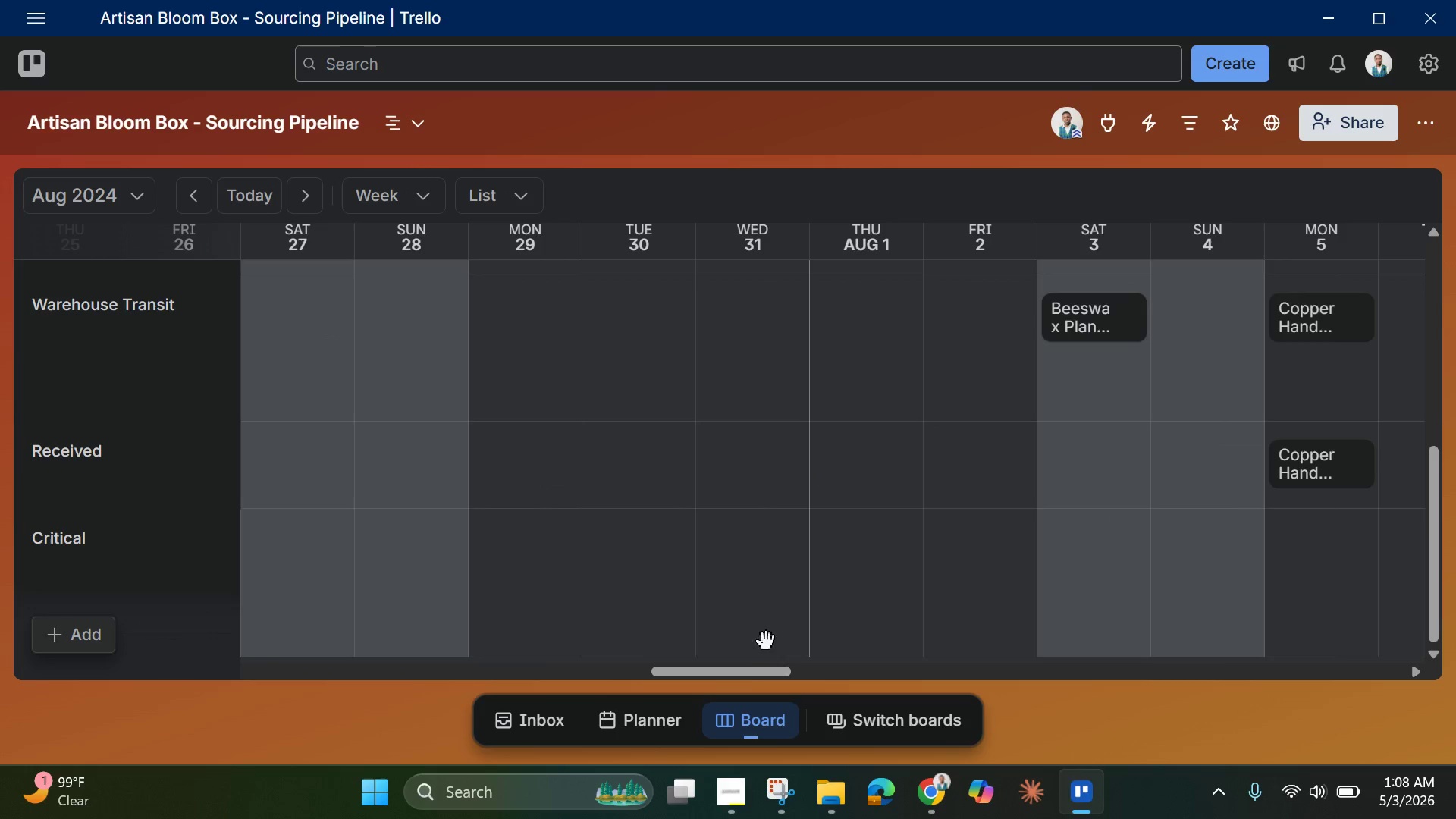 
left_click_drag(start_coordinate=[738, 671], to_coordinate=[1389, 653])
 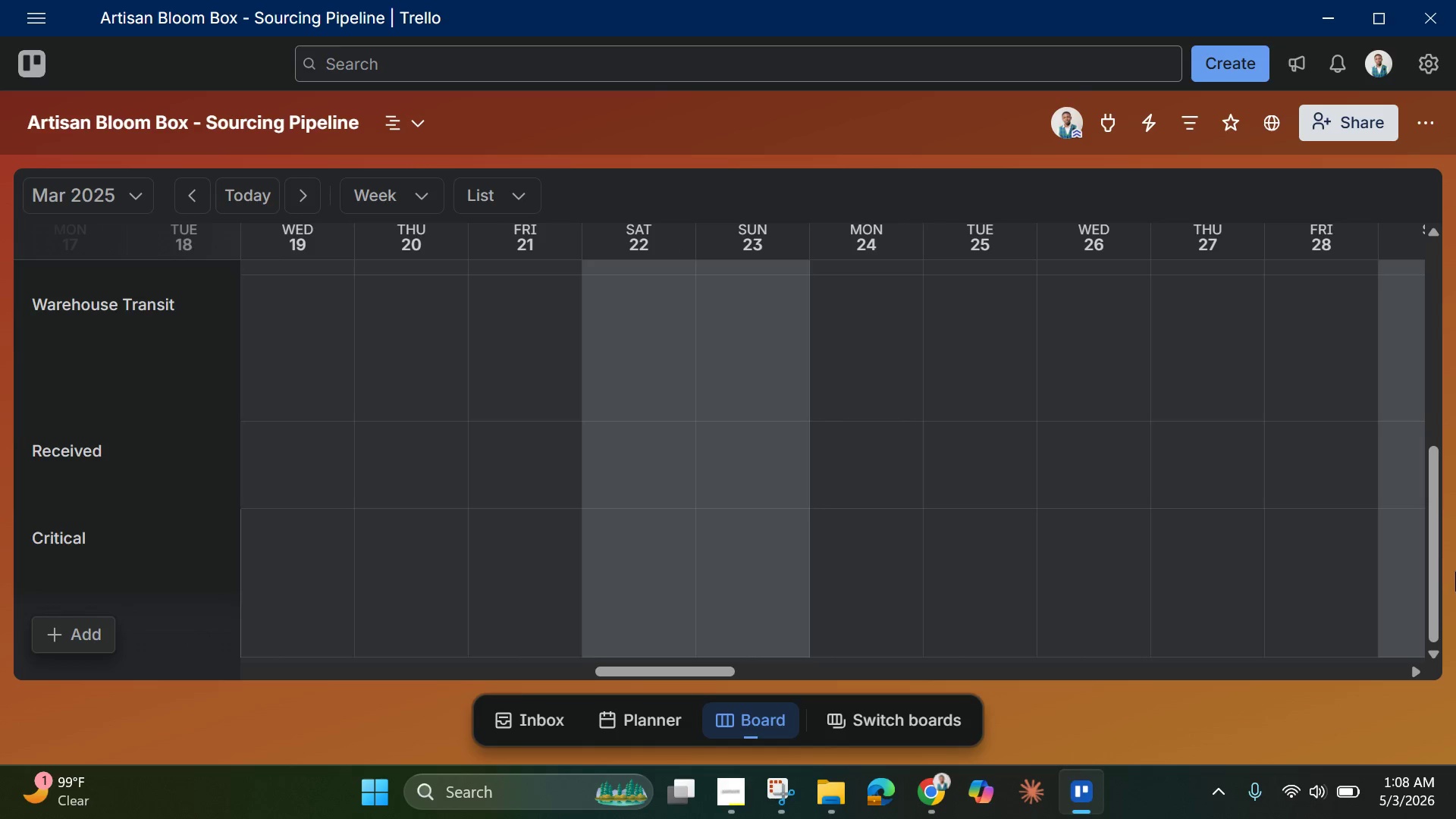 
left_click_drag(start_coordinate=[1434, 599], to_coordinate=[1403, 381])
 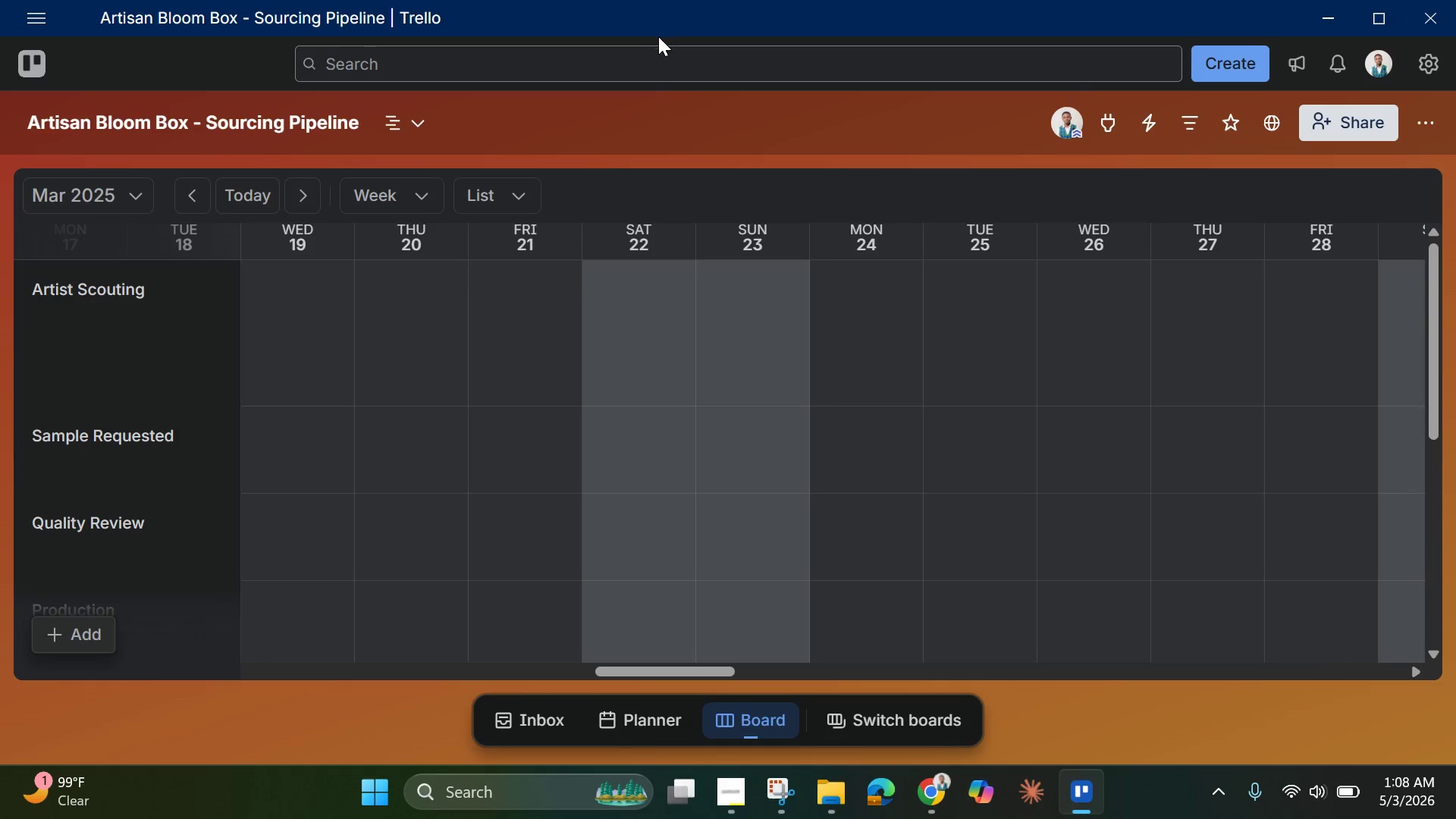 
left_click([652, 34])
 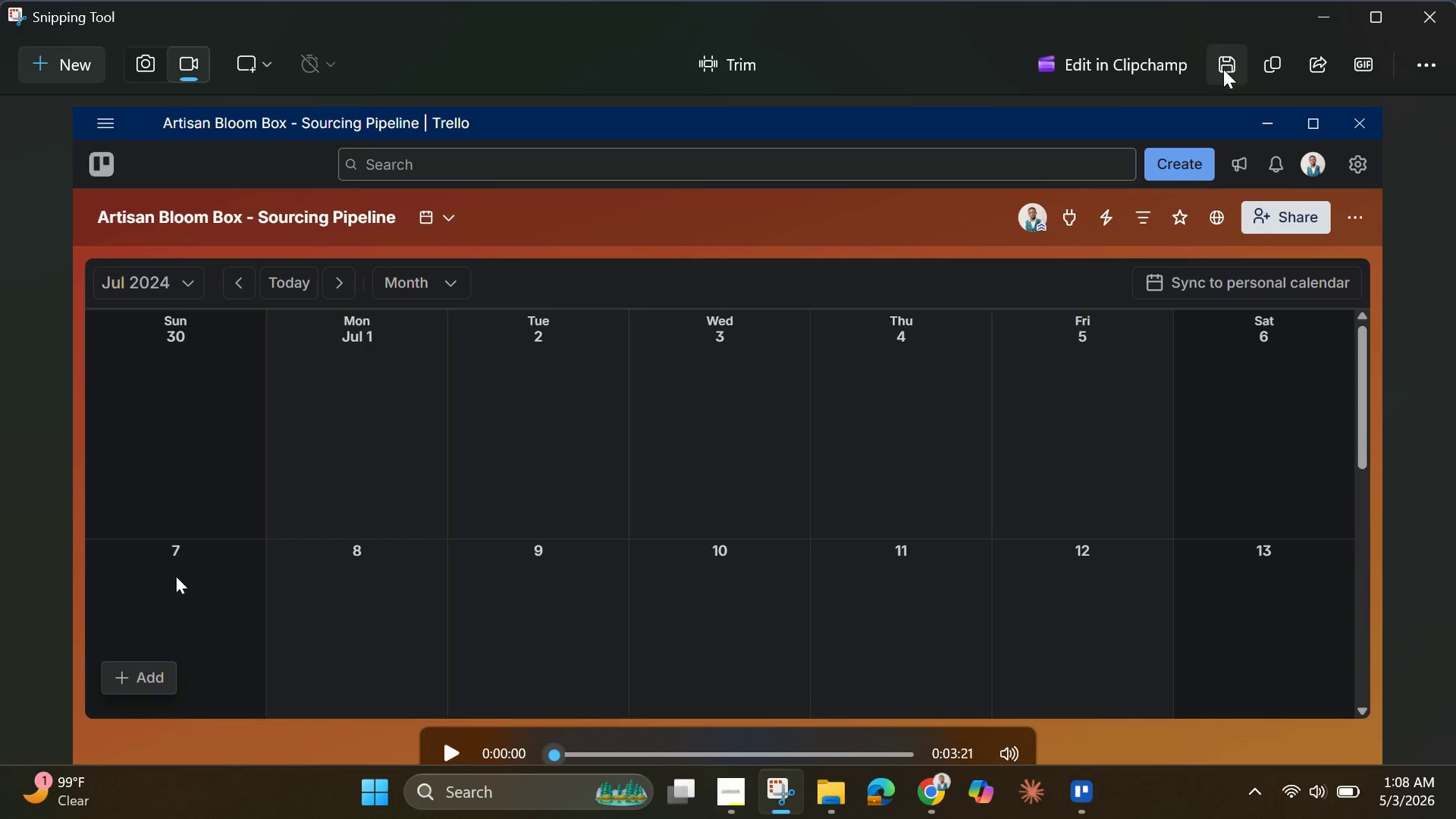 
wait(9.94)
 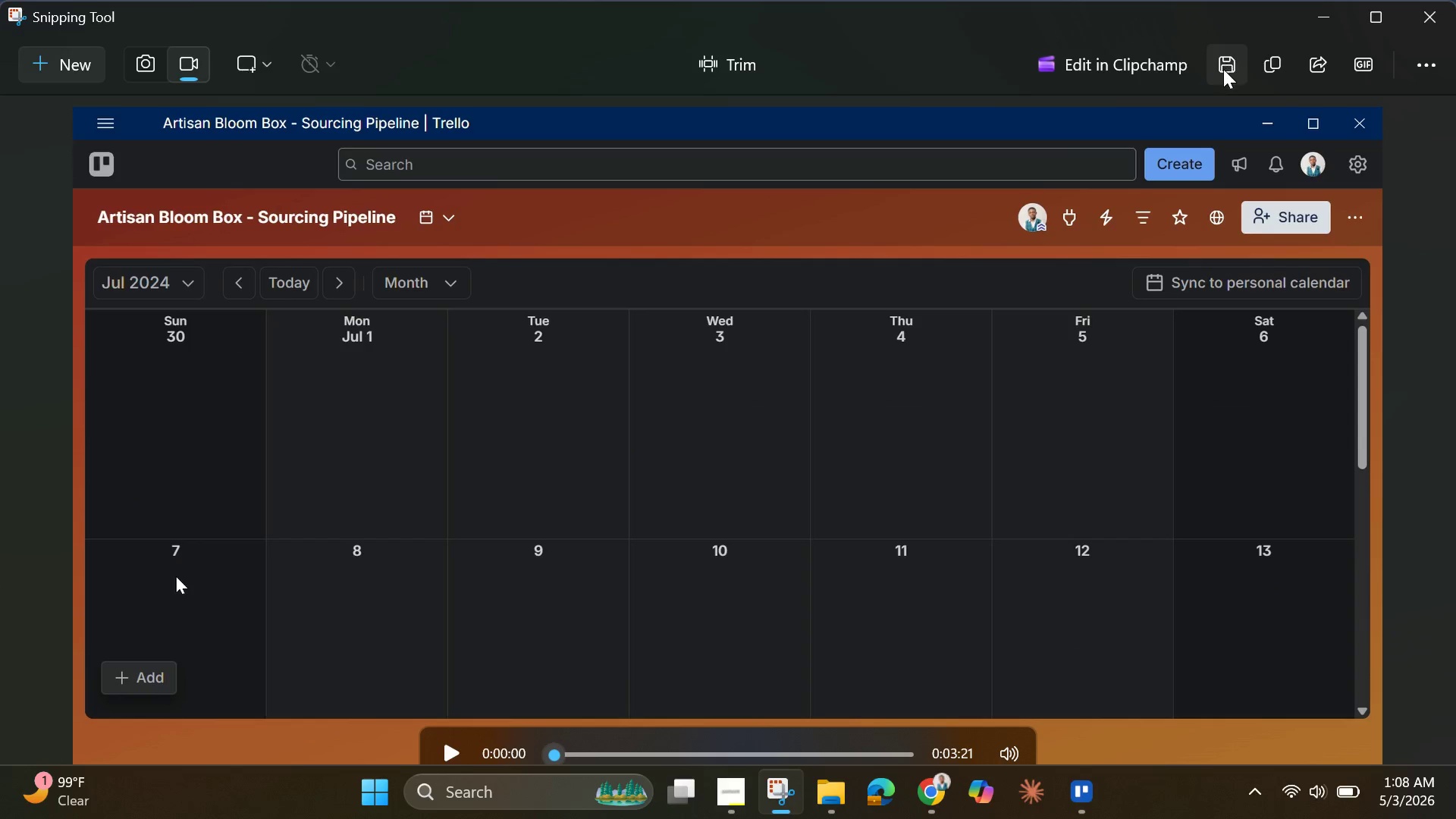 
key(Backspace)
 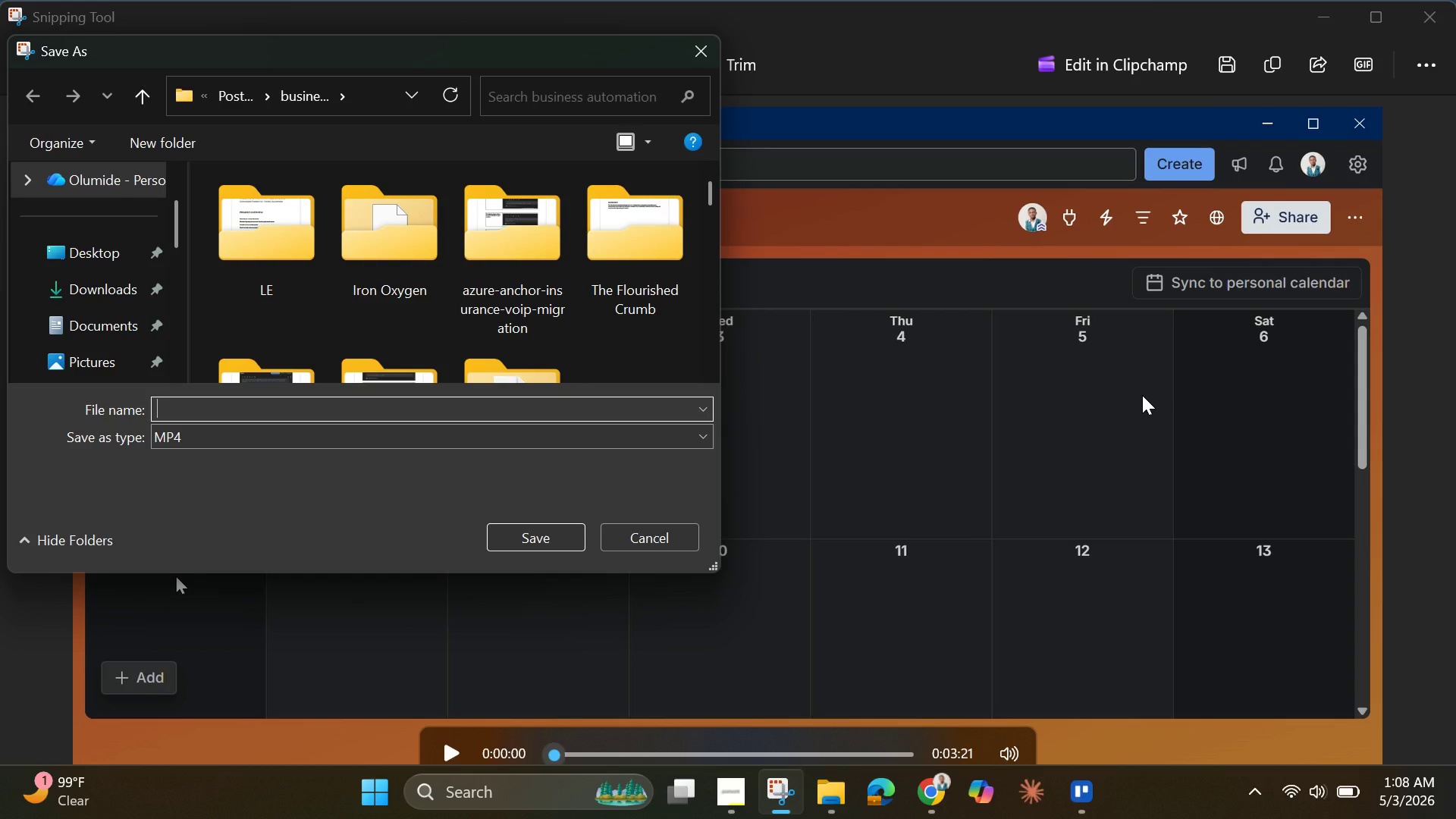 
wait(14.09)
 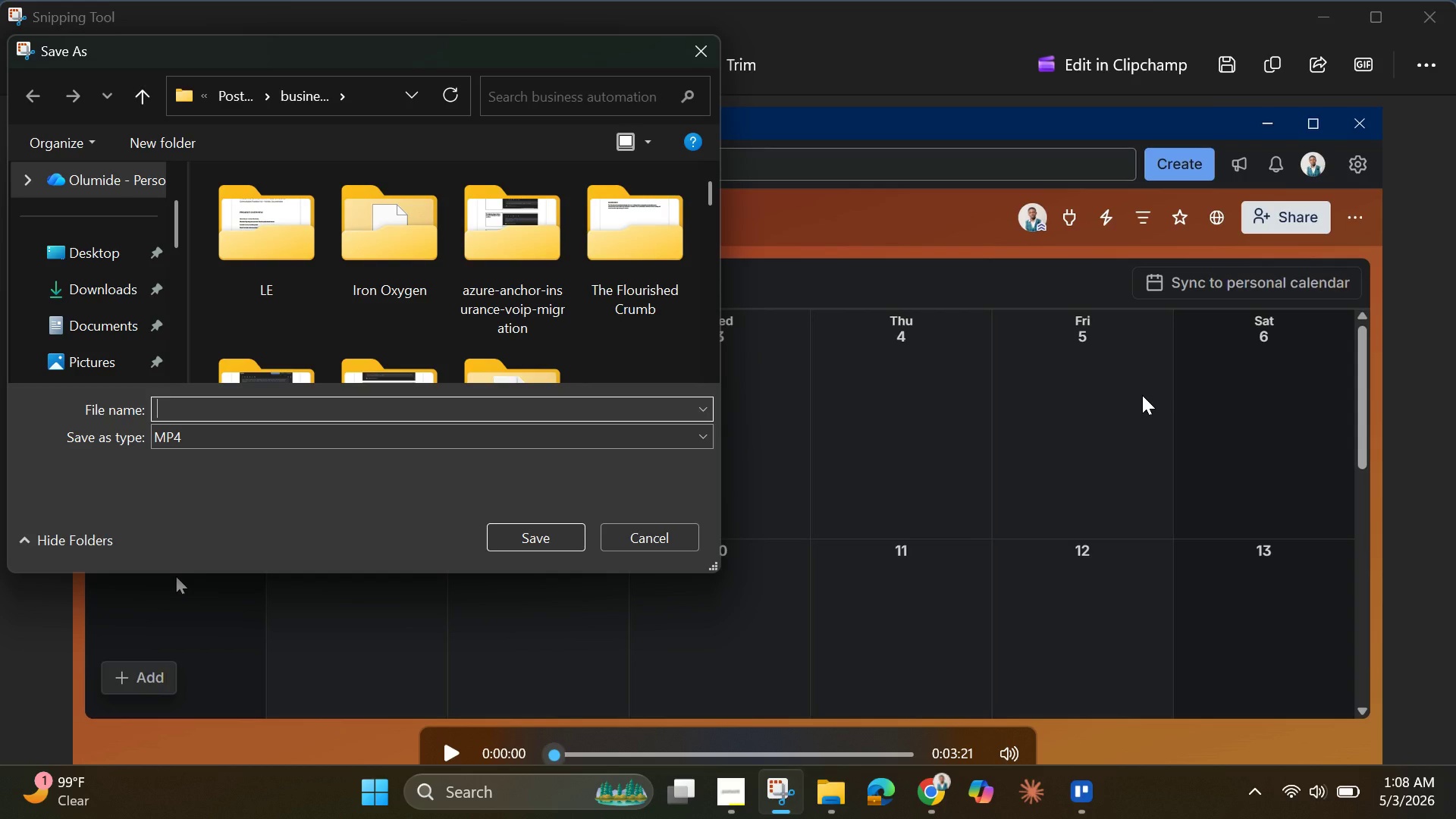 
left_click([730, 792])